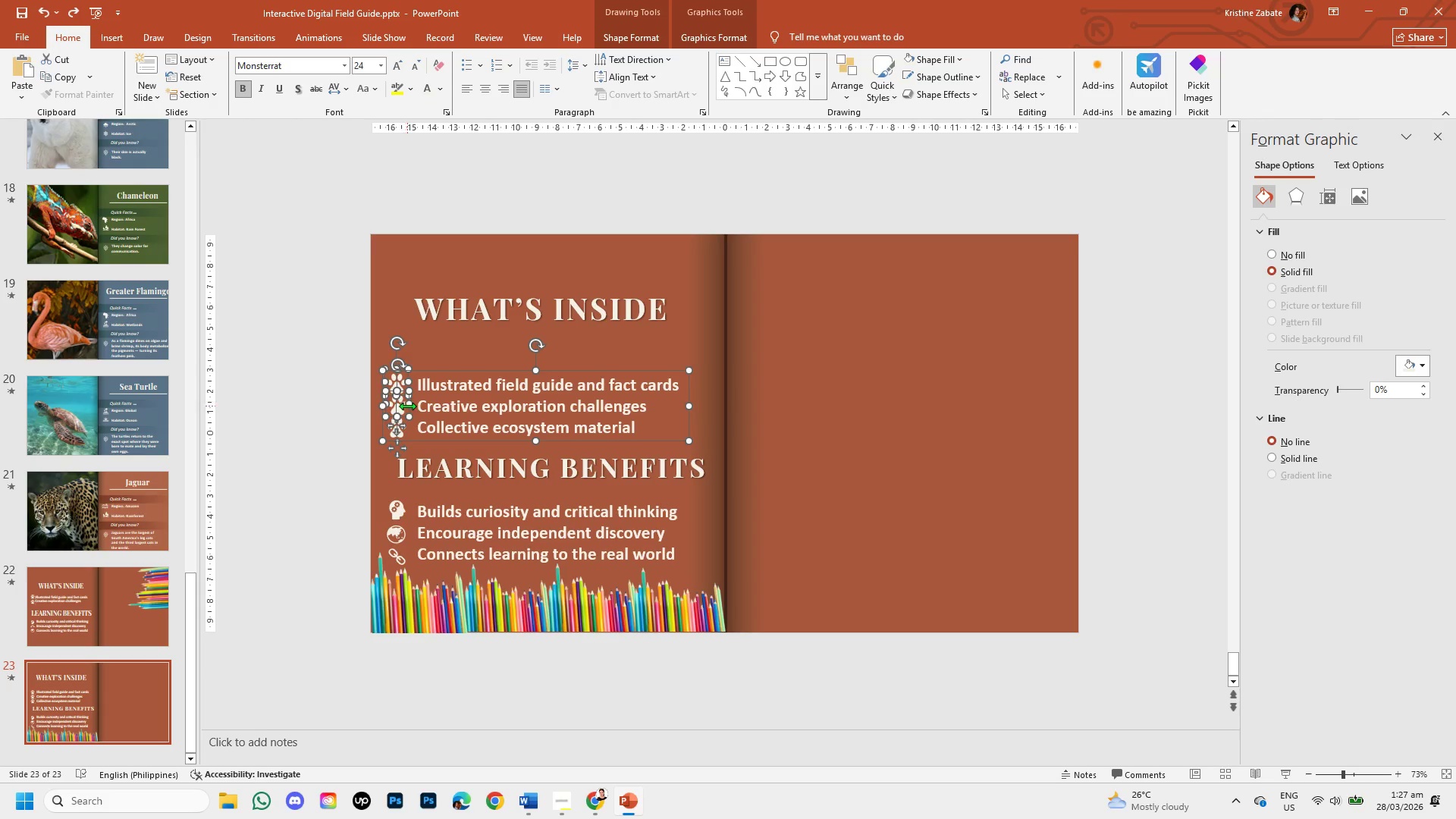 
hold_key(key=ShiftLeft, duration=1.5)
left_click([409, 410])
 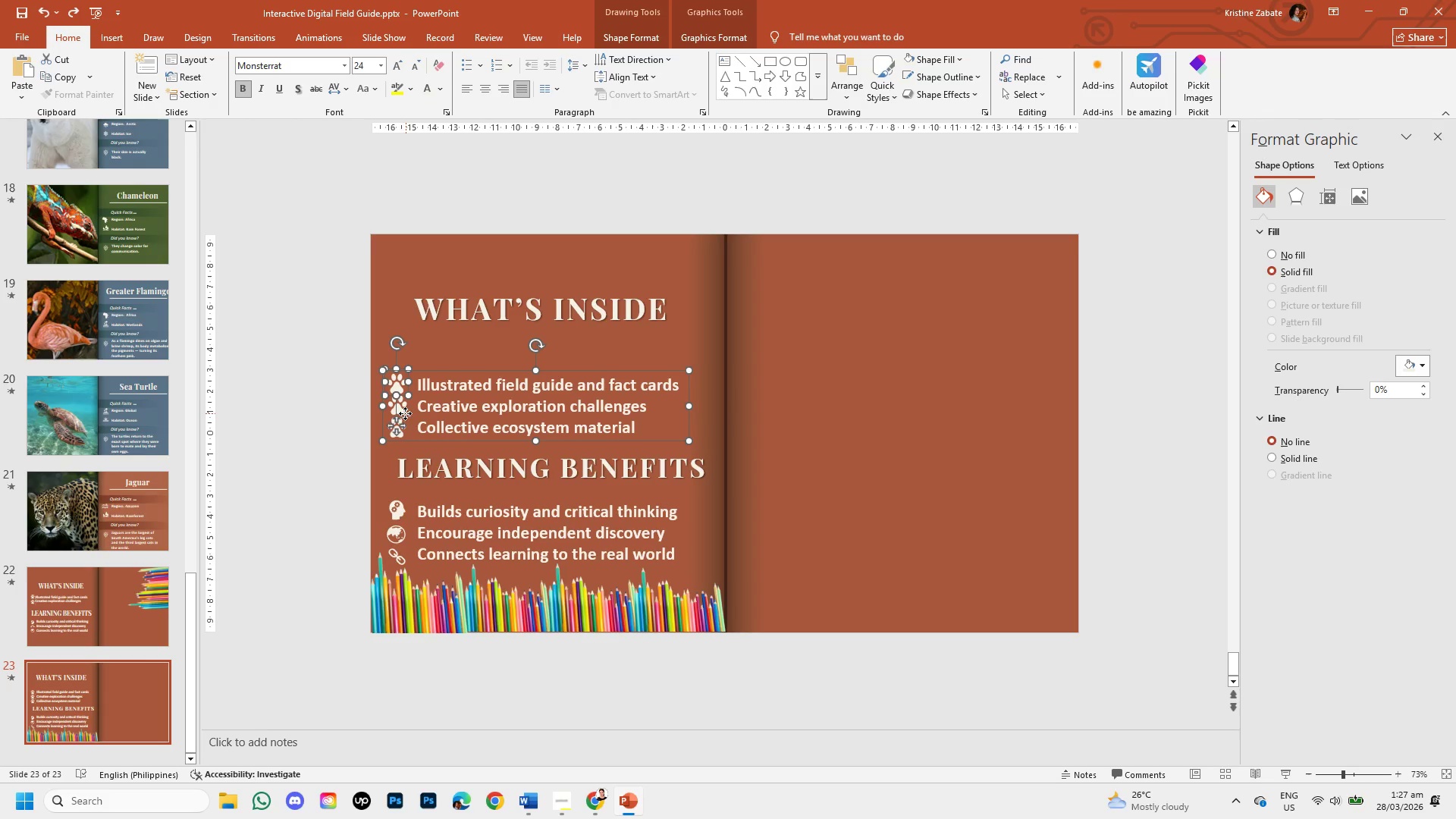 
double_click([400, 407])
 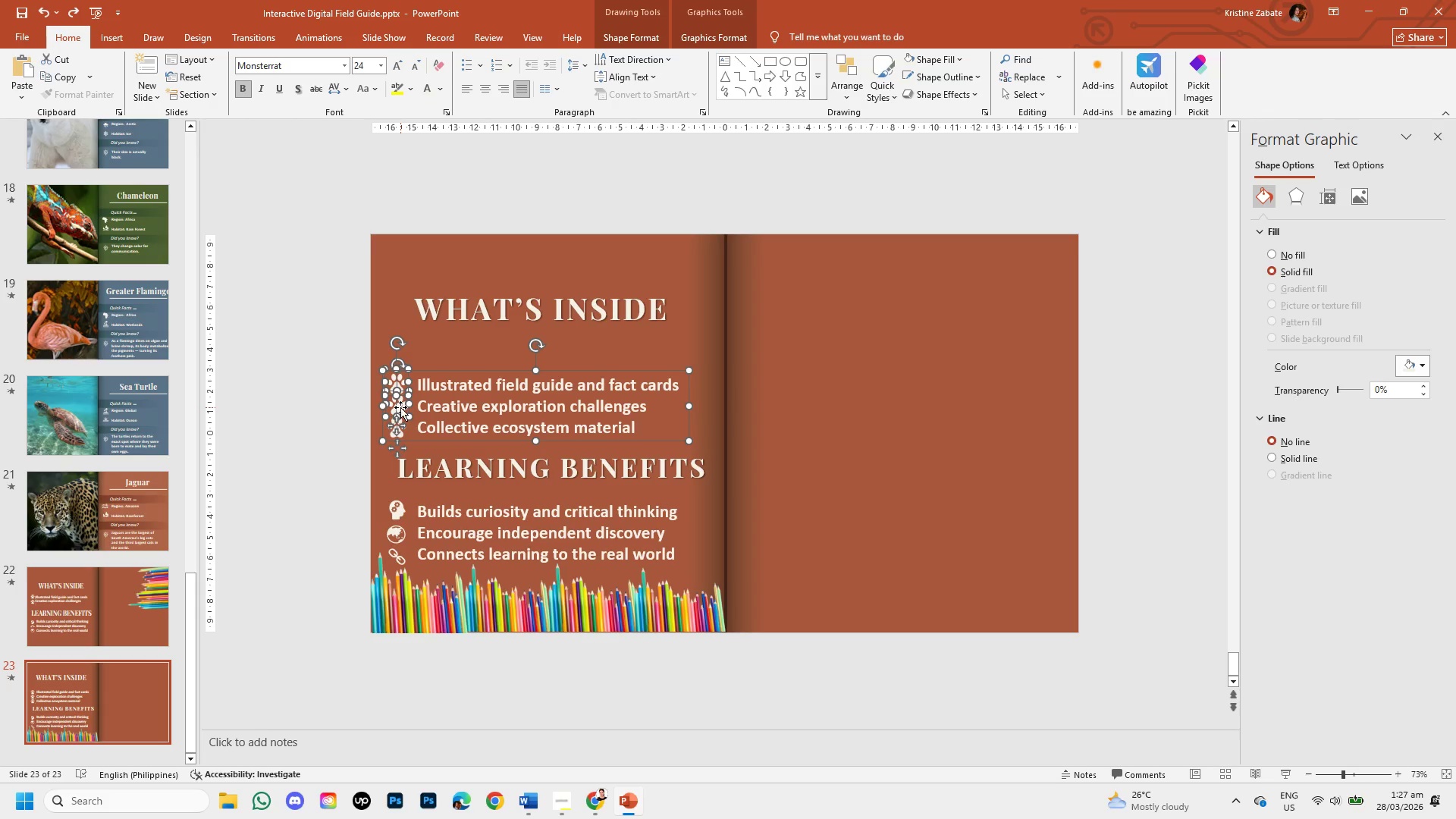 
hold_key(key=ShiftLeft, duration=1.5)
left_click([400, 433])
 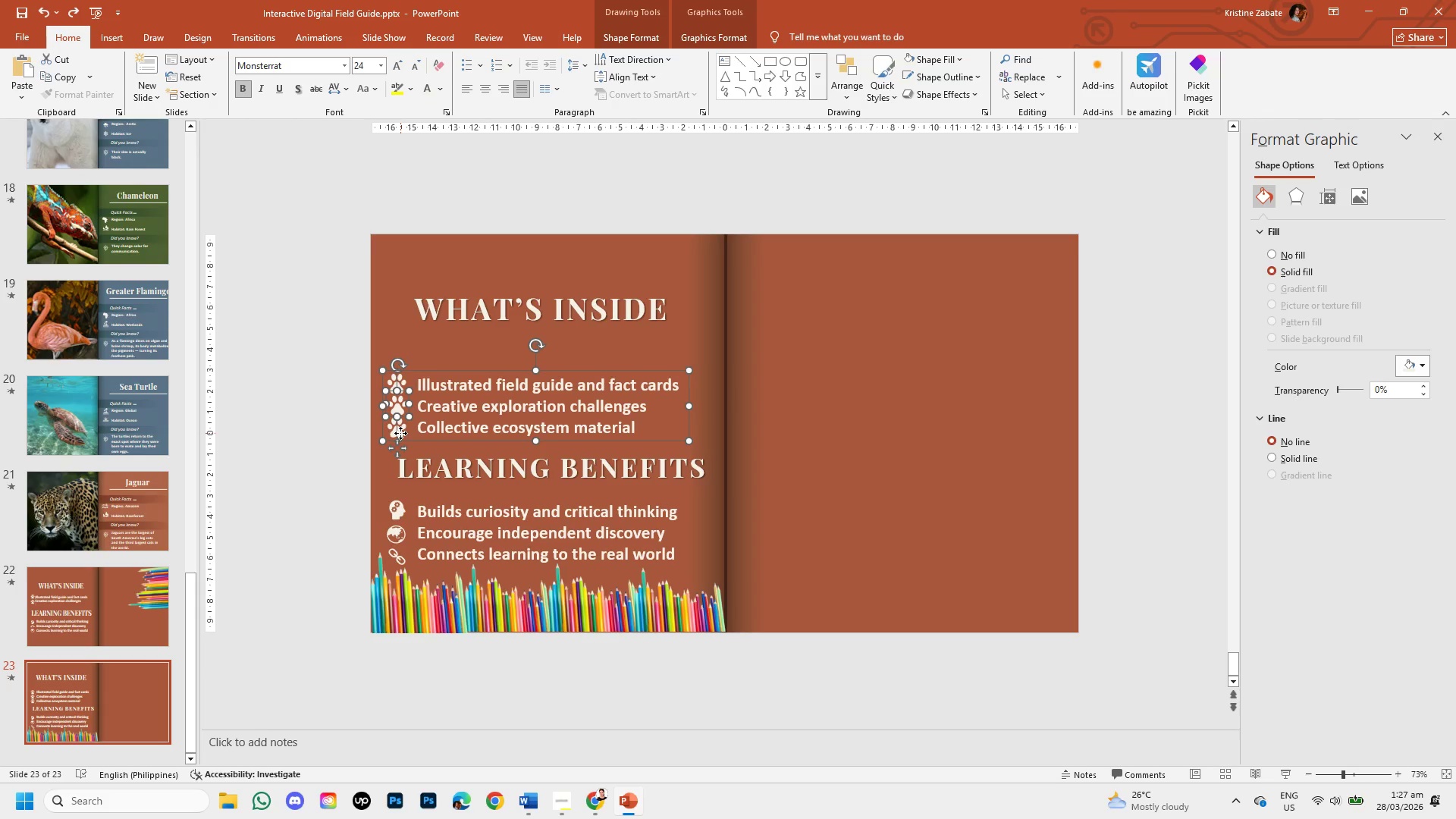 
left_click([400, 433])
 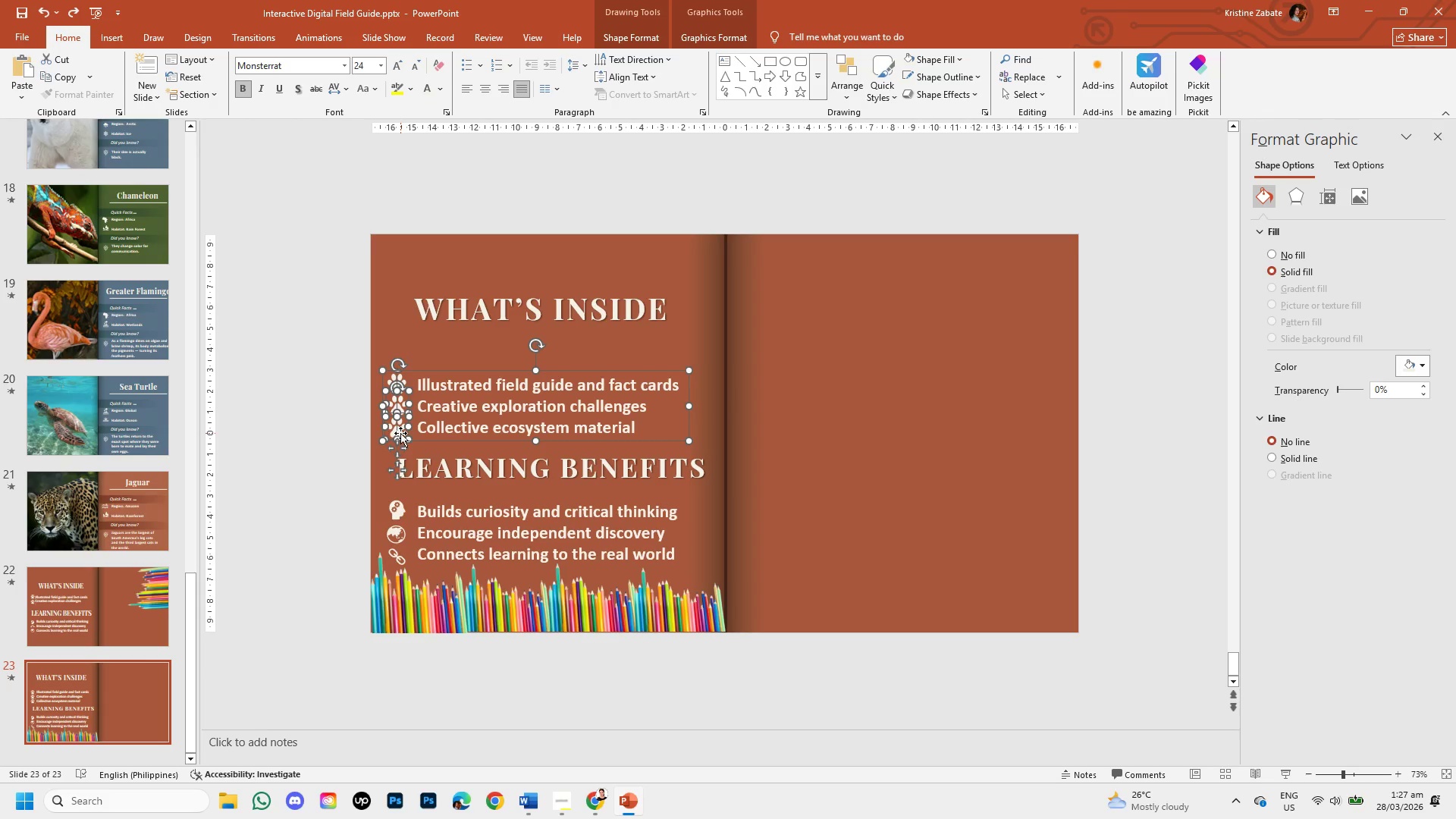 
hold_key(key=ShiftLeft, duration=1.5)
left_click([457, 429])
 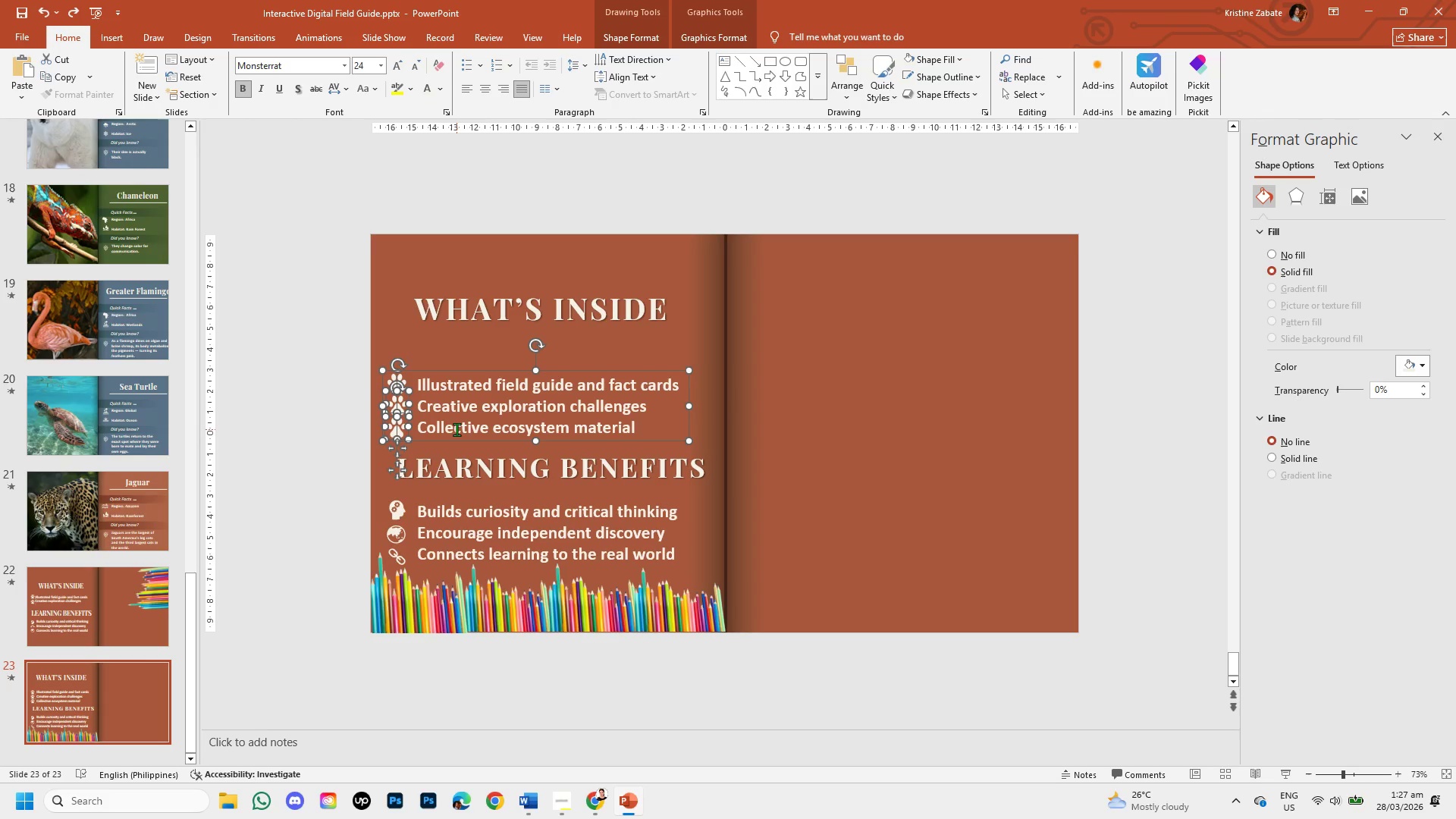 
hold_key(key=ShiftLeft, duration=1.5)
left_click_drag(start_coordinate=[464, 441], to_coordinate=[466, 449])
 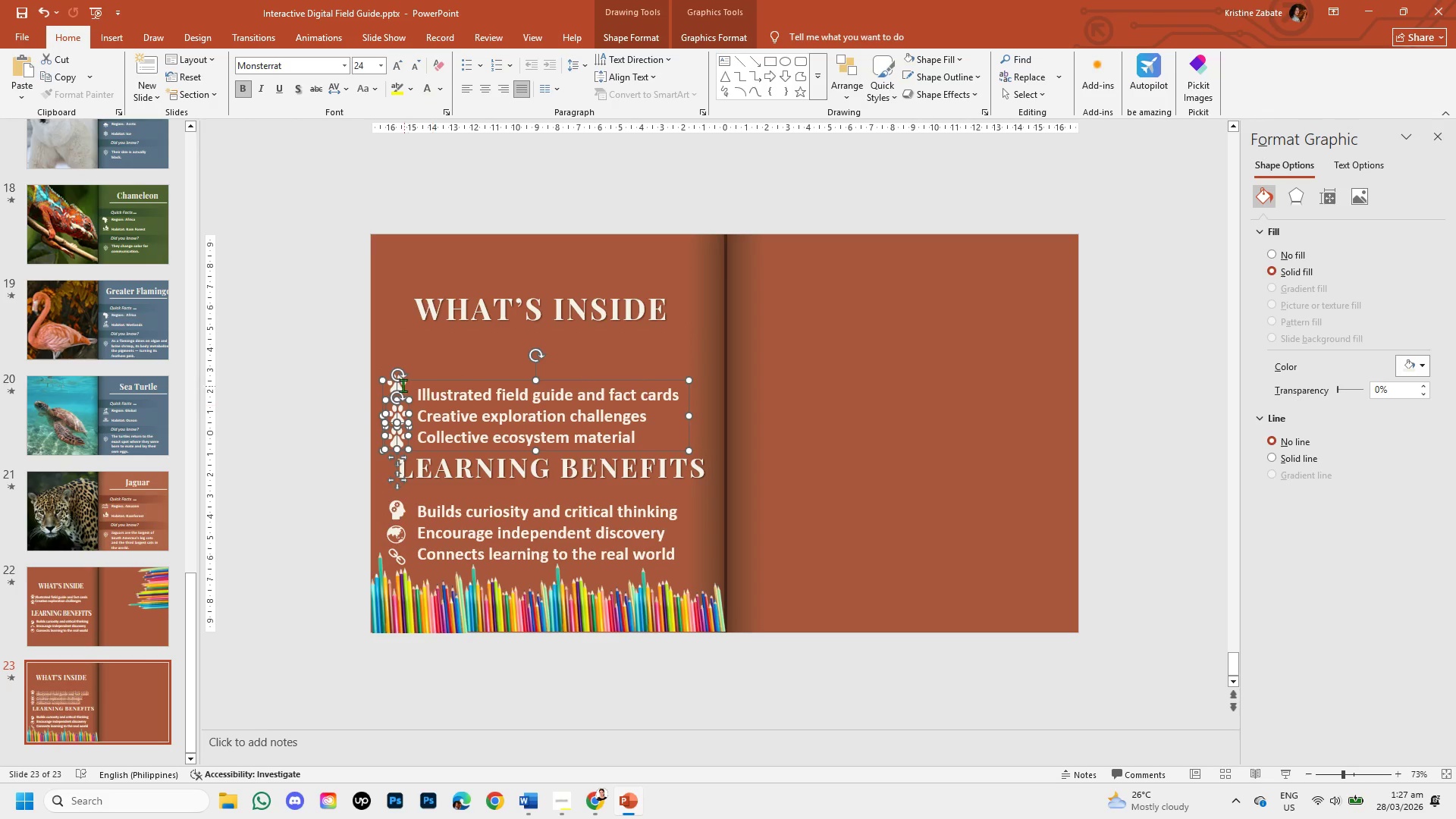 
hold_key(key=ShiftLeft, duration=1.5)
 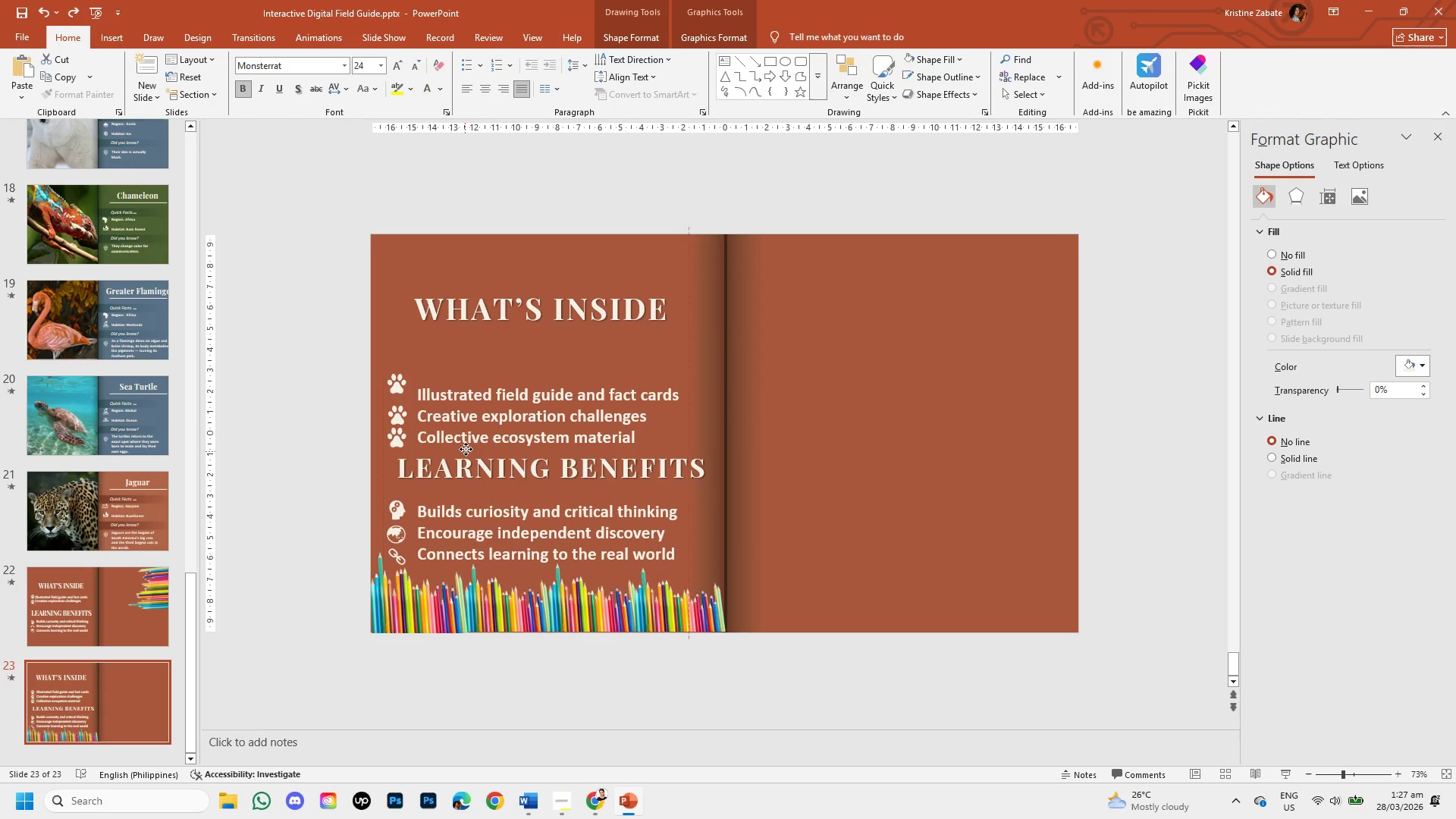 
hold_key(key=ShiftLeft, duration=1.5)
 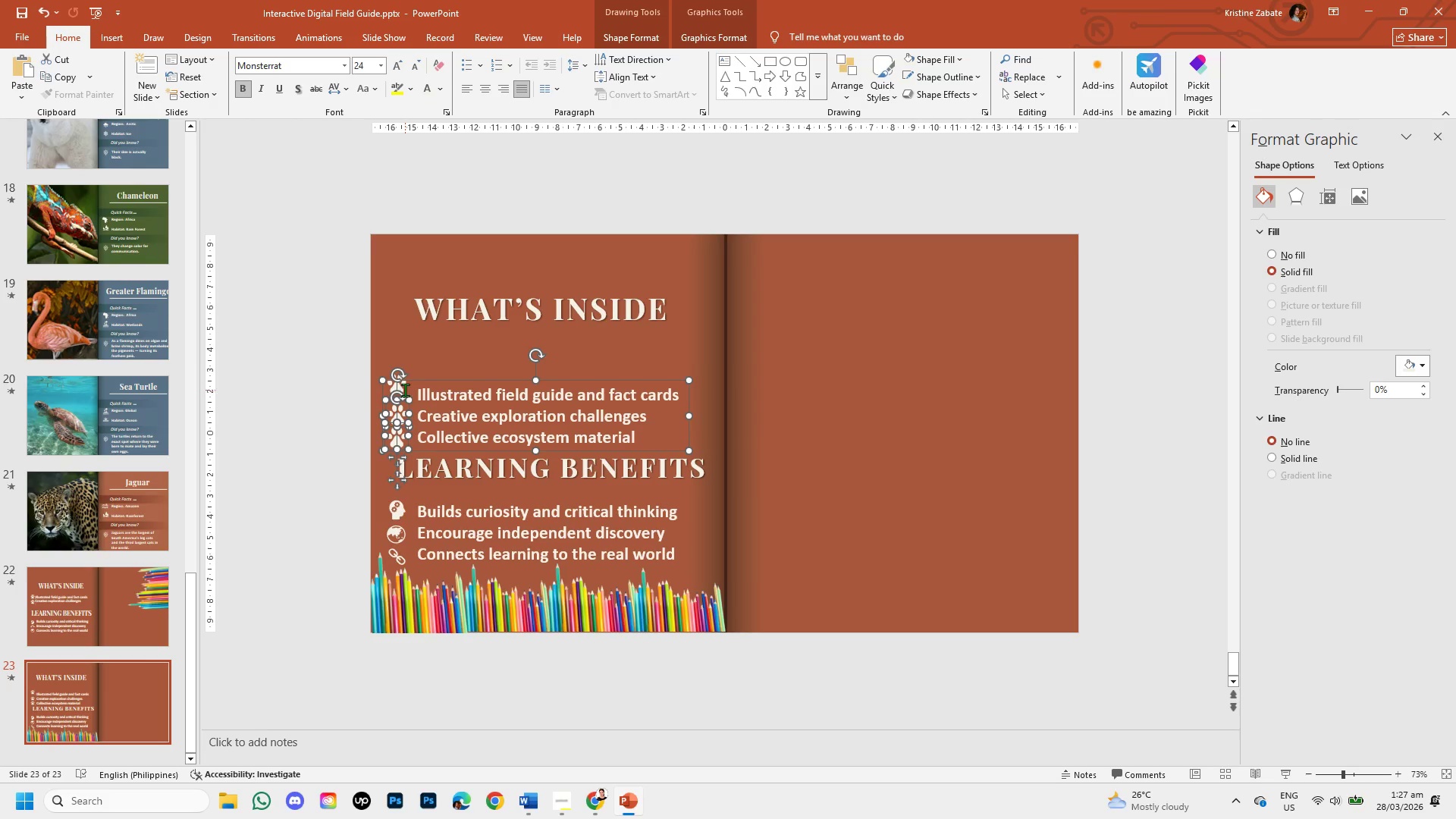 
hold_key(key=ShiftLeft, duration=1.5)
 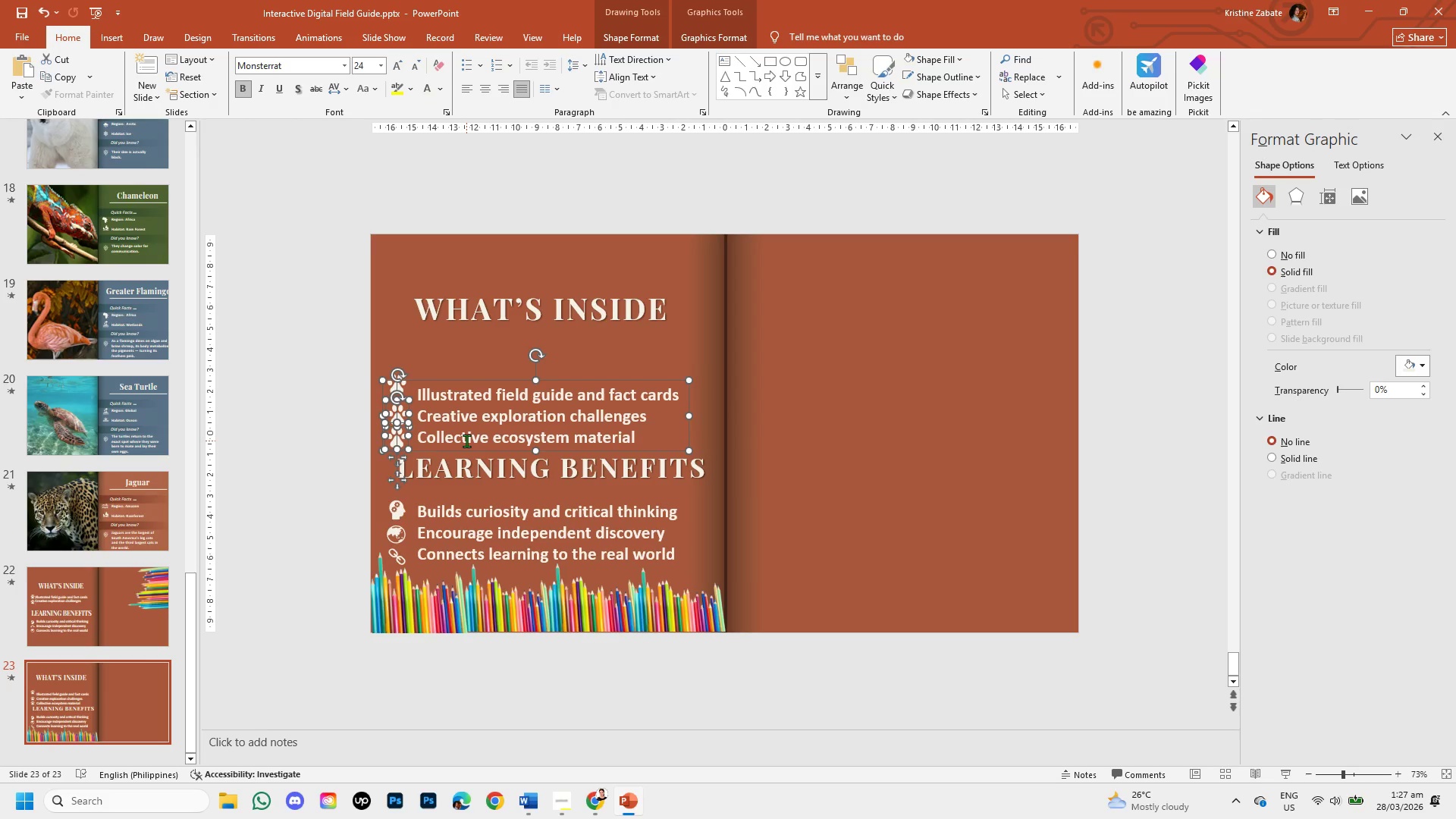 
key(Control+Z)
 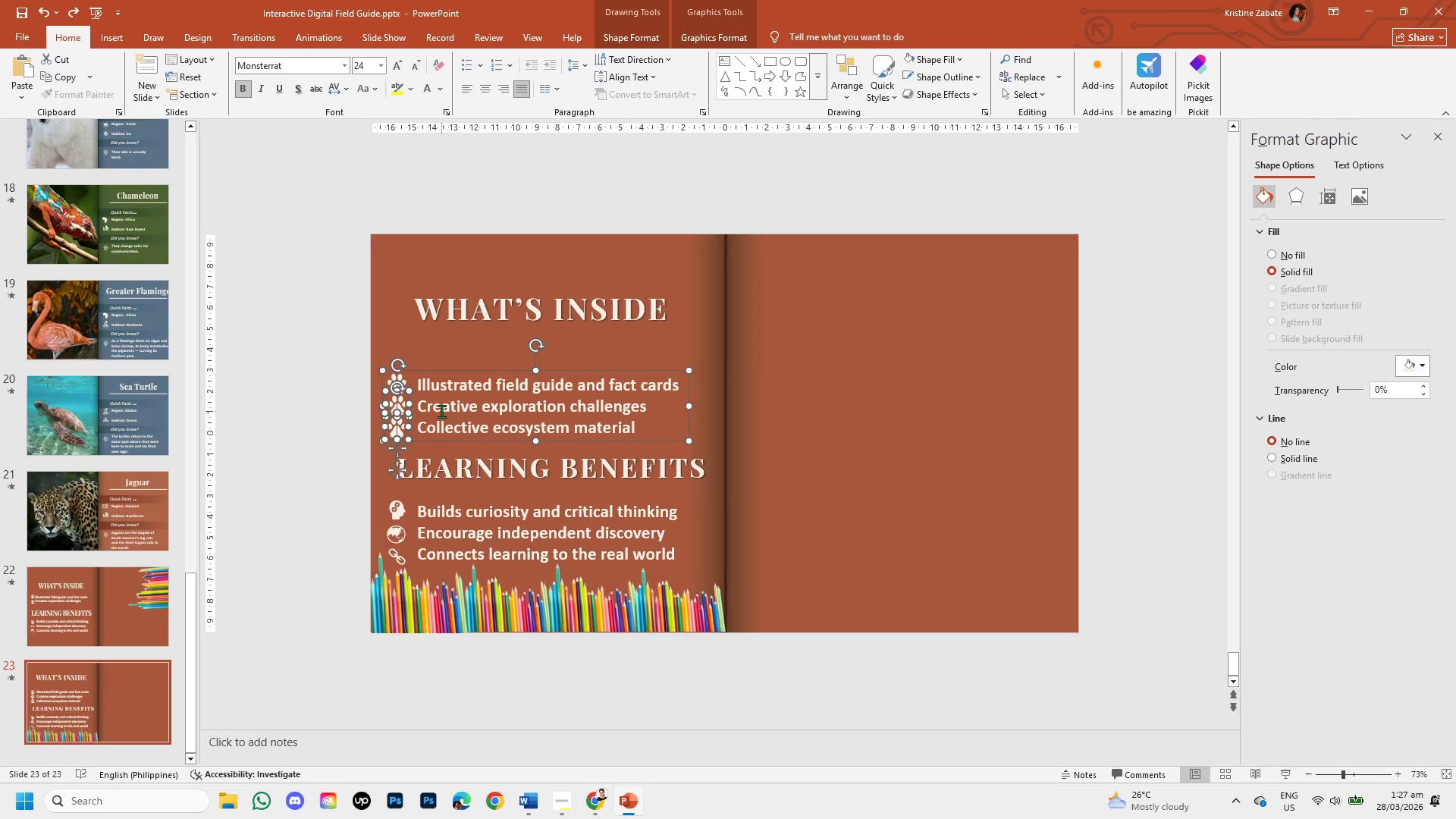 
hold_key(key=ShiftLeft, duration=1.5)
left_click([400, 381])
 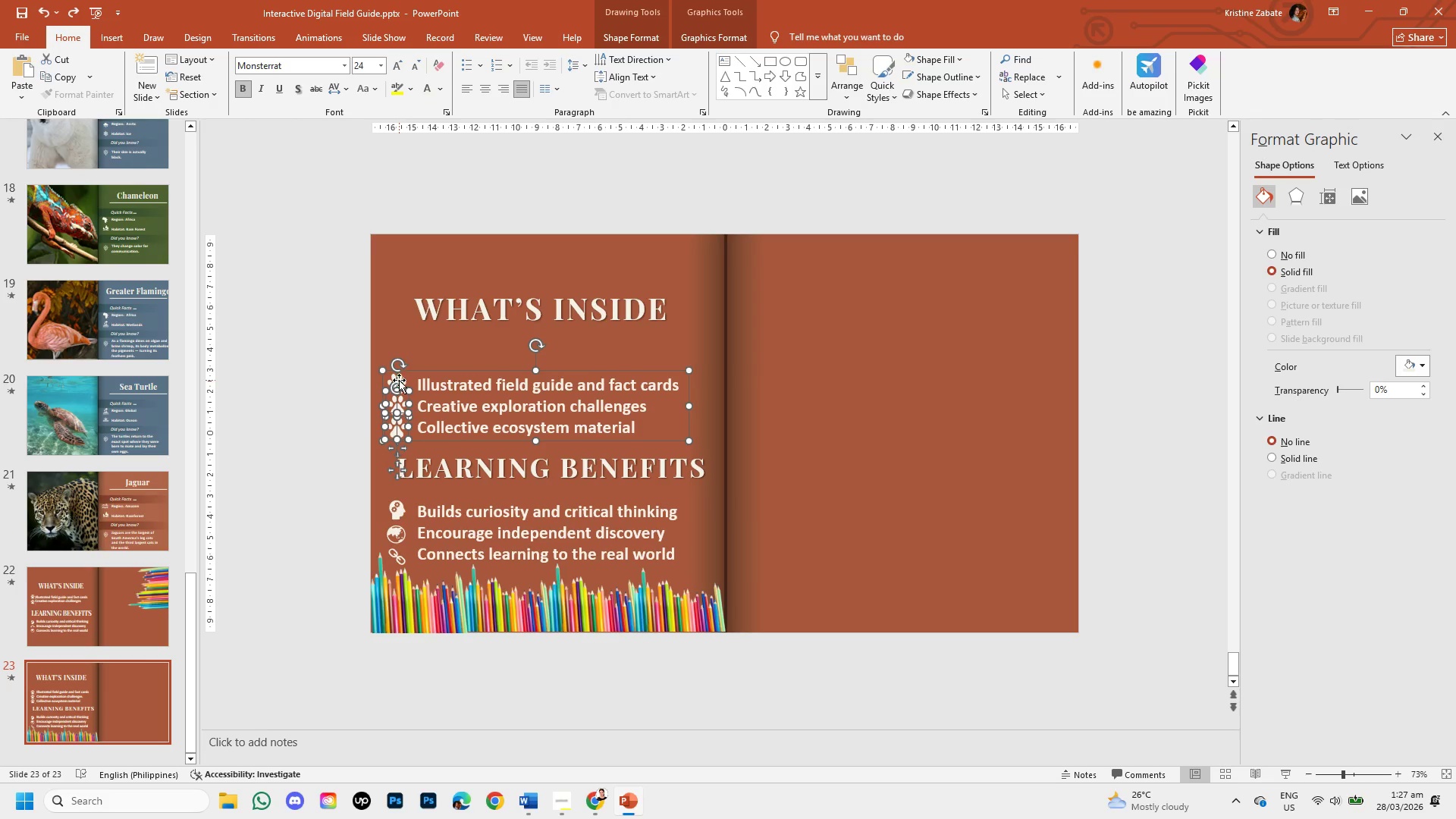 
hold_key(key=ShiftLeft, duration=1.51)
left_click([399, 380])
 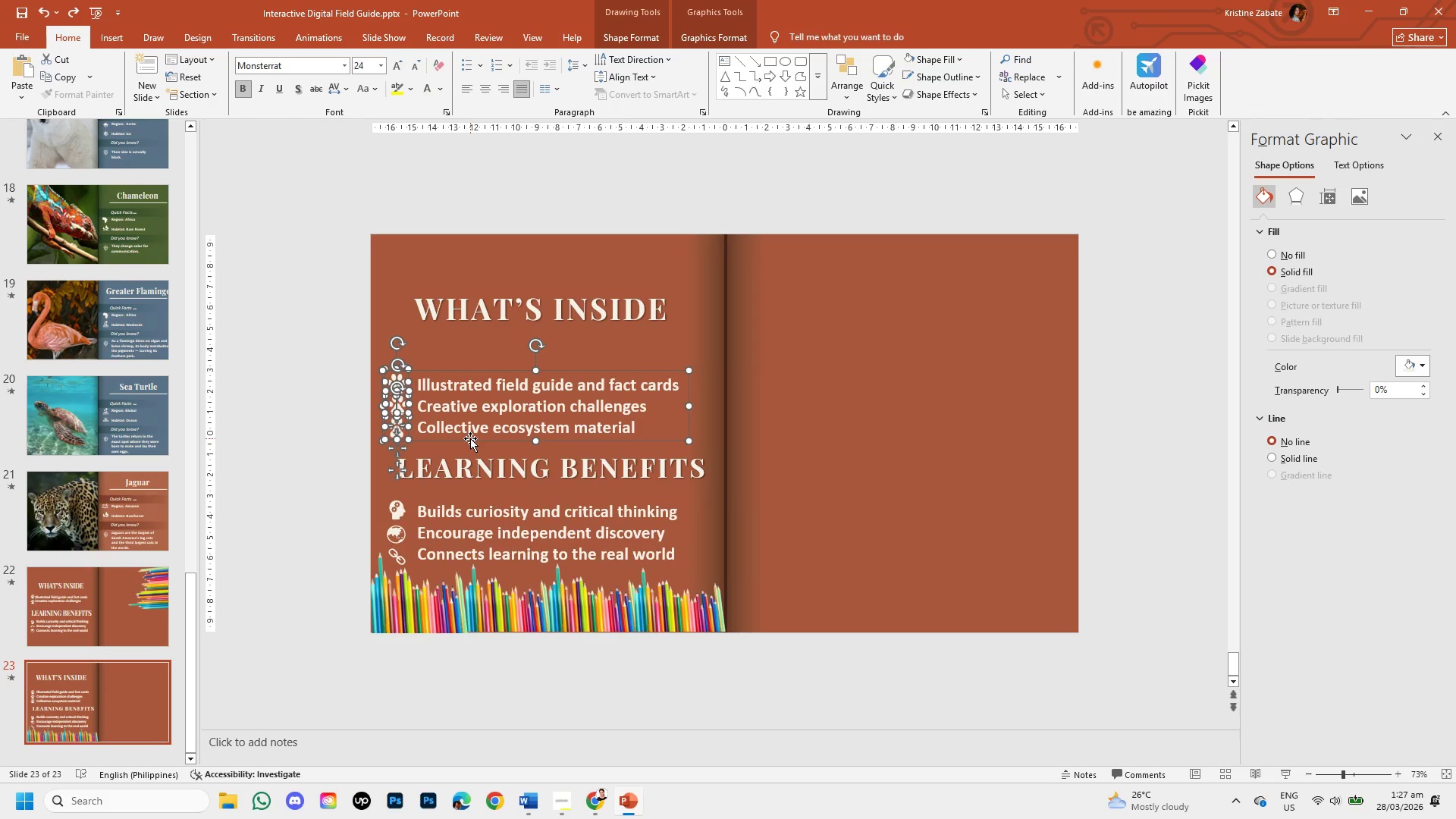 
left_click_drag(start_coordinate=[470, 438], to_coordinate=[470, 400])
 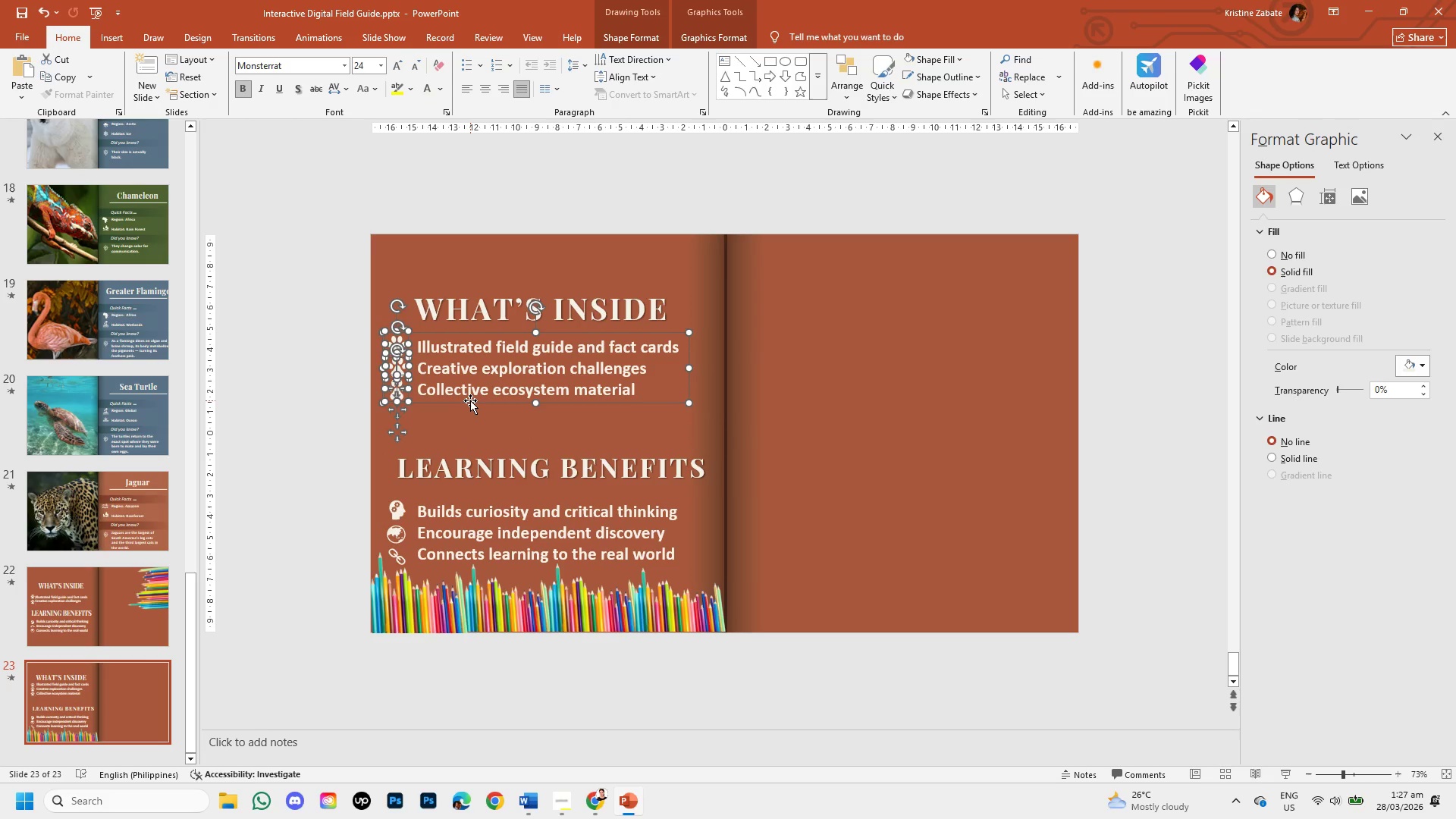 
hold_key(key=ShiftLeft, duration=1.52)
 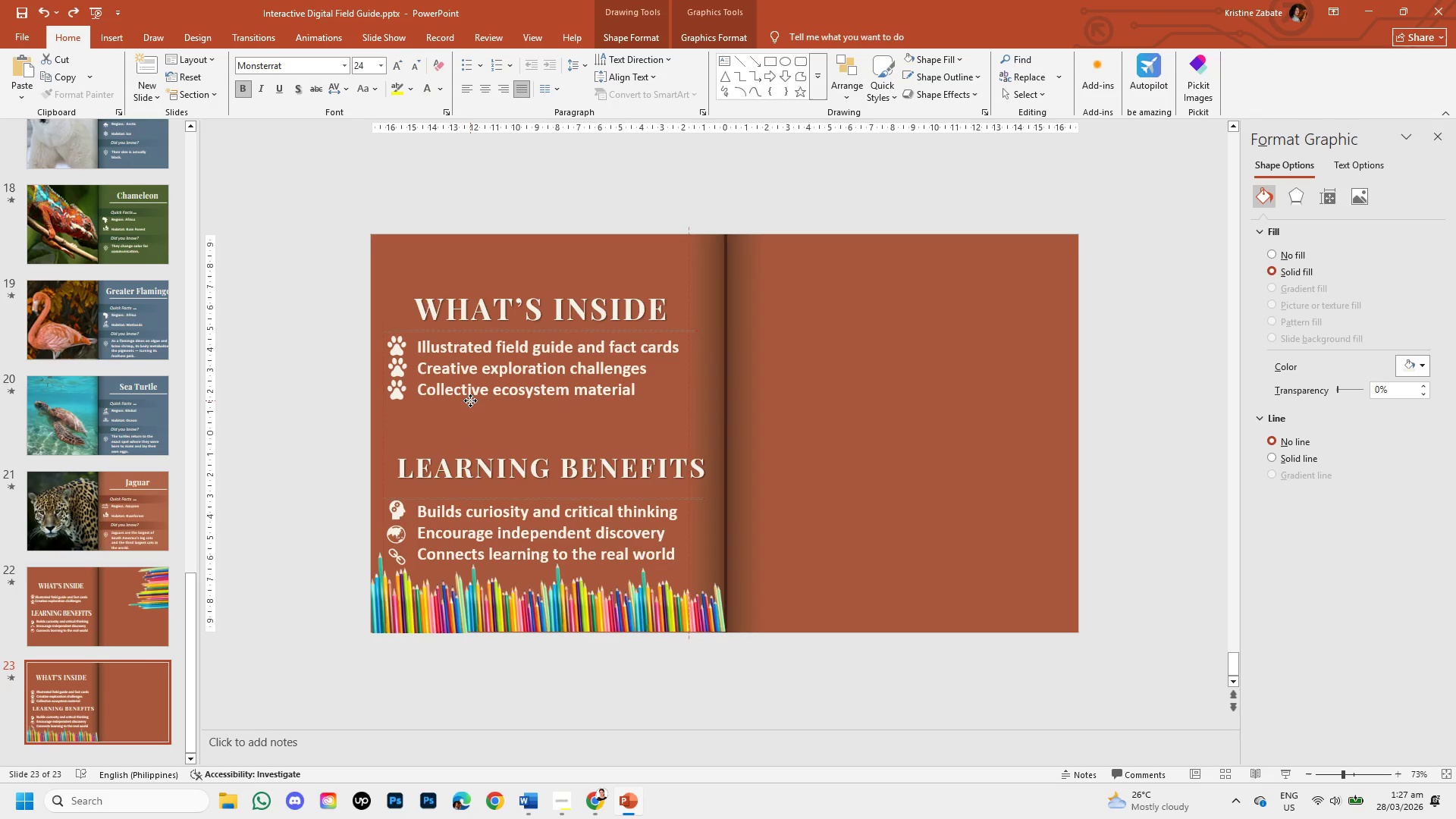 
hold_key(key=ShiftLeft, duration=1.42)
 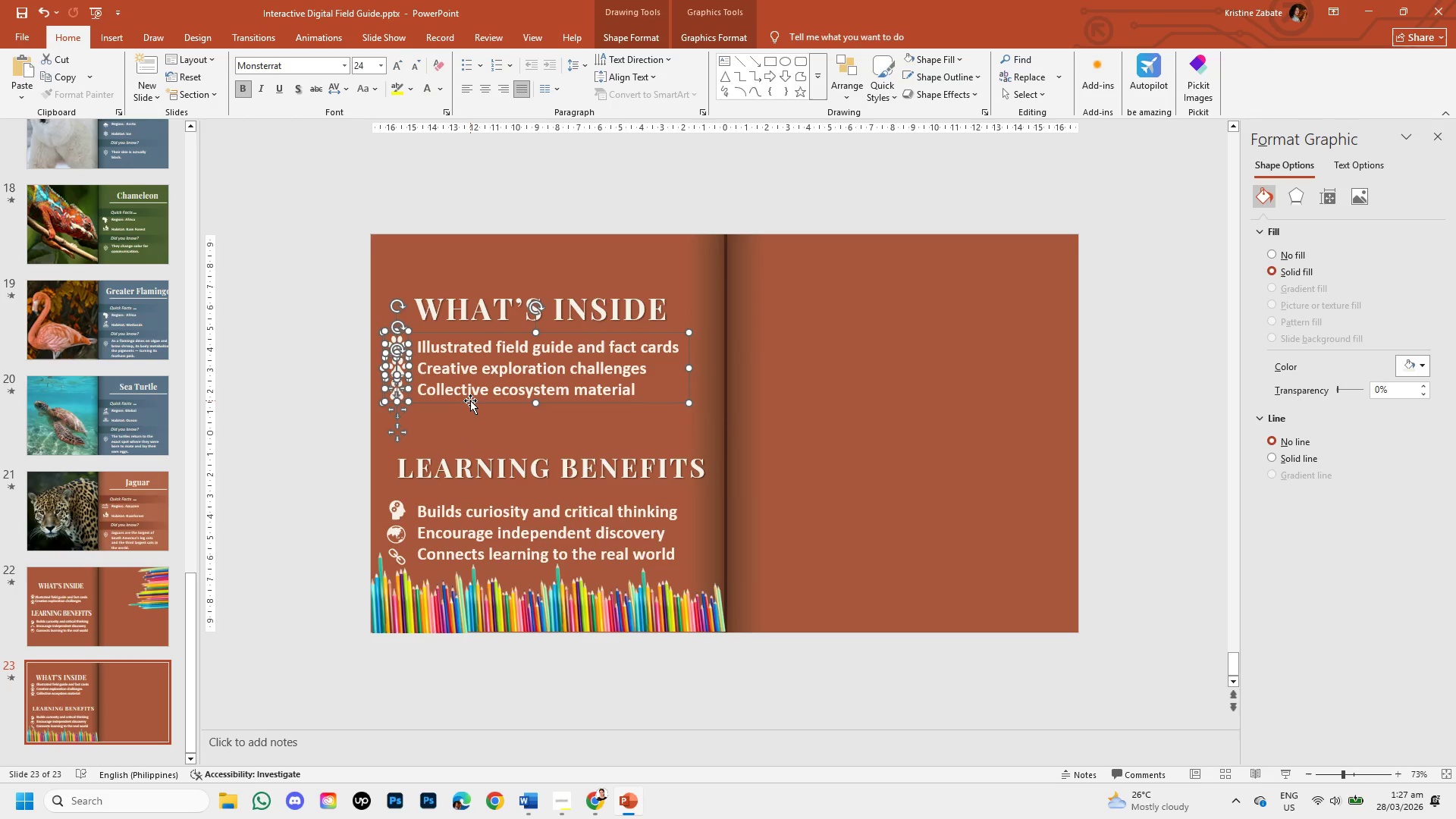 
hold_key(key=ShiftLeft, duration=1.16)
 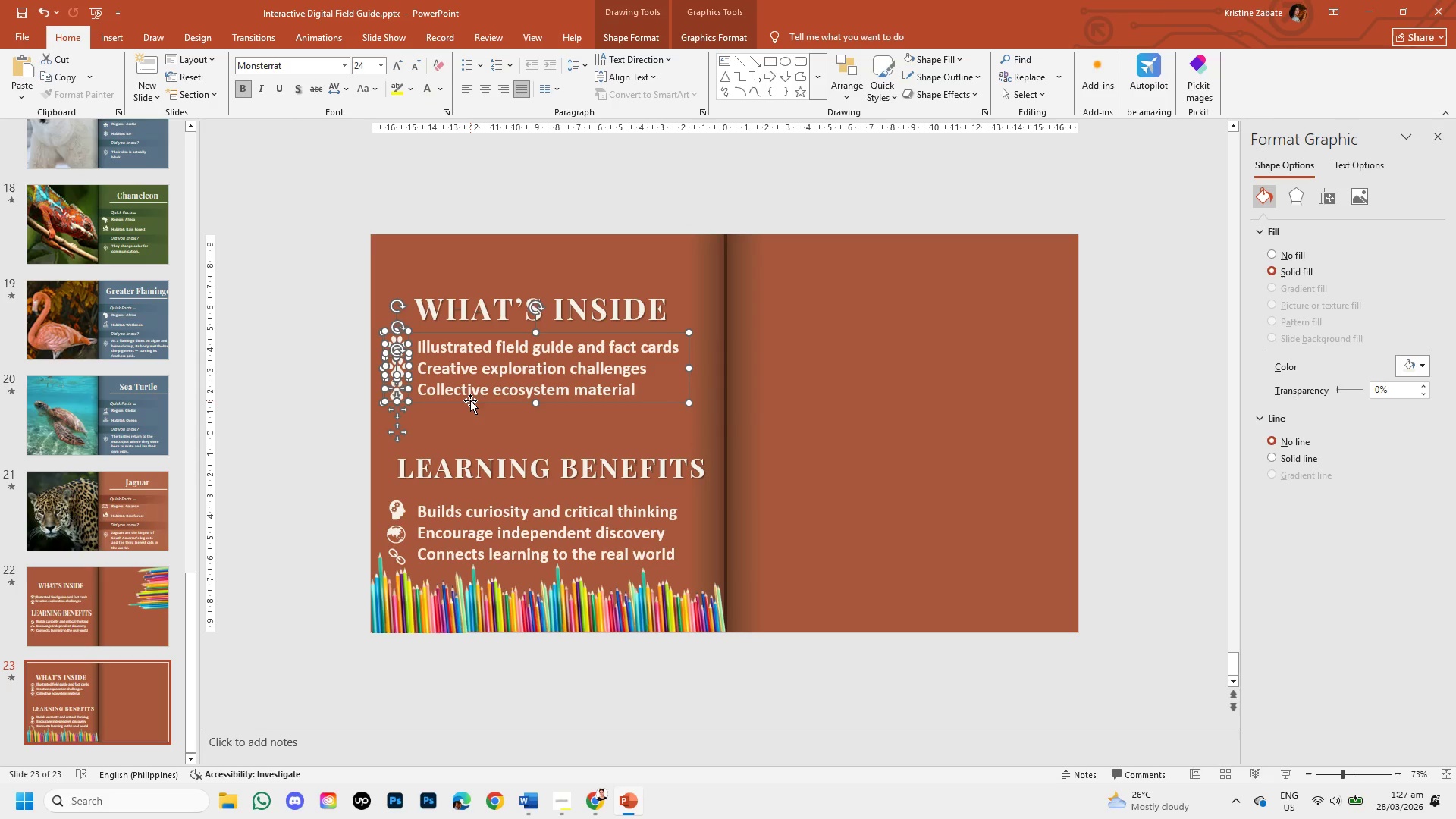 
key(ArrowRight)
 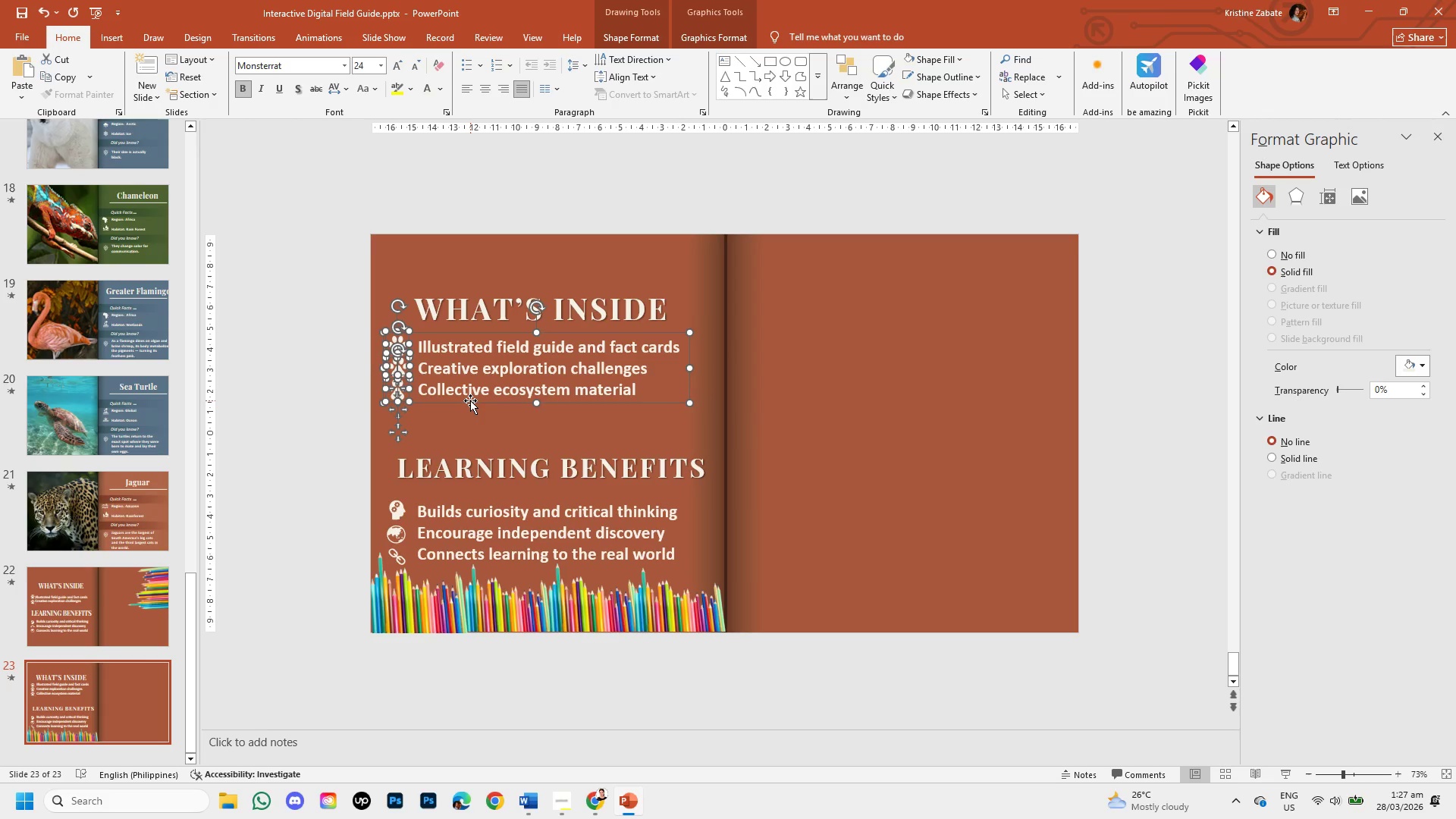 
hold_key(key=ArrowRight, duration=0.55)
 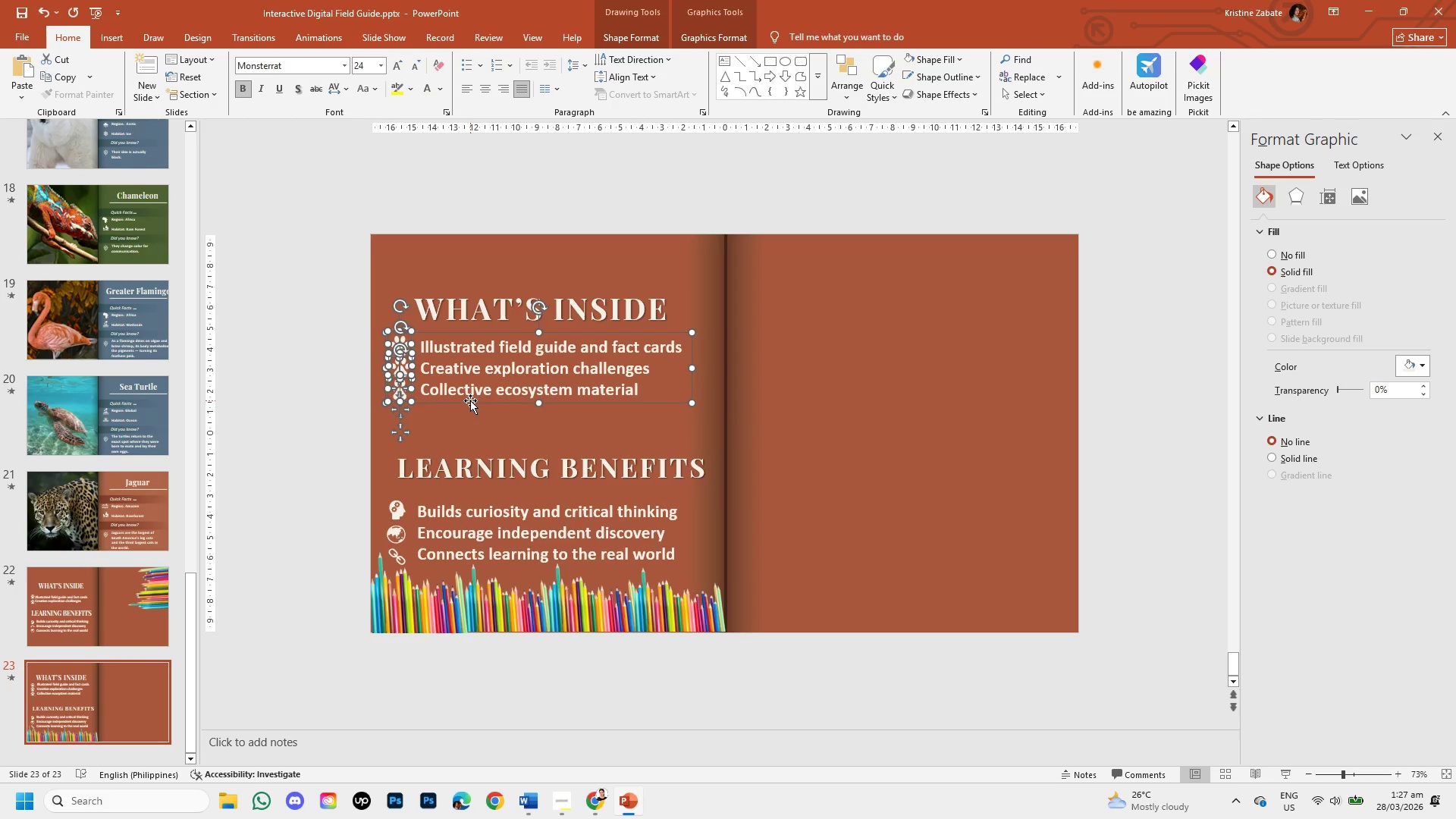 
key(ArrowRight)
 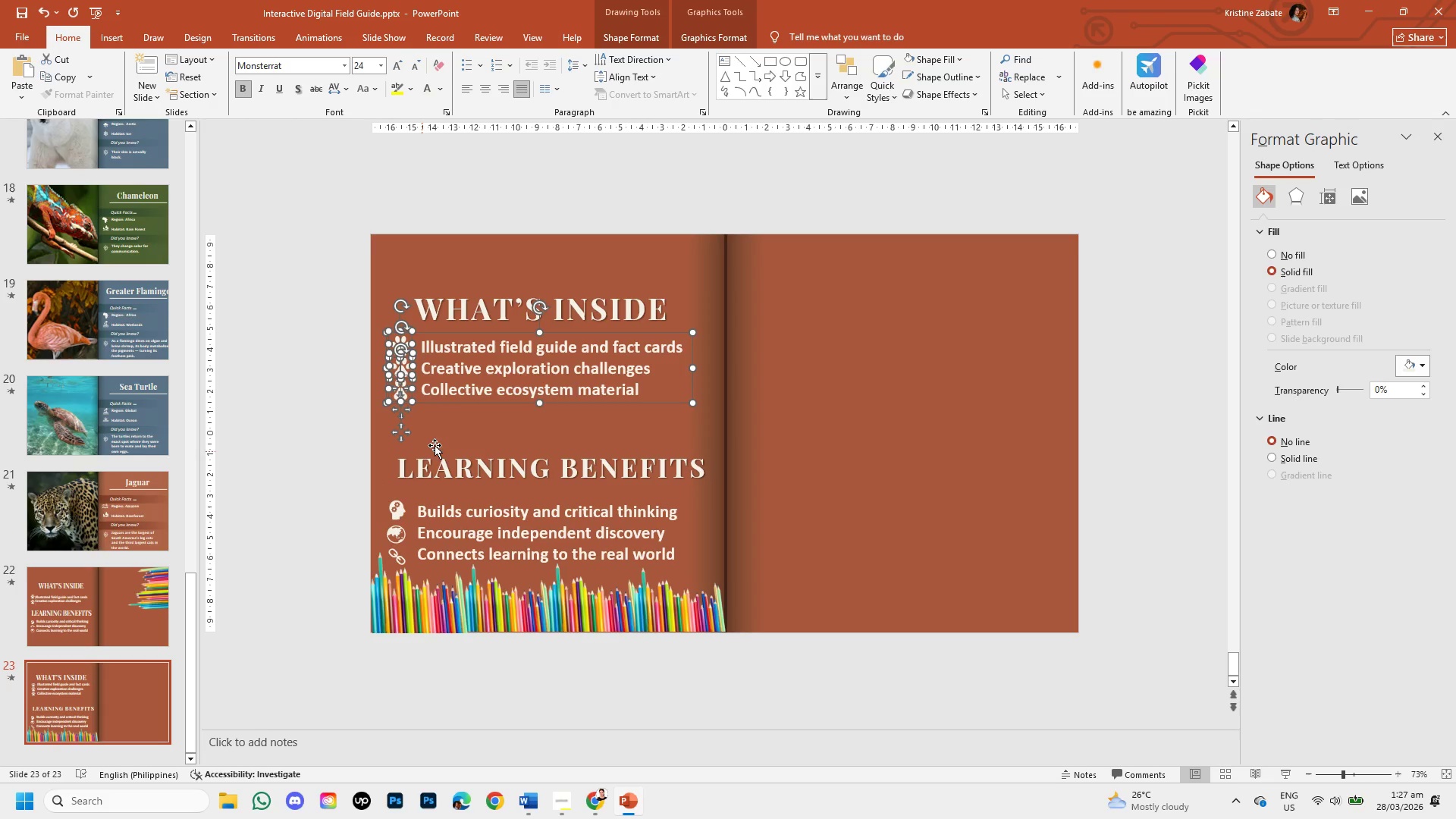 
key(ArrowDown)
 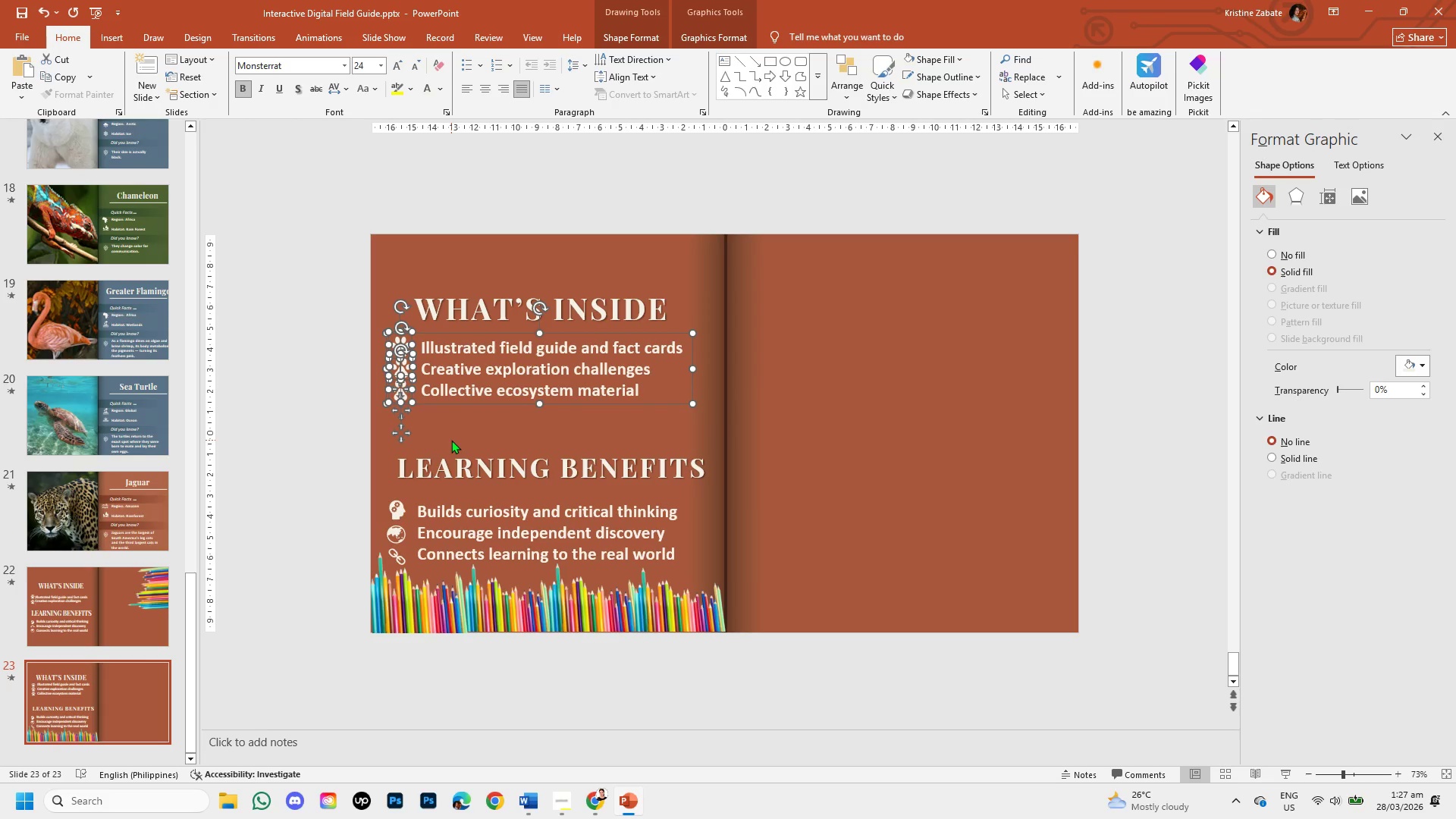 
key(ArrowDown)
 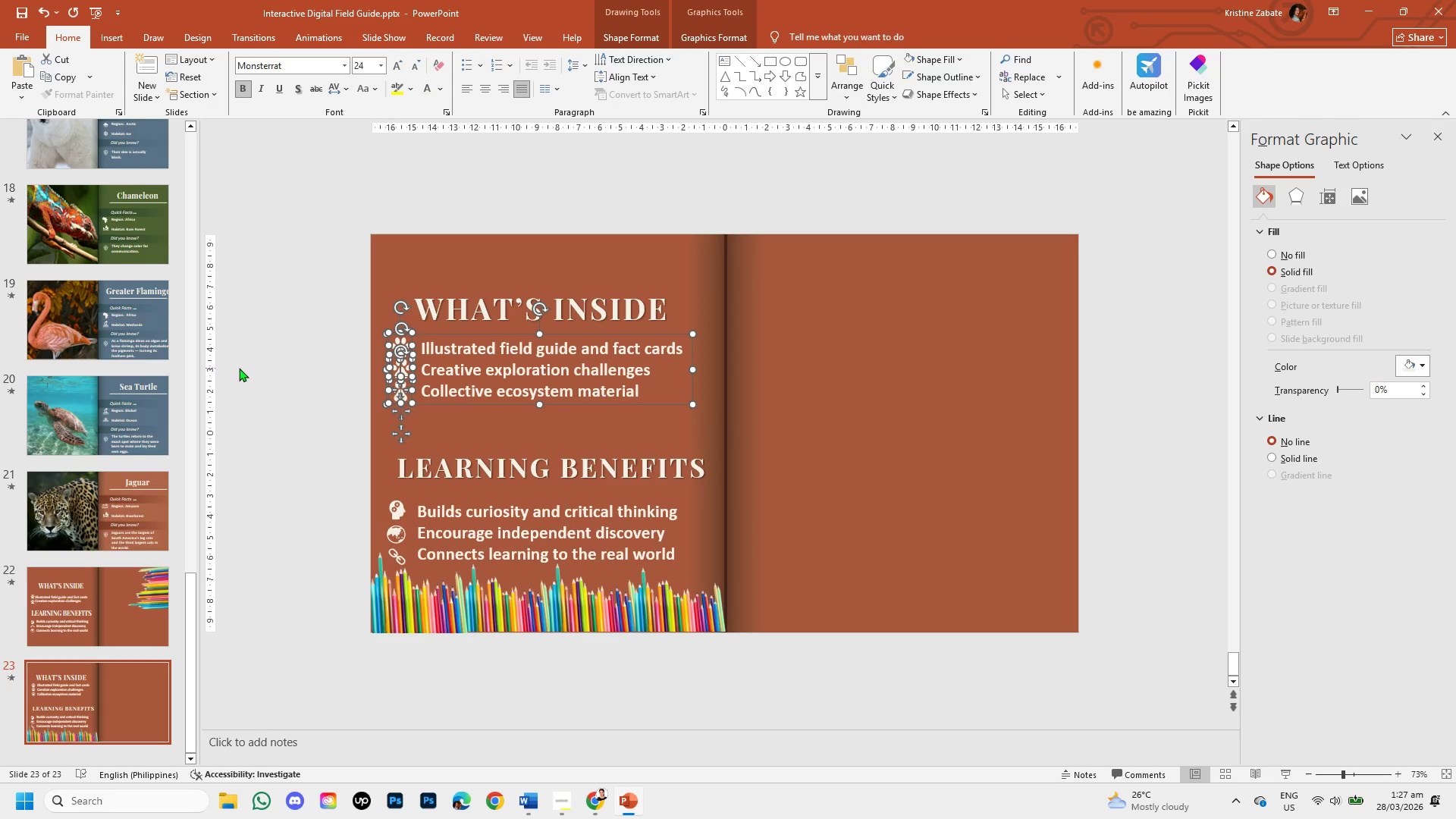 
left_click([272, 375])
 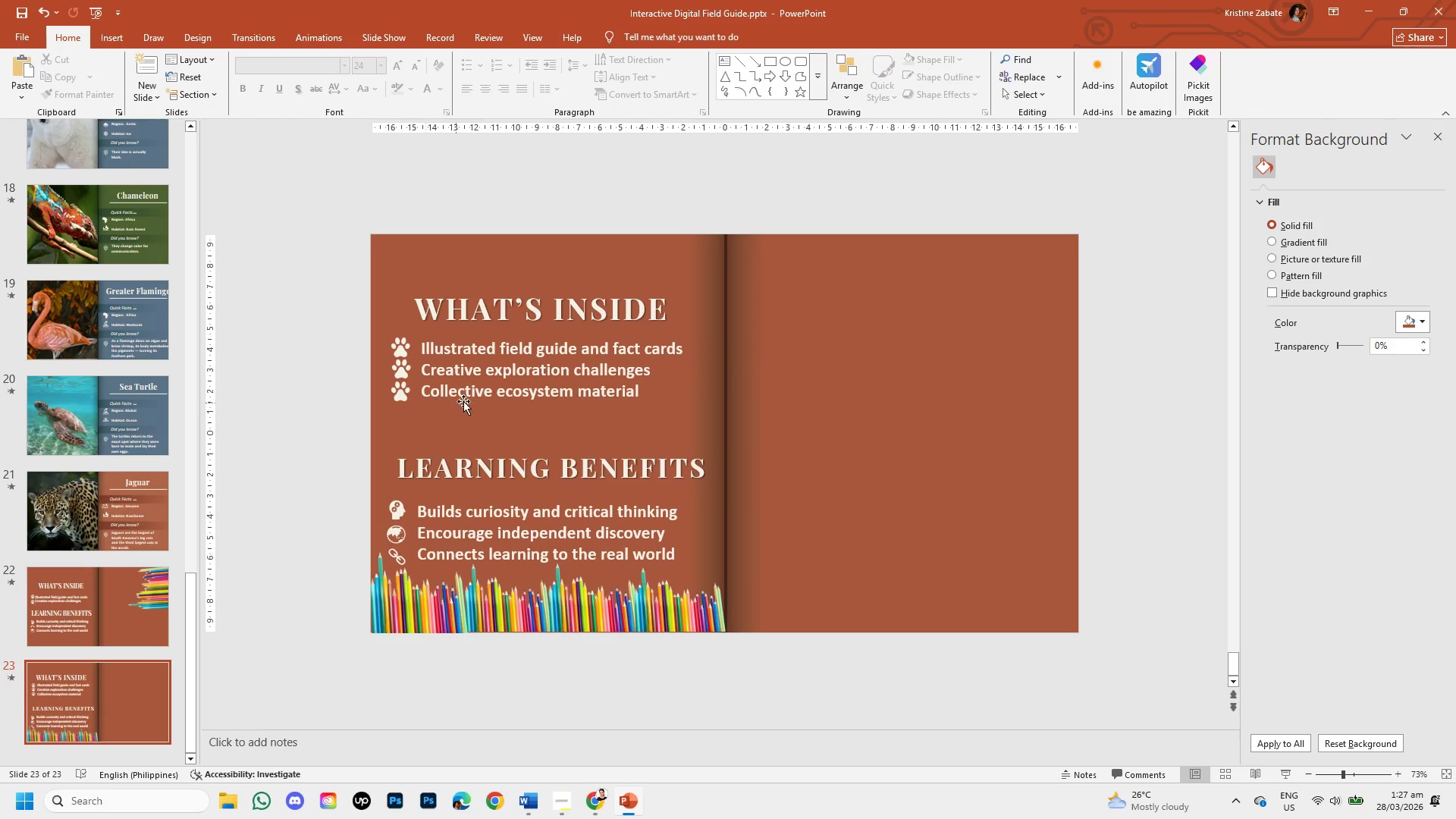 
left_click([485, 468])
 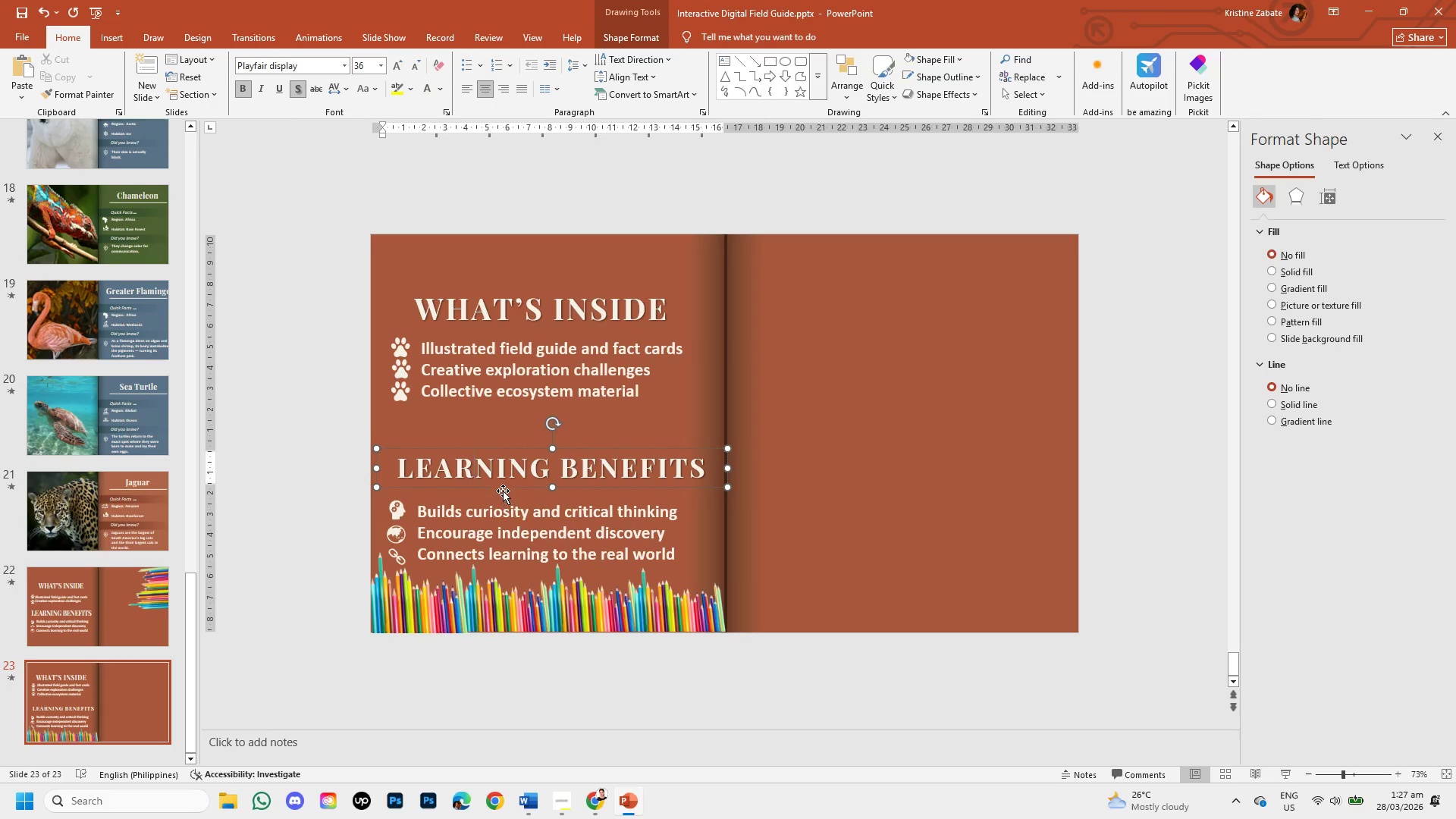 
left_click_drag(start_coordinate=[503, 489], to_coordinate=[505, 463])
 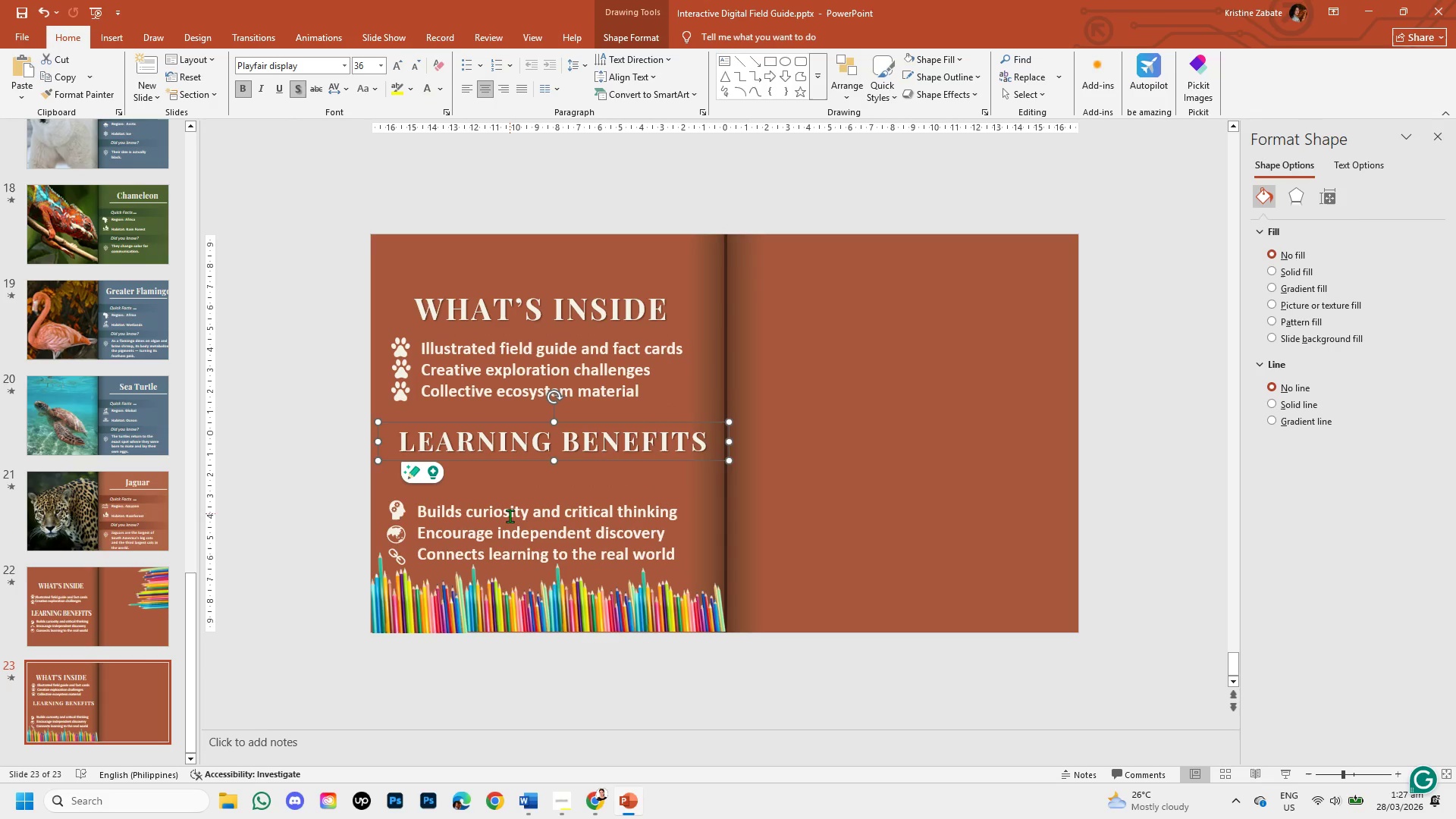 
left_click([510, 516])
 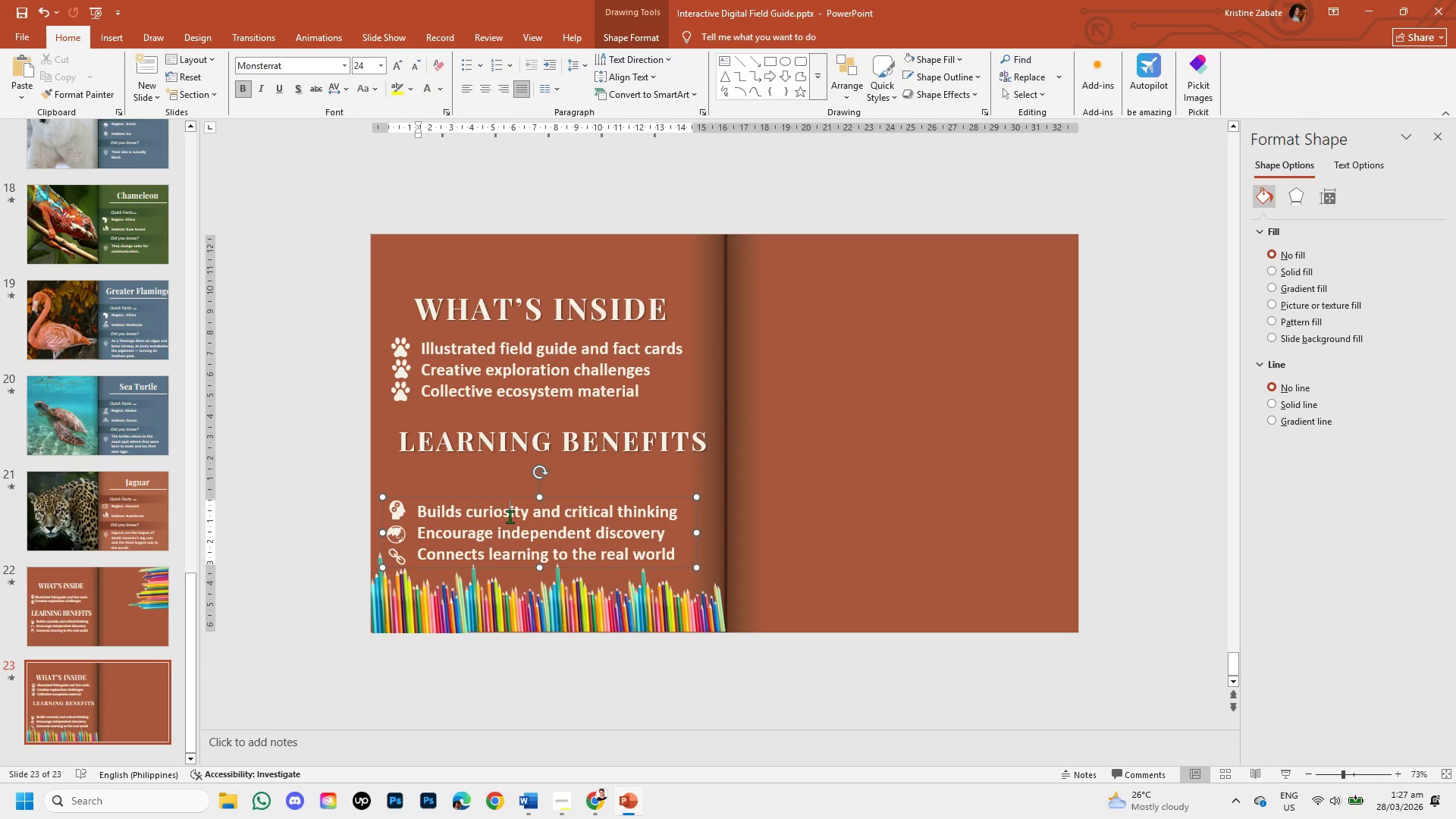 
hold_key(key=ShiftLeft, duration=1.5)
 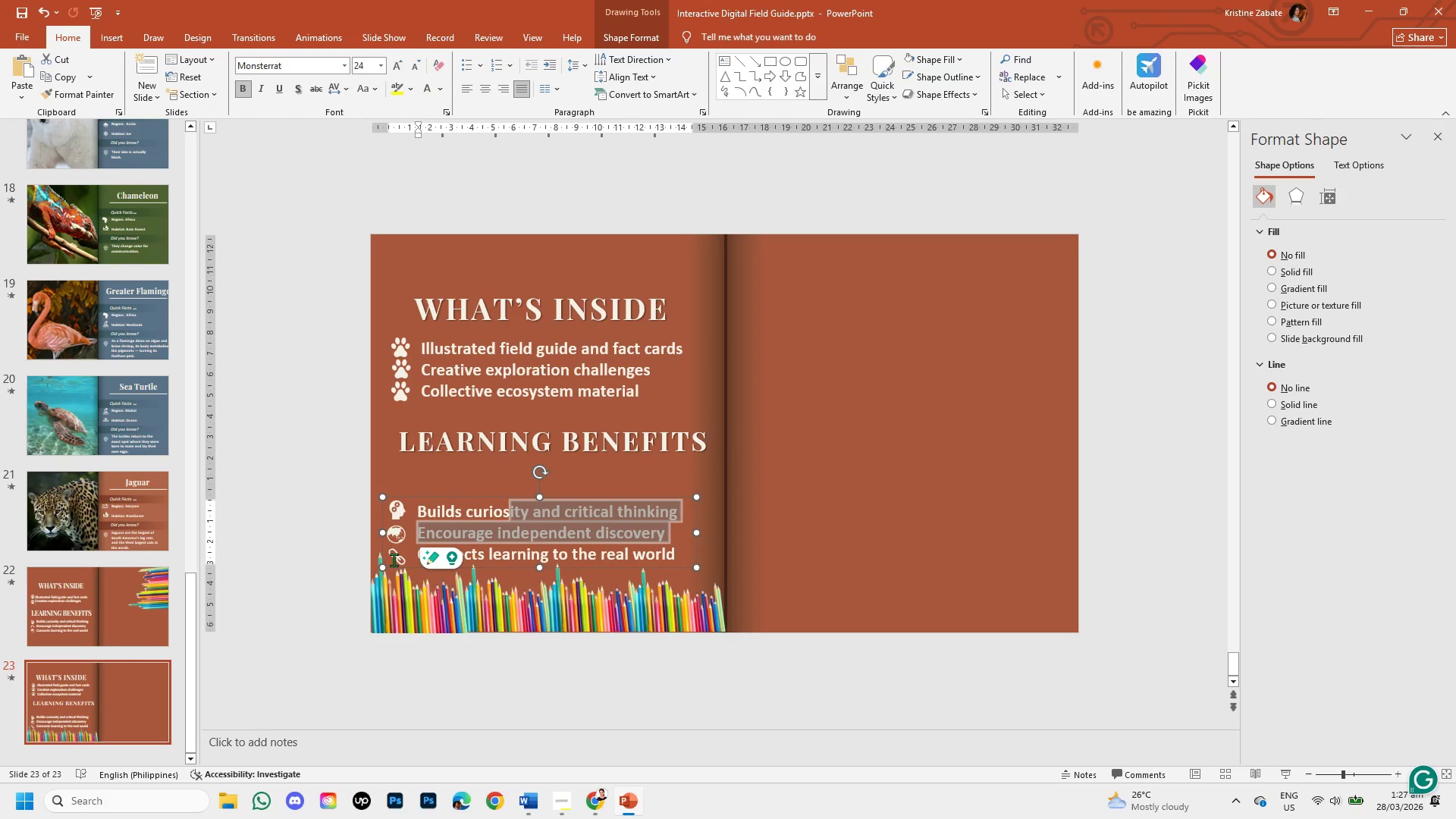 
hold_key(key=ShiftLeft, duration=1.52)
left_click([394, 560])
 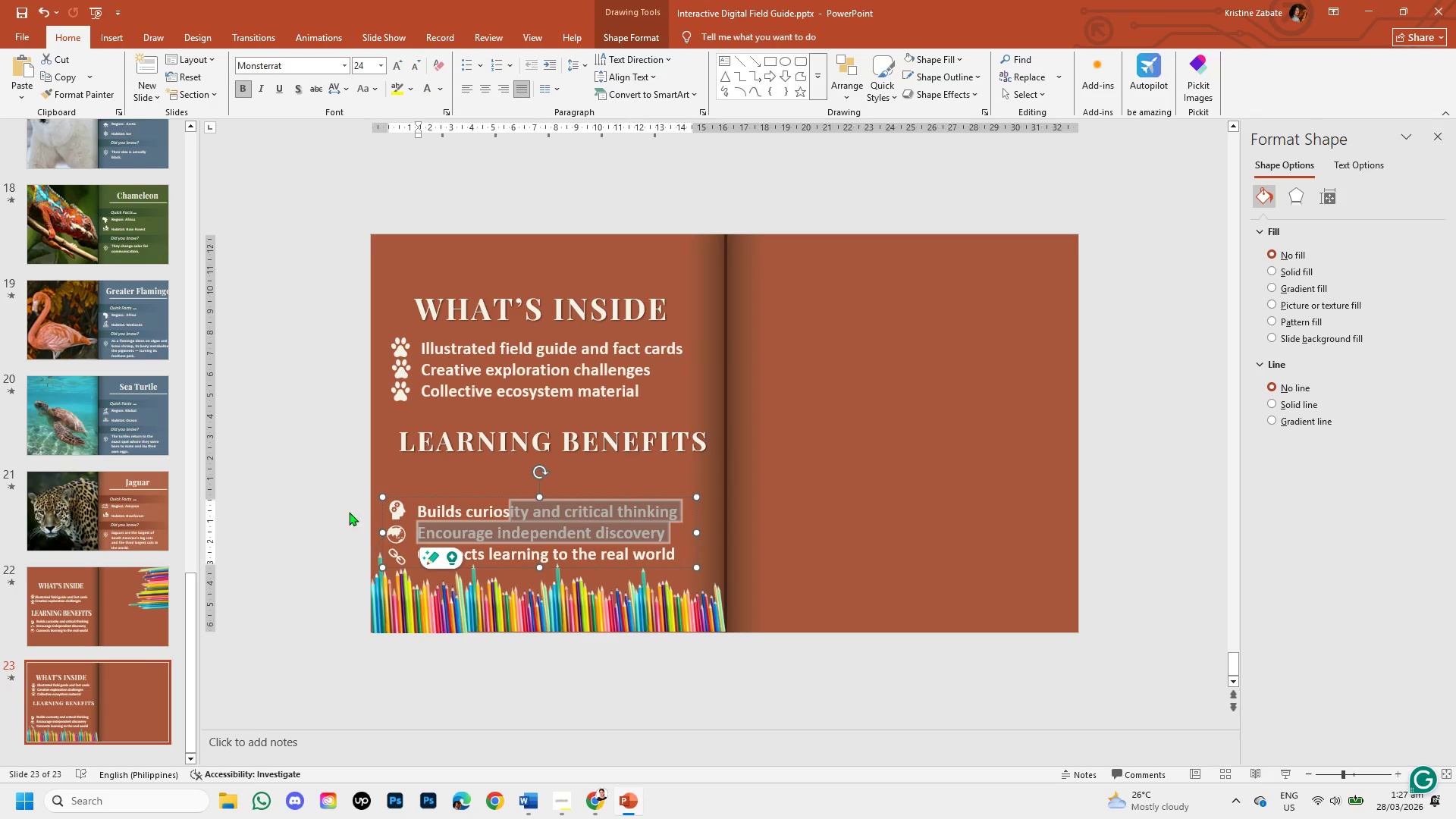 
left_click([336, 501])
 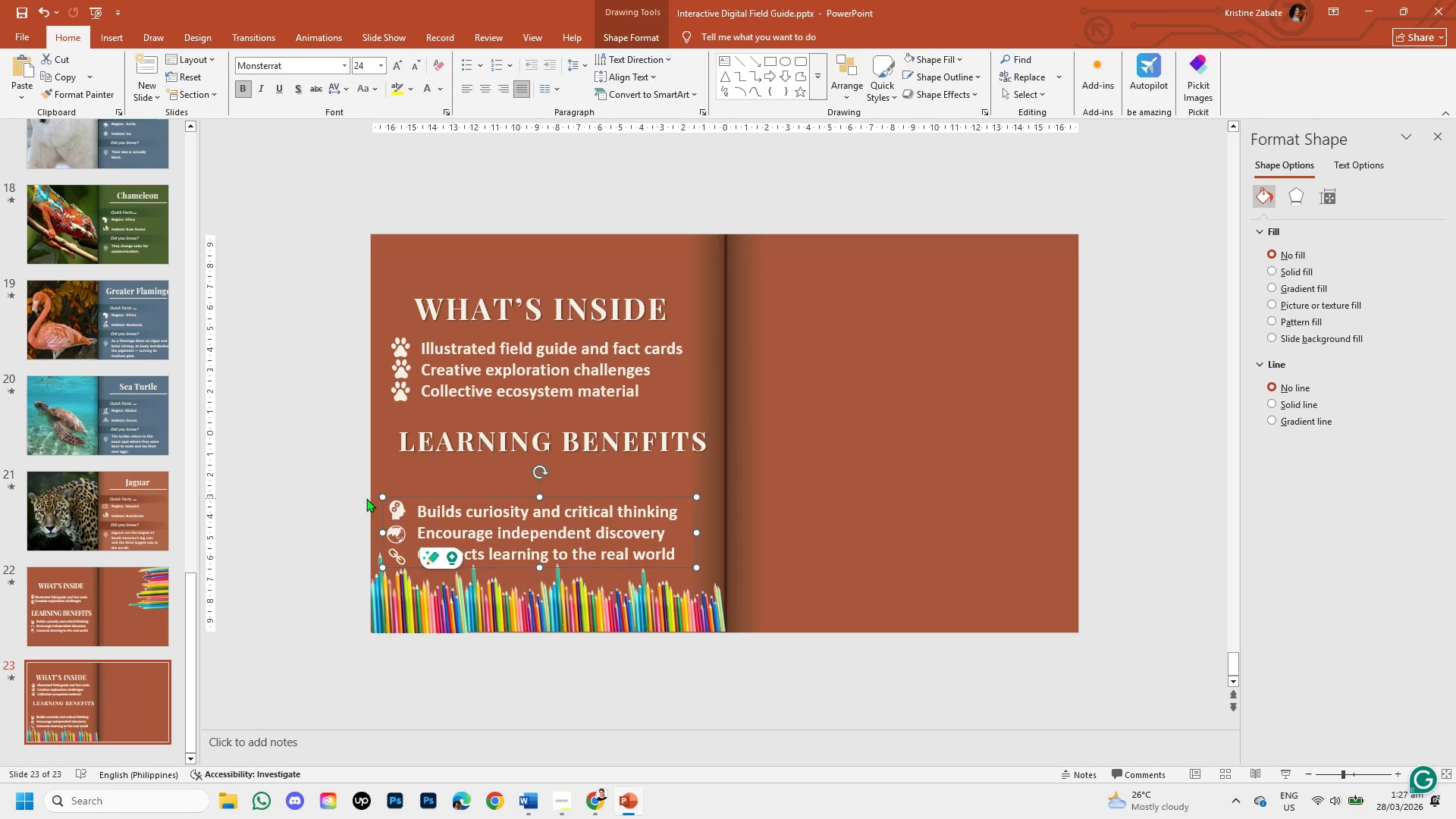 
hold_key(key=ShiftLeft, duration=1.5)
left_click([400, 507])
 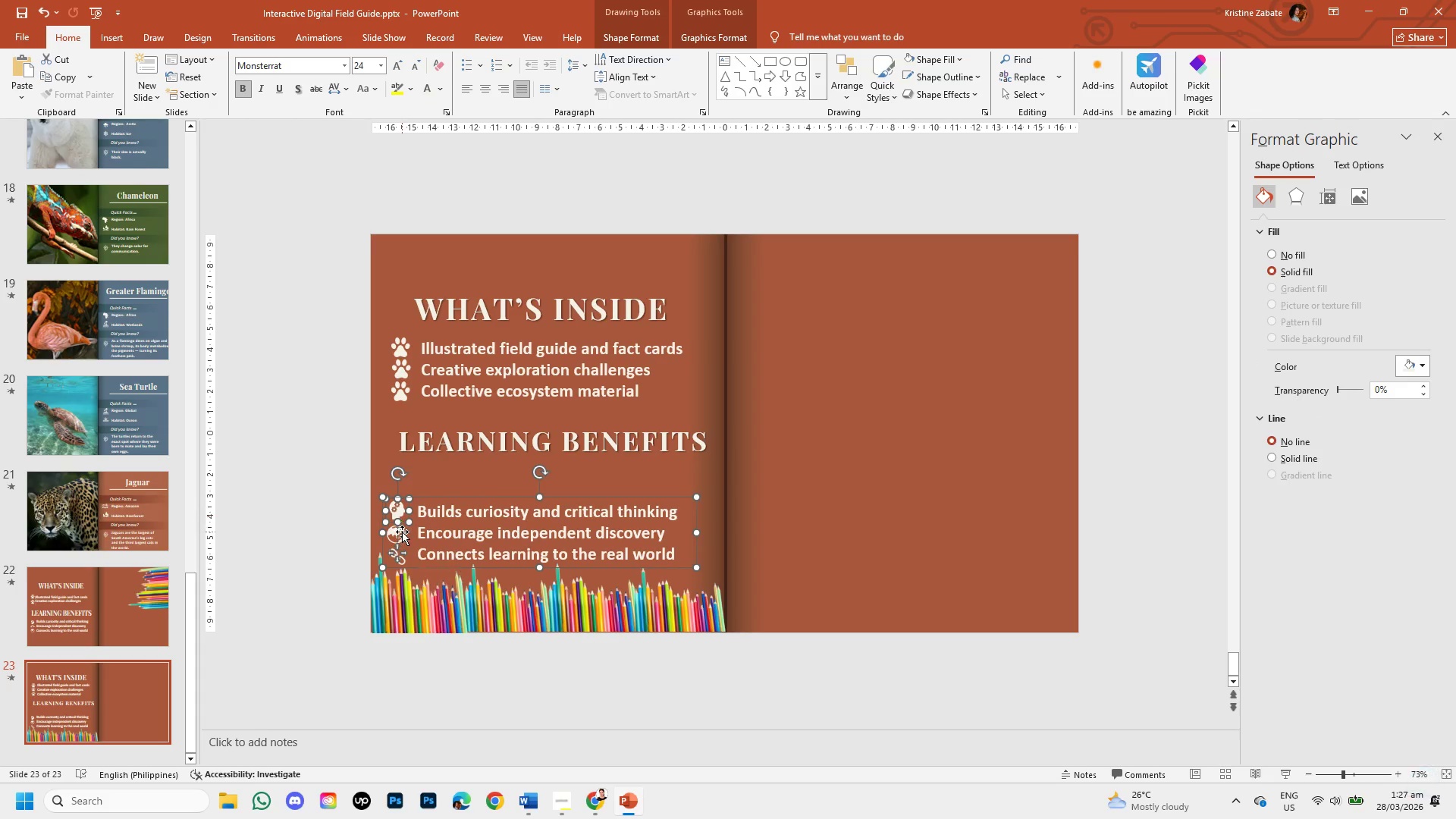 
left_click([402, 532])
 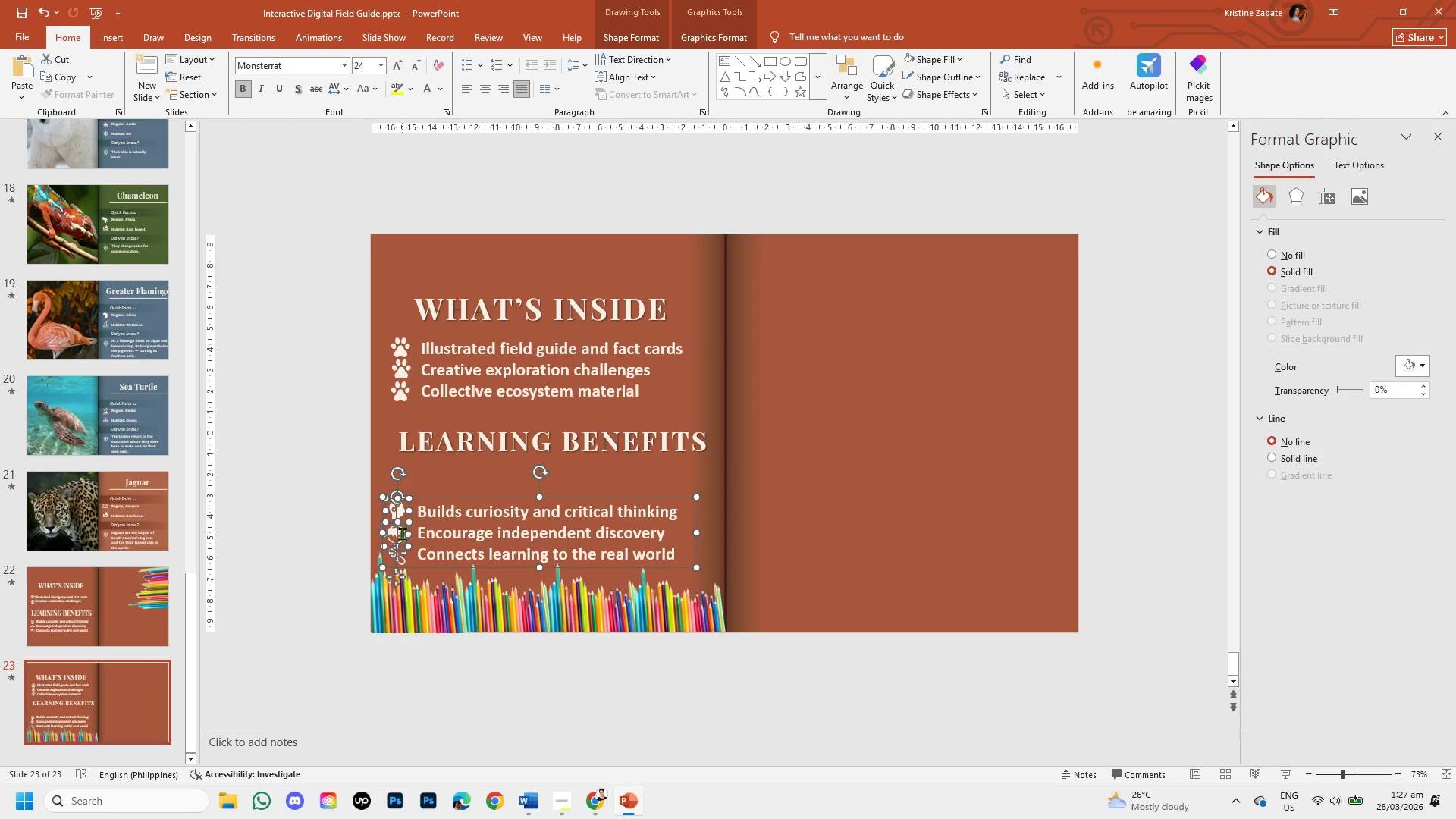 
hold_key(key=ShiftLeft, duration=1.5)
left_click([406, 561])
 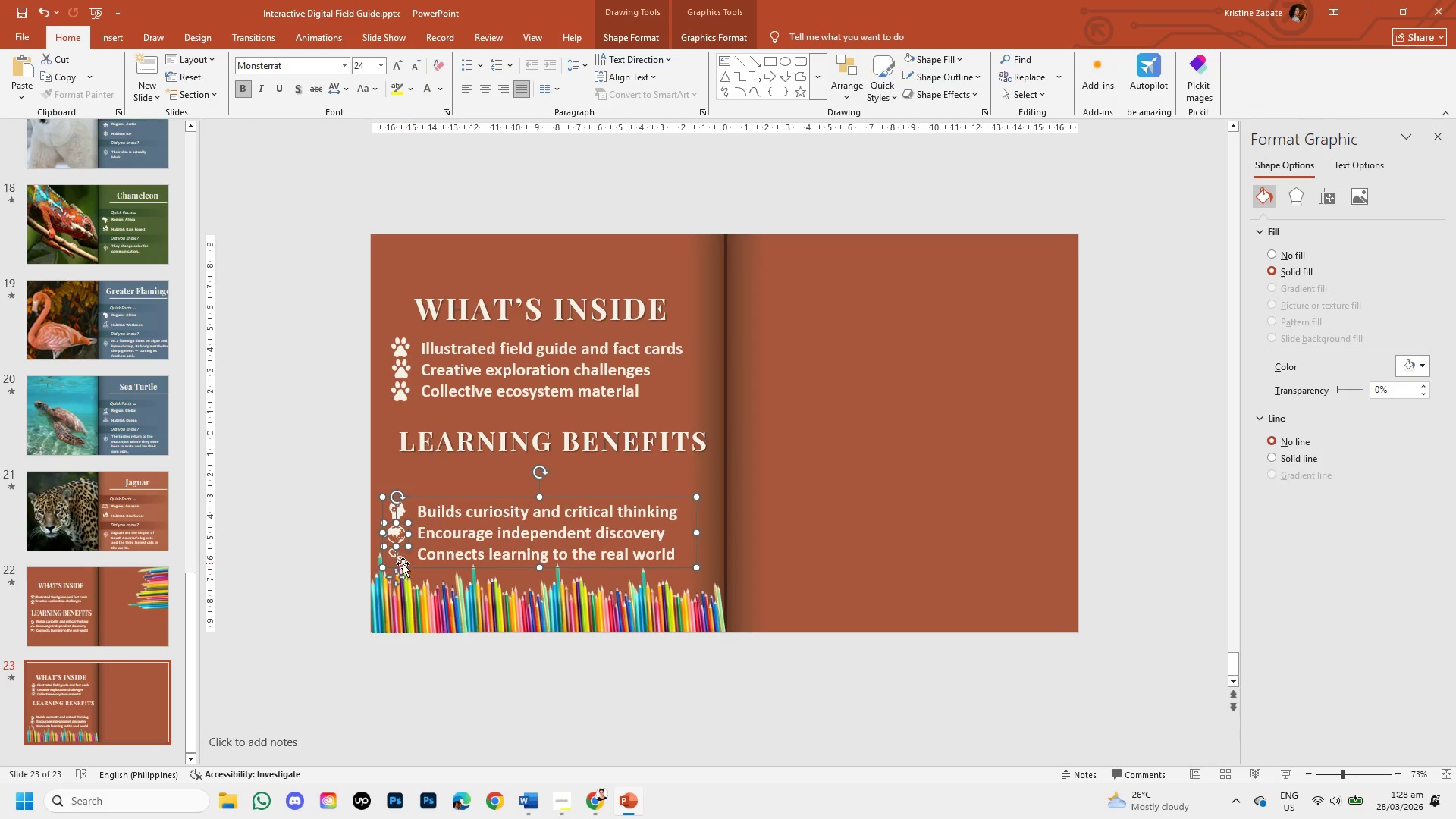 
hold_key(key=ShiftLeft, duration=1.52)
left_click([399, 562])
 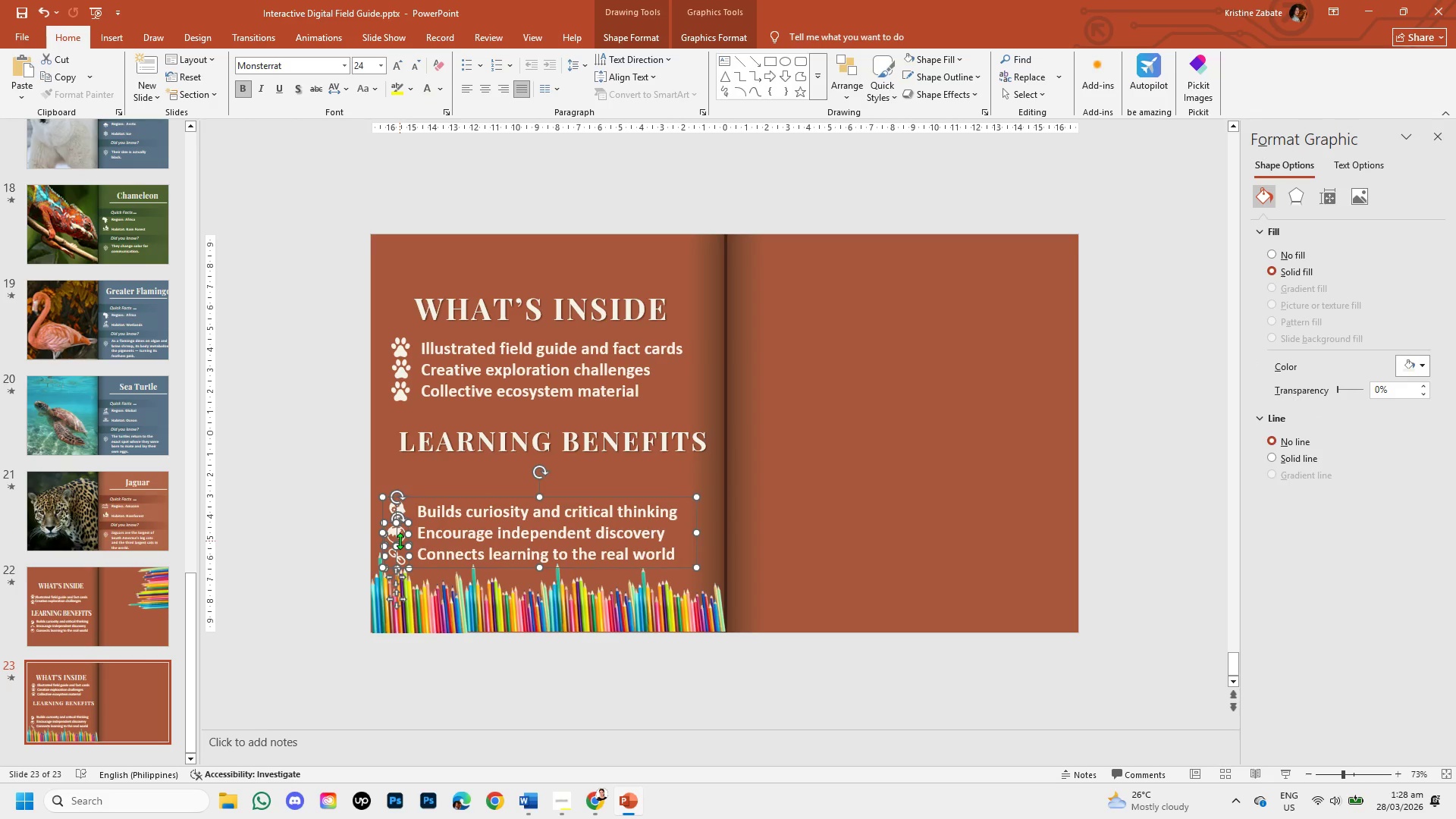 
left_click([400, 541])
 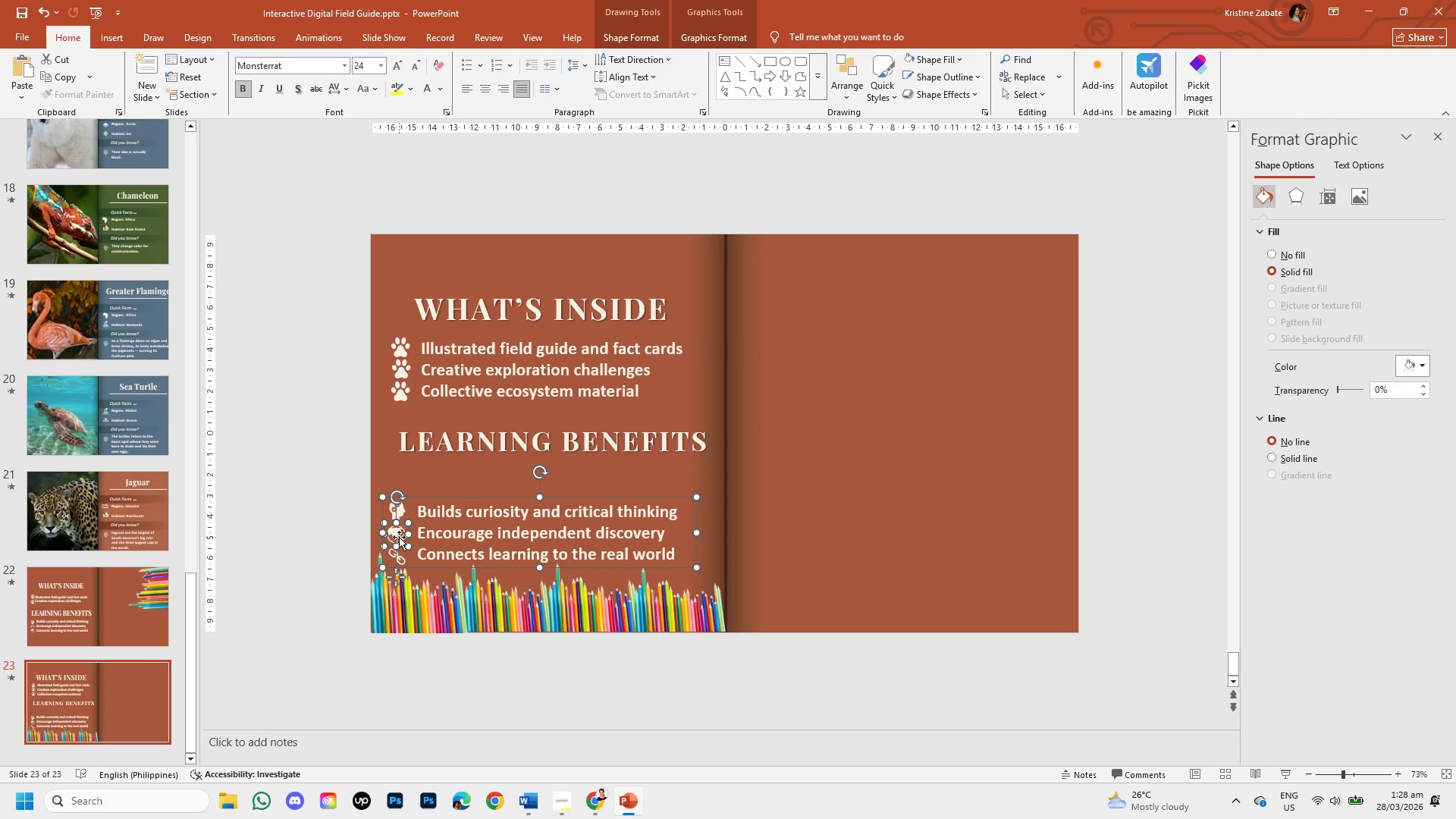 
left_click([399, 536])
 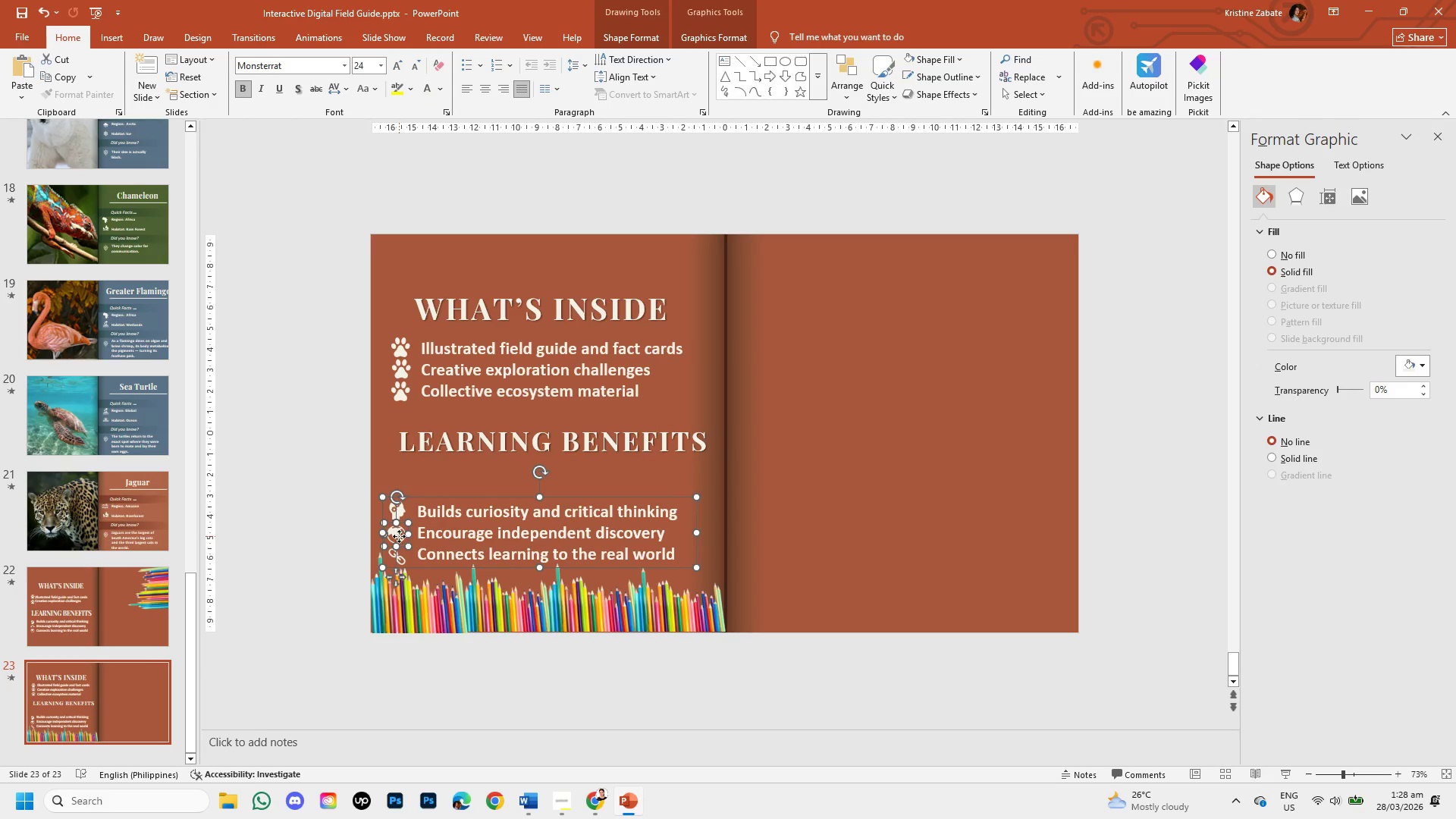 
hold_key(key=ShiftLeft, duration=1.5)
left_click([388, 536])
 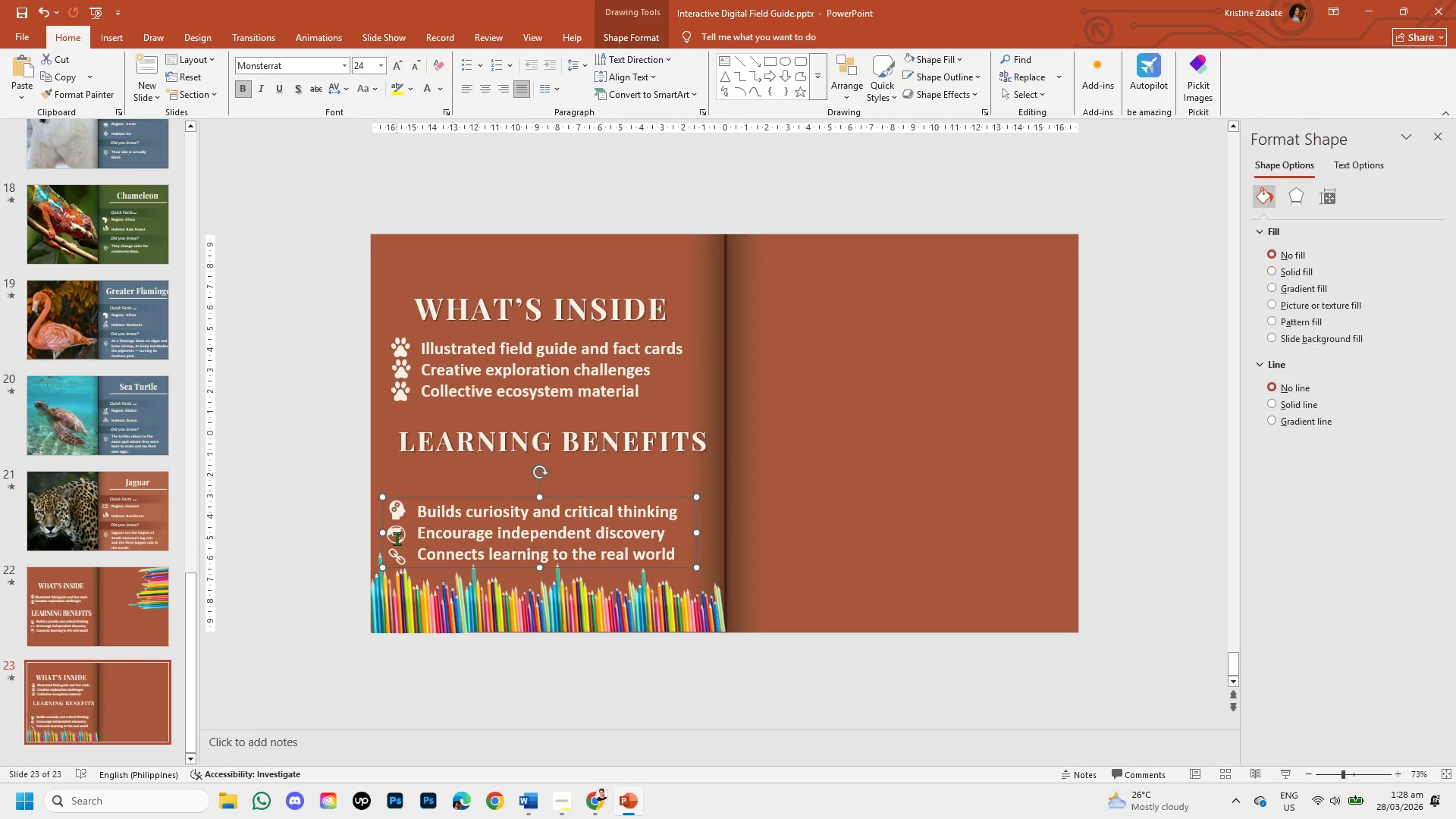 
left_click([398, 539])
 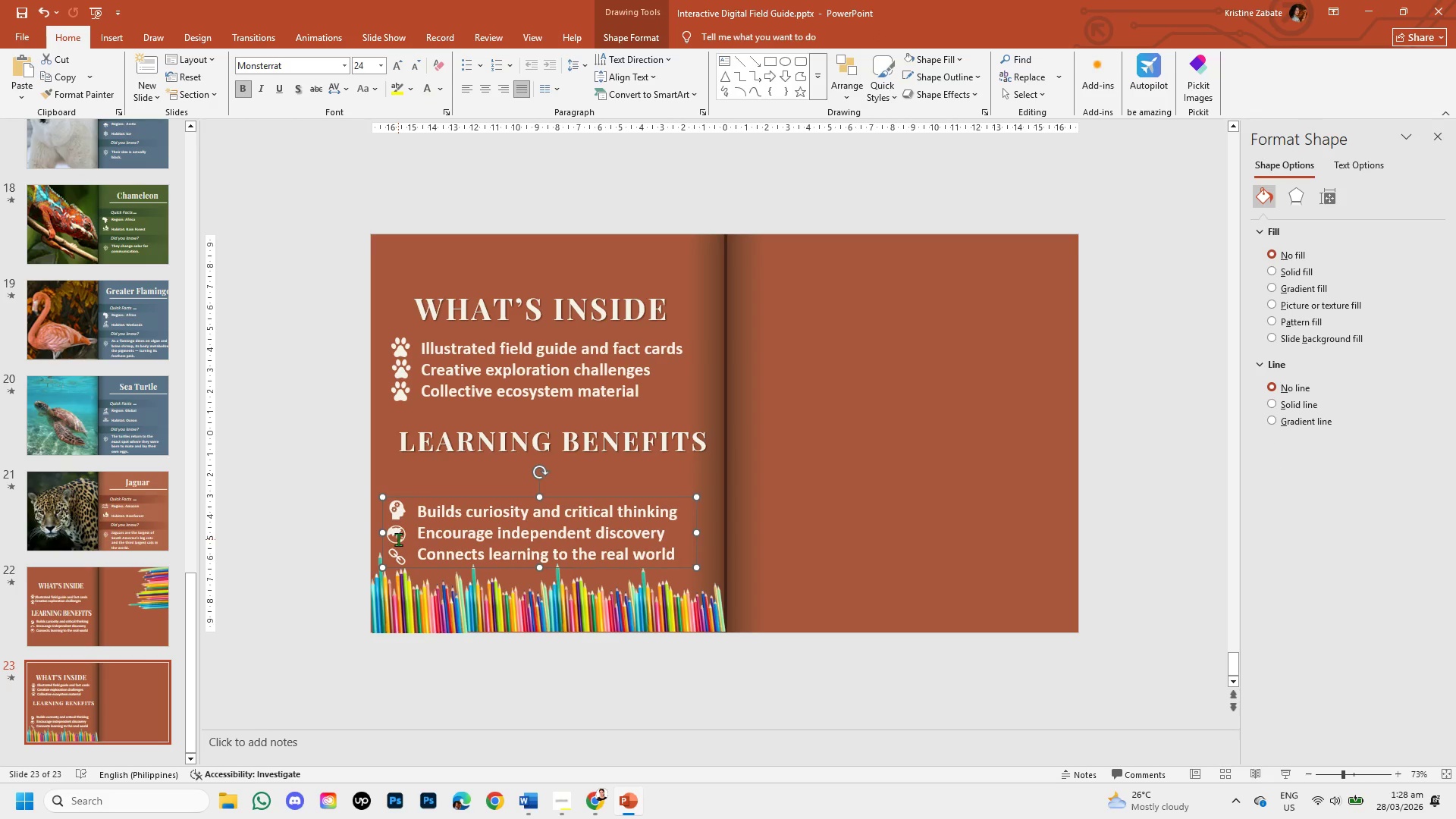 
hold_key(key=ShiftLeft, duration=1.5)
left_click([399, 533])
 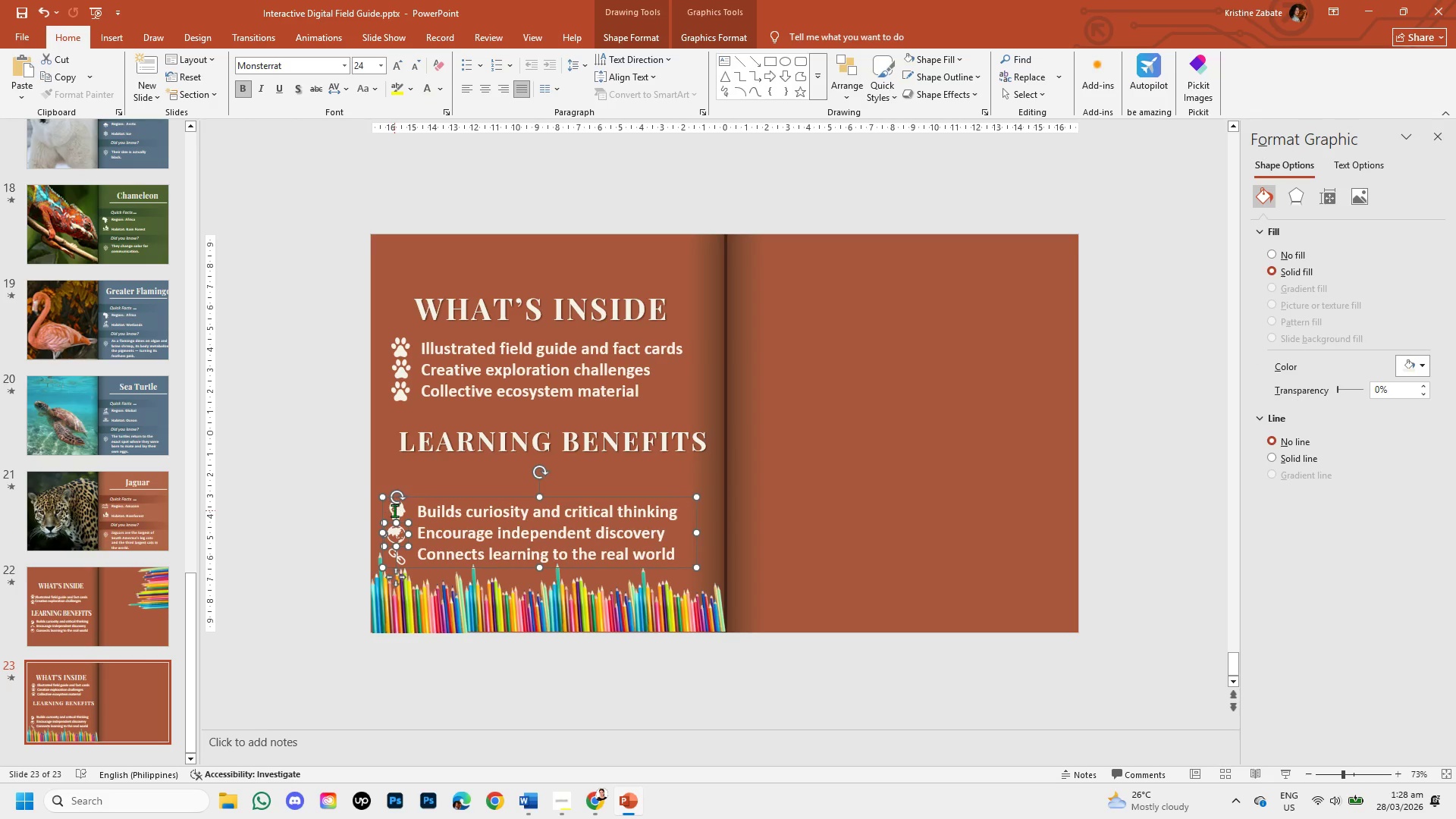 
hold_key(key=ShiftLeft, duration=1.5)
left_click([396, 511])
 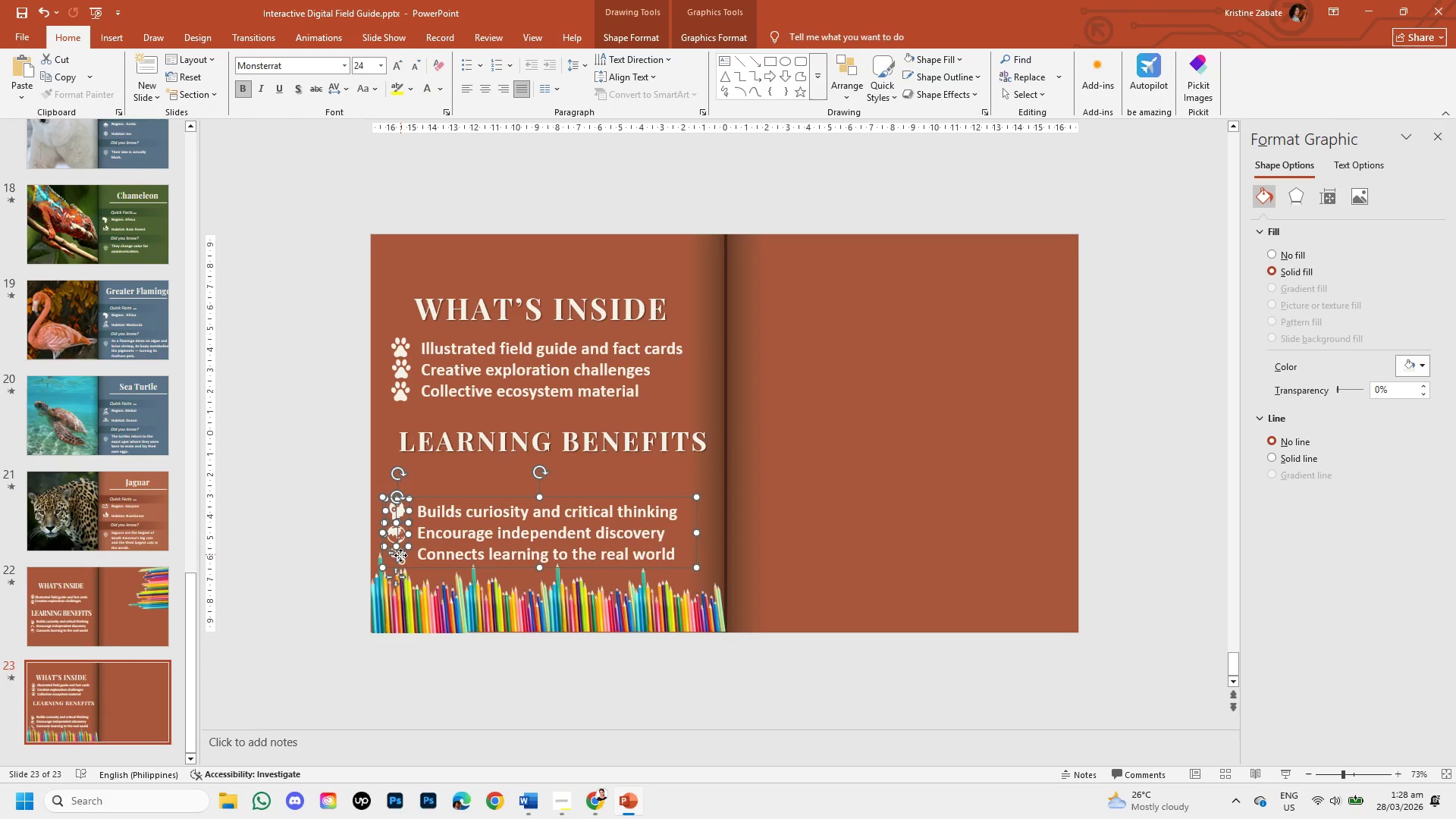 
left_click([400, 557])
 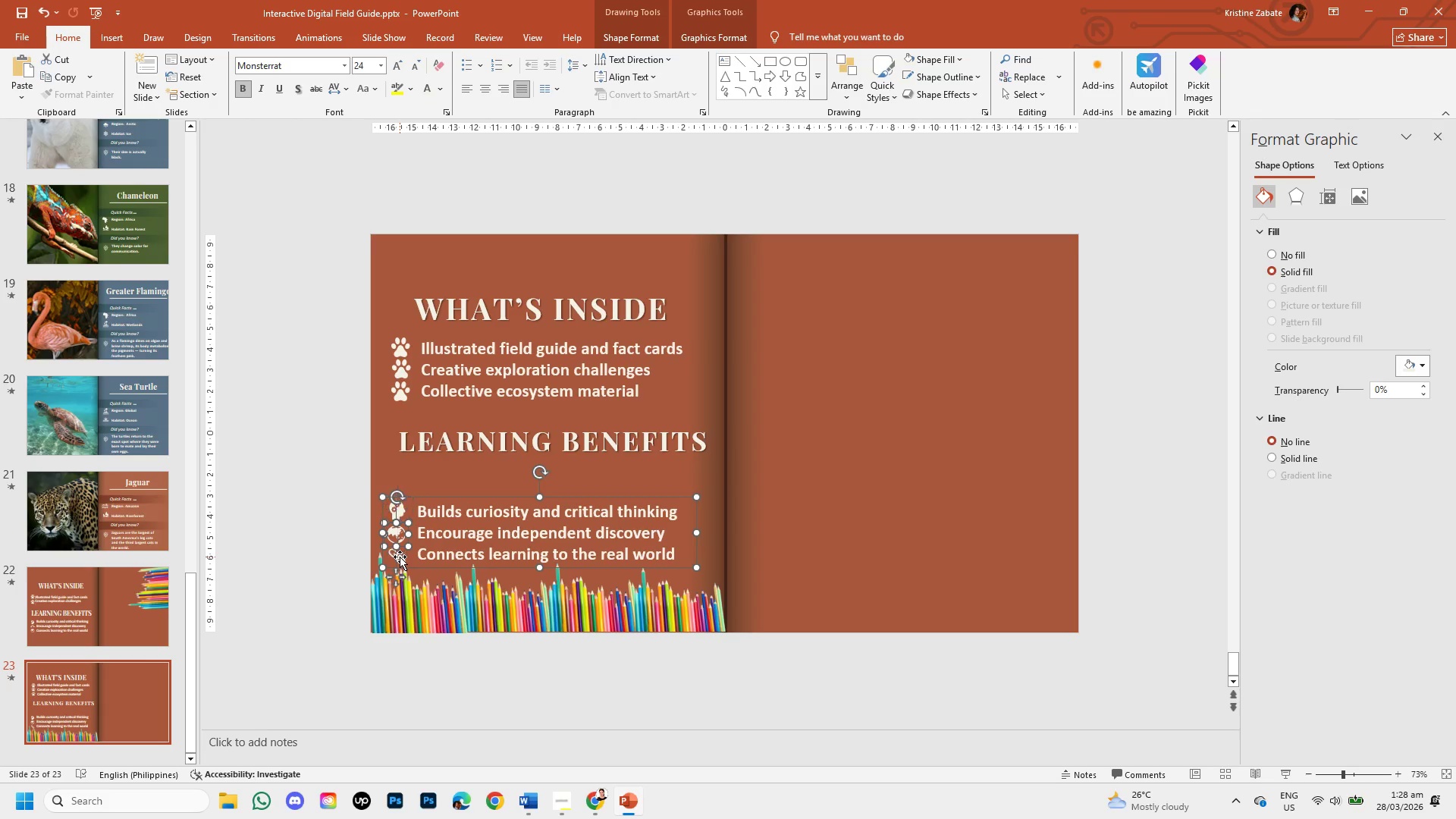 
hold_key(key=ShiftLeft, duration=1.51)
left_click([400, 557])
 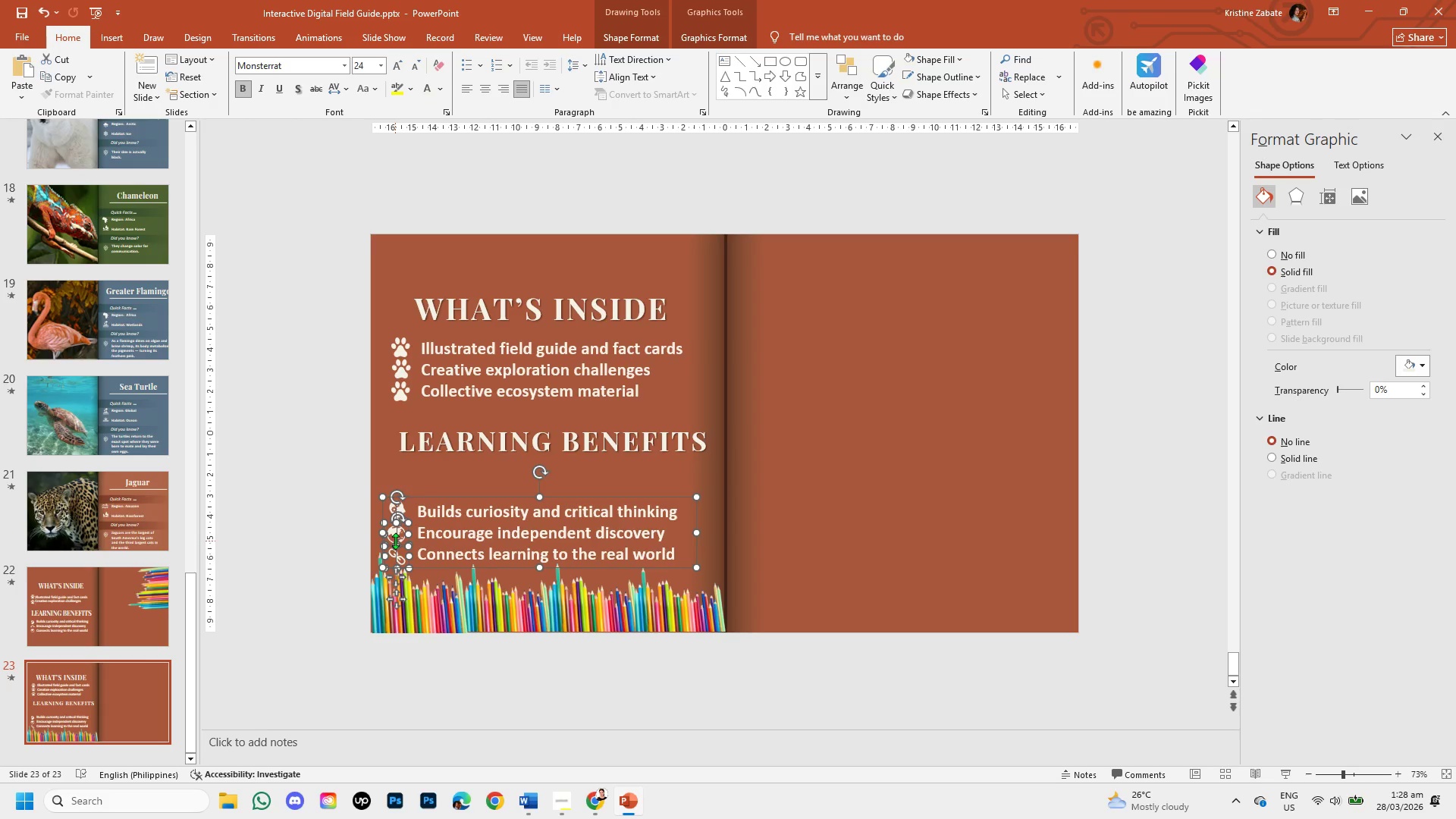 
left_click([396, 541])
 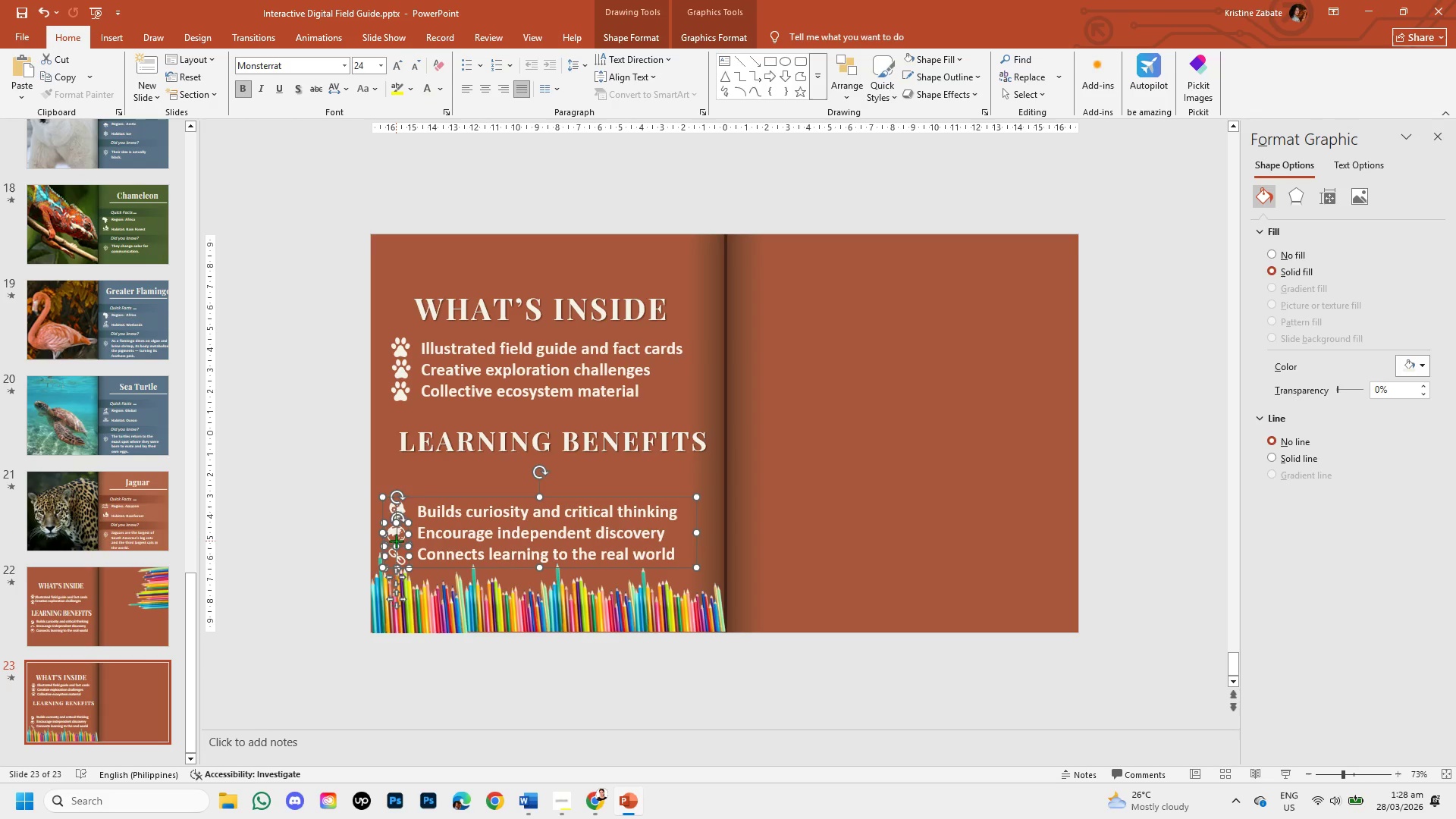 
hold_key(key=ShiftLeft, duration=1.52)
left_click([397, 538])
 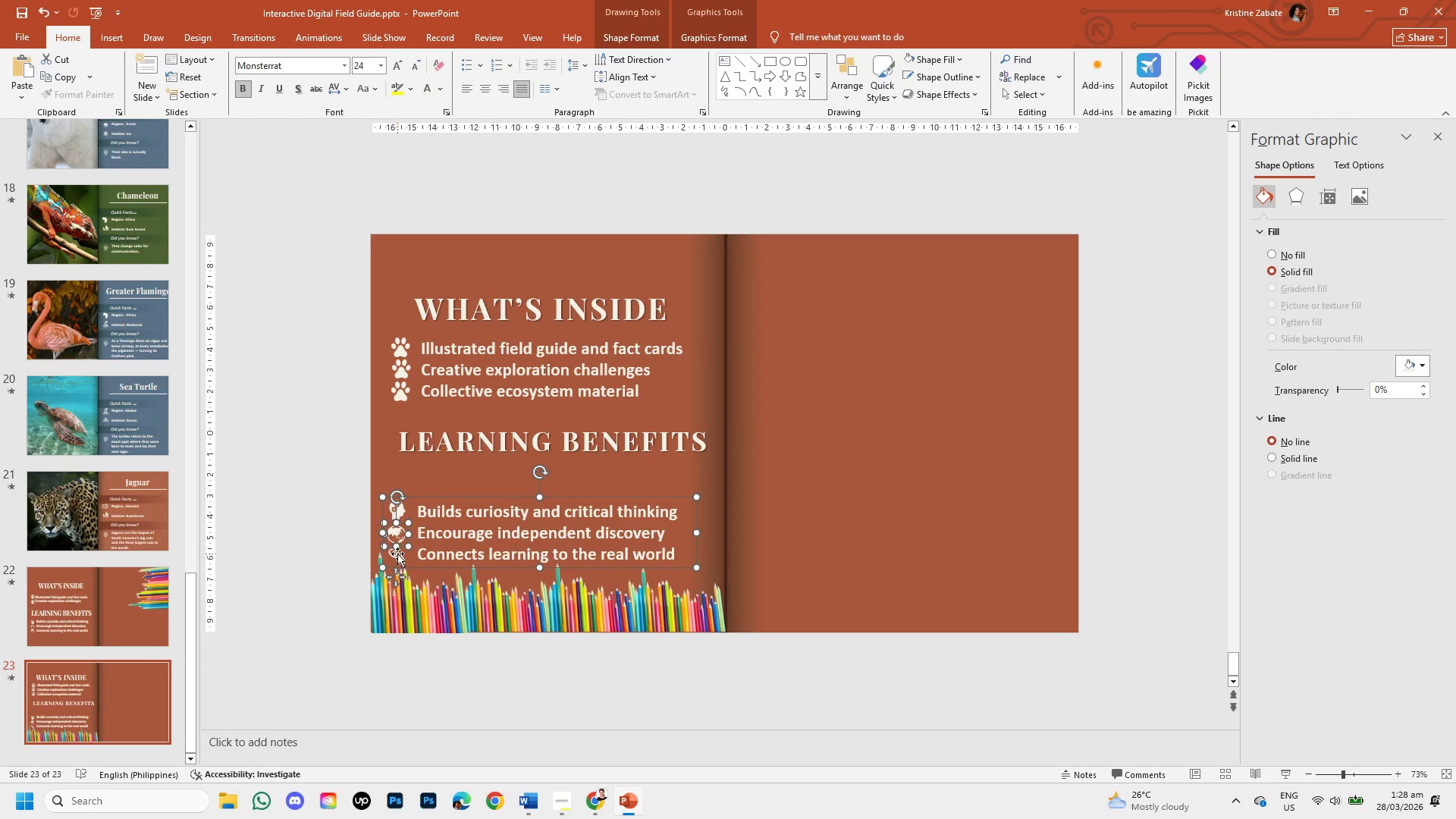 
left_click([397, 557])
 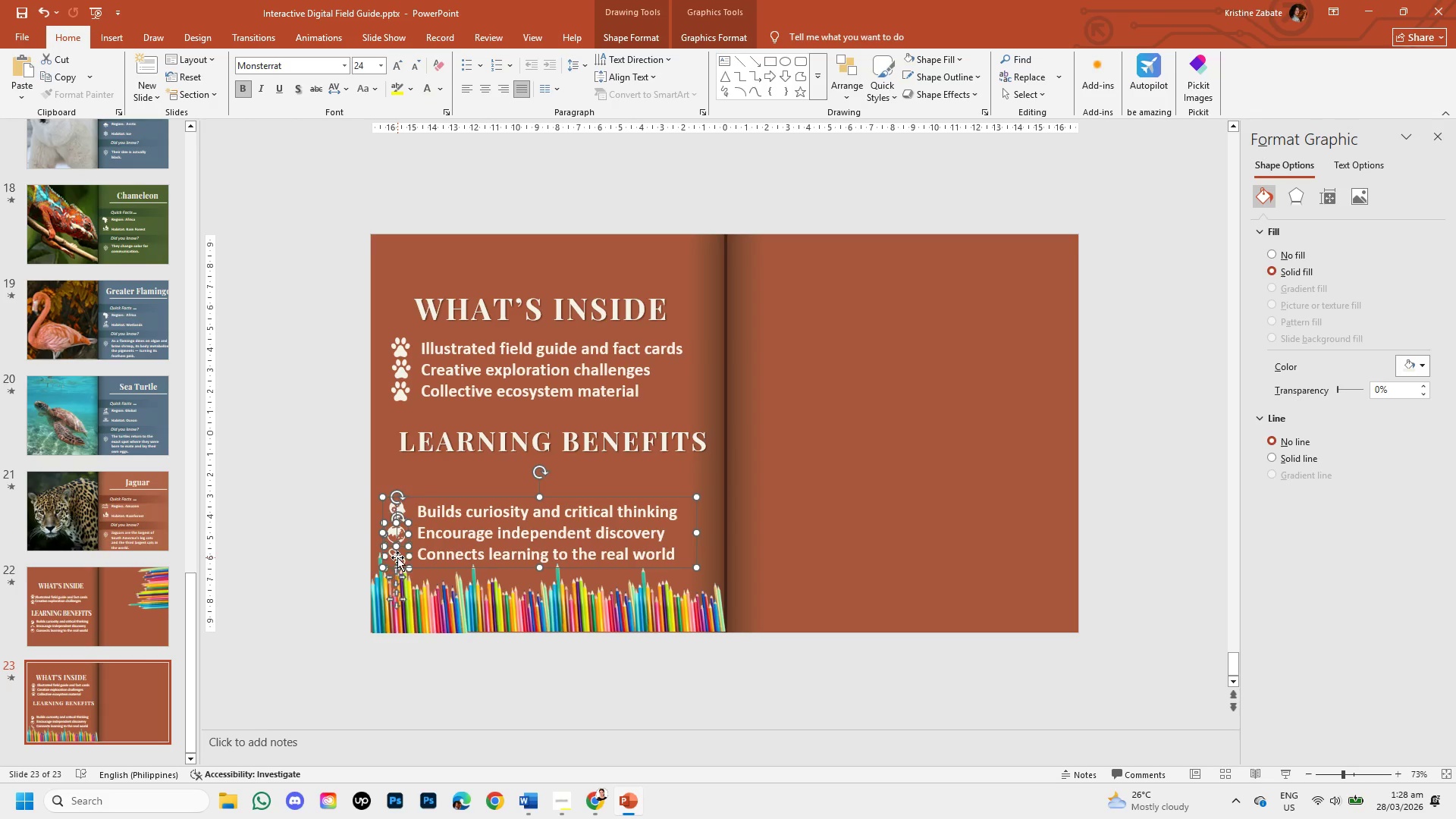 
hold_key(key=ShiftLeft, duration=1.51)
left_click([394, 532])
 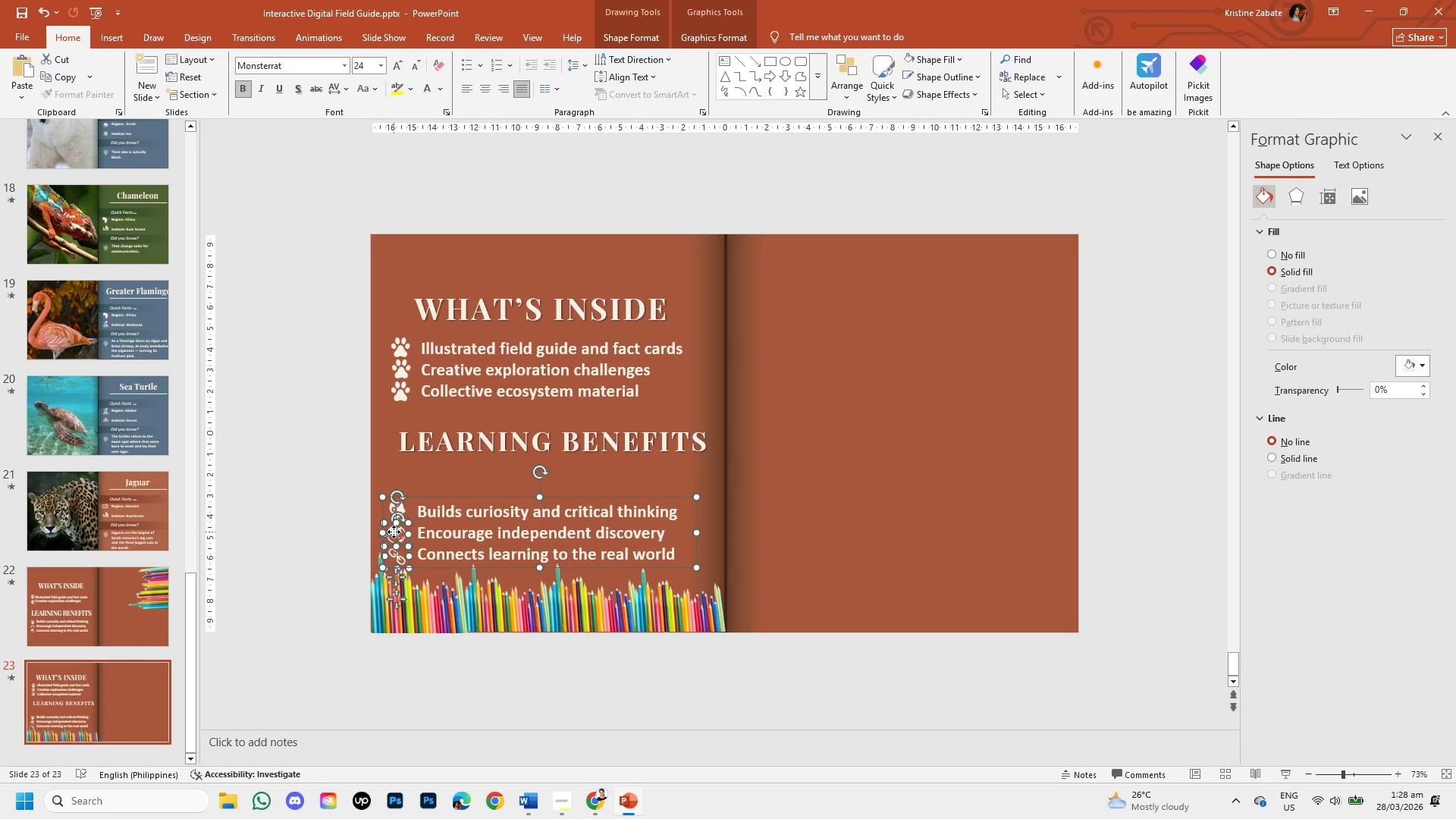 
hold_key(key=ShiftLeft, duration=1.5)
left_click([396, 536])
 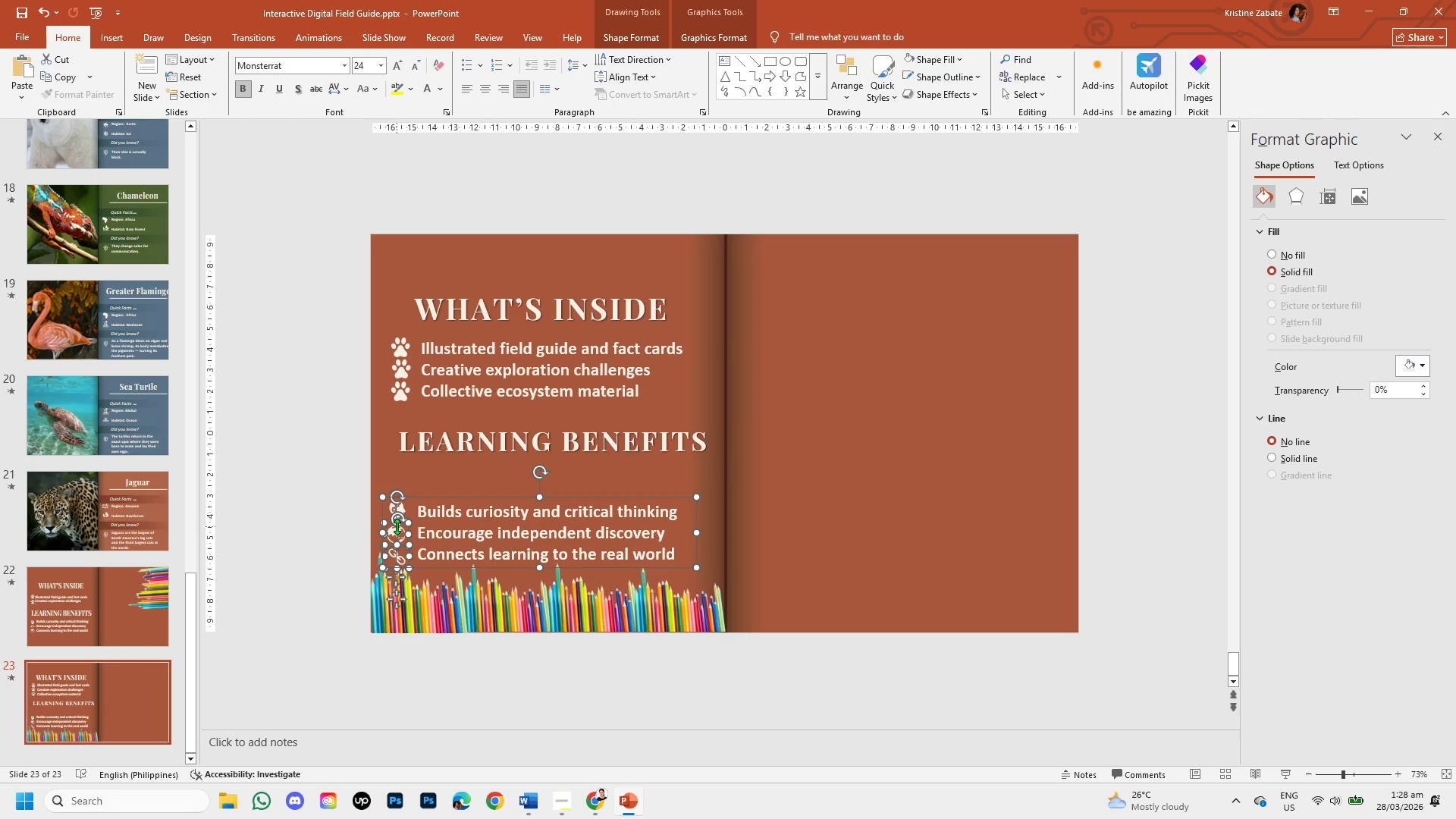 
hold_key(key=ShiftLeft, duration=1.5)
 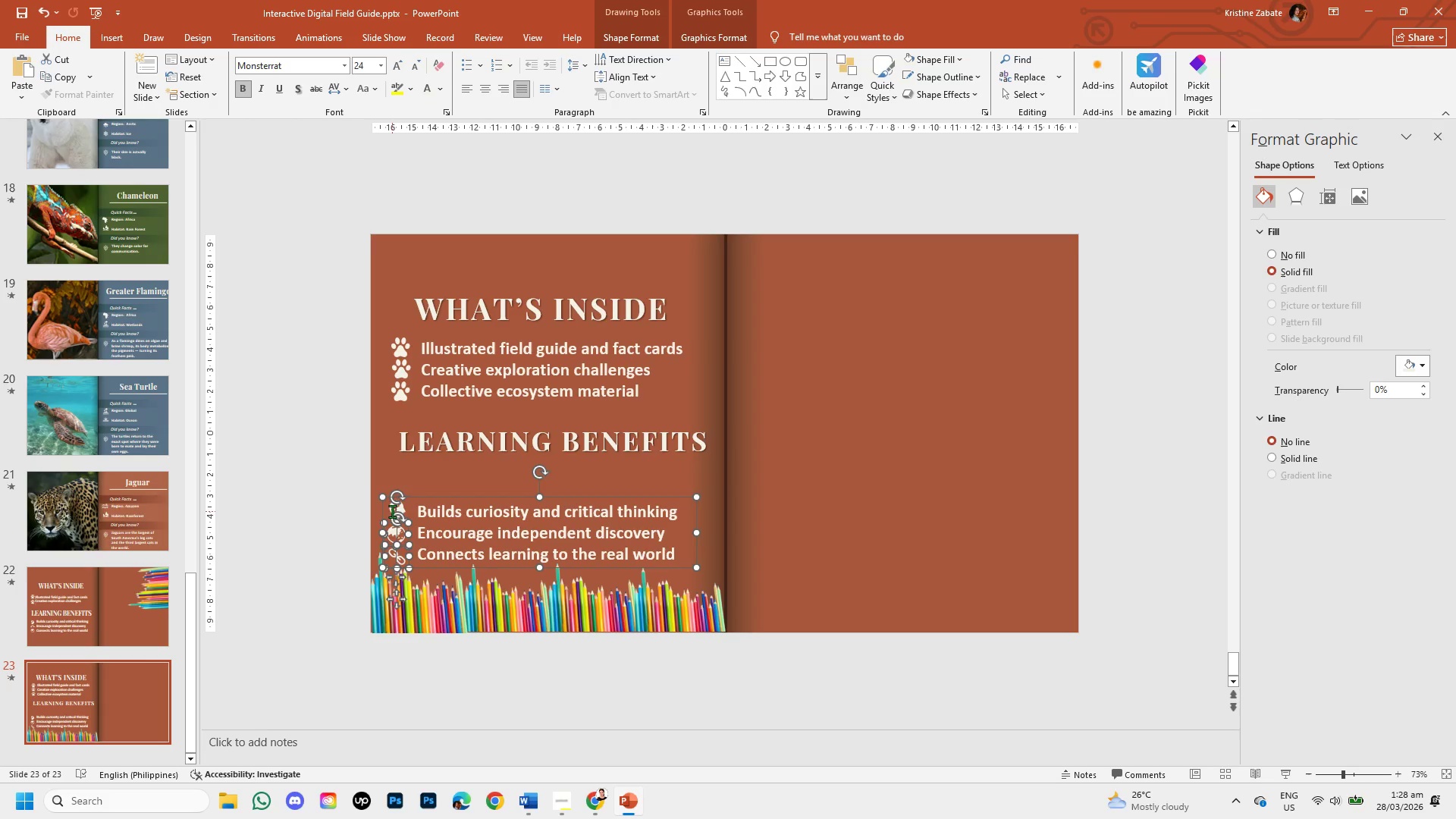 
hold_key(key=ShiftLeft, duration=1.5)
 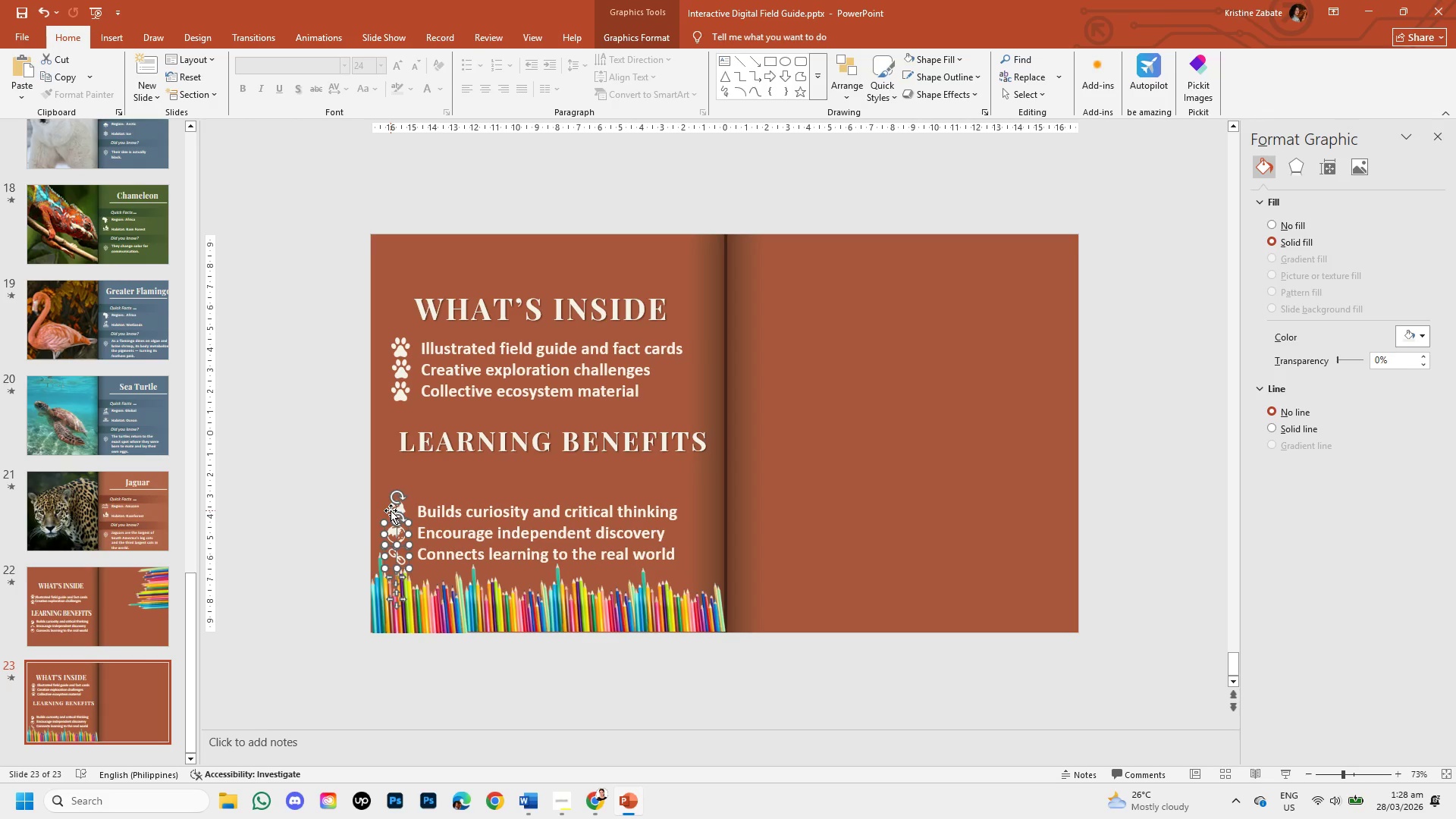 
hold_key(key=ShiftLeft, duration=1.52)
left_click([391, 510])
 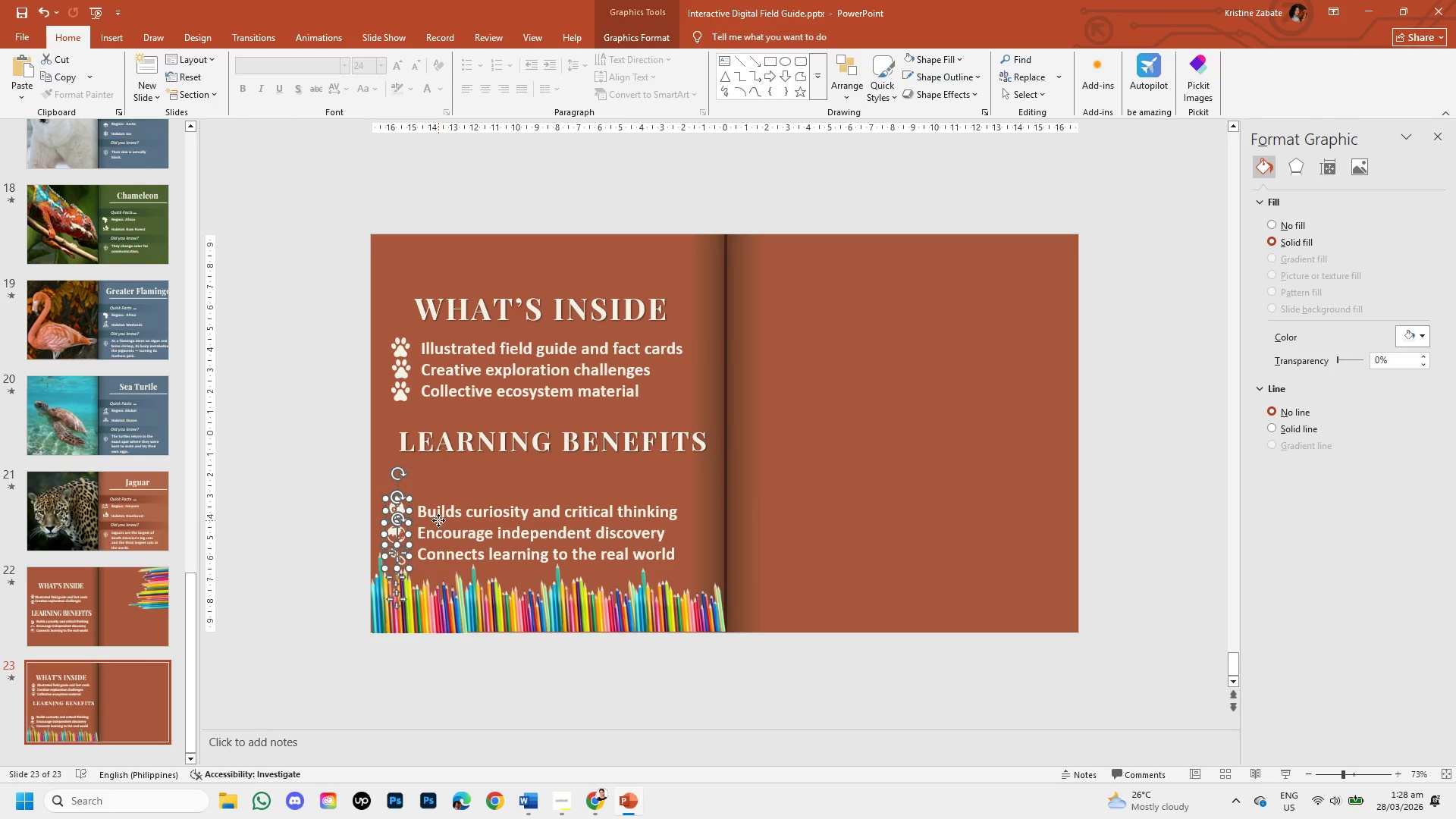 
hold_key(key=ShiftLeft, duration=1.52)
left_click_drag(start_coordinate=[470, 544], to_coordinate=[470, 517])
 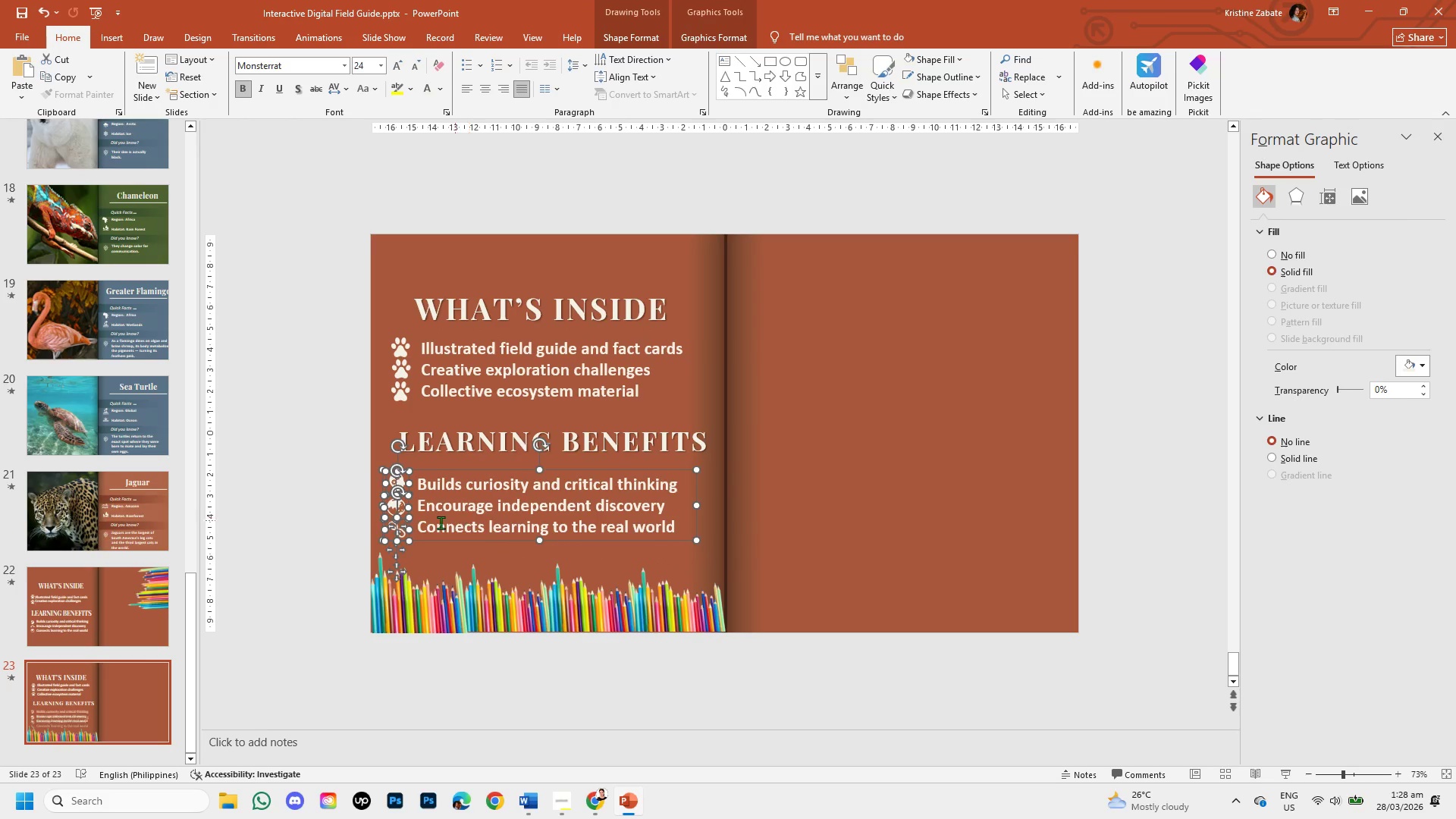 
hold_key(key=ShiftLeft, duration=1.51)
 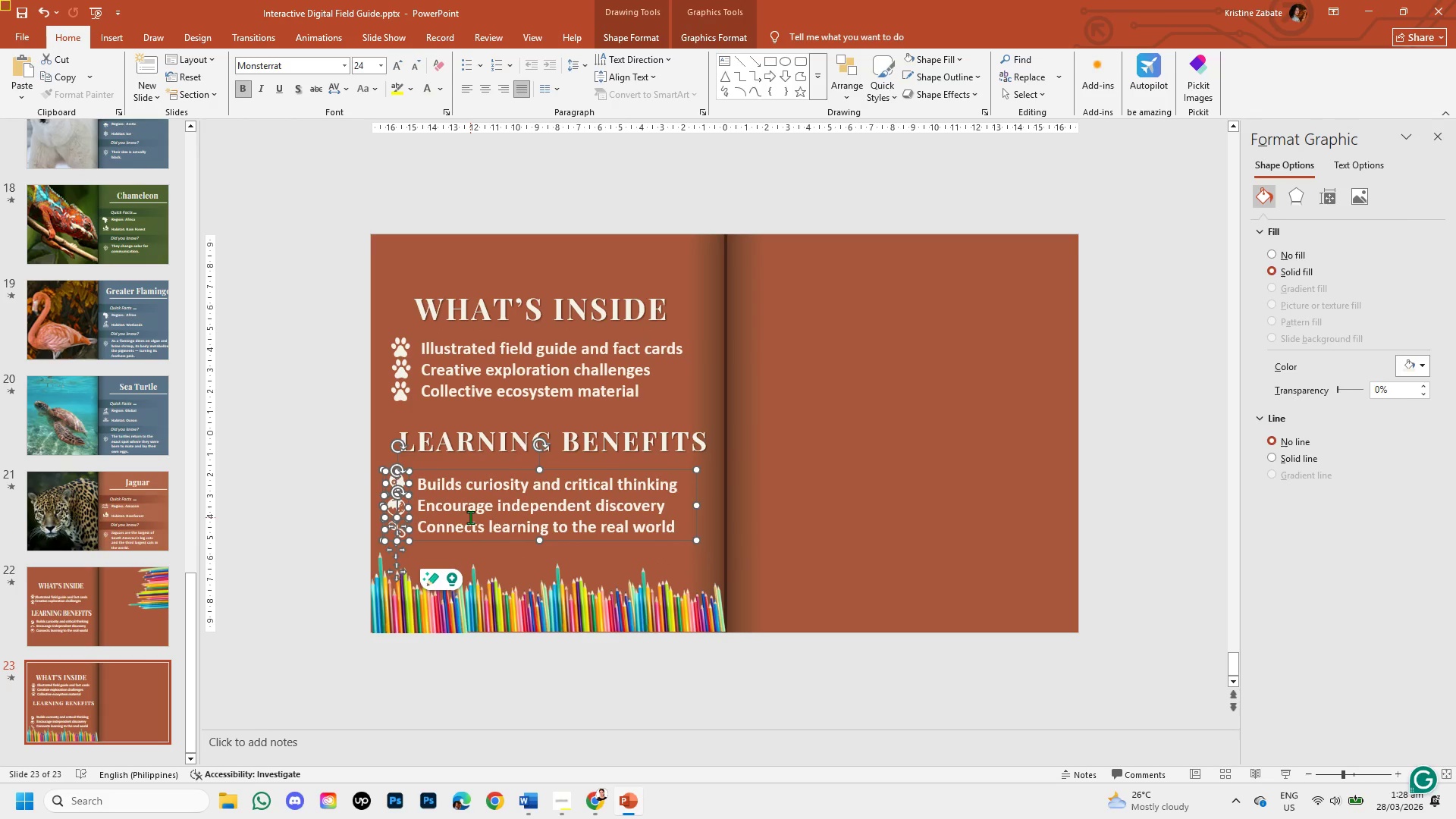 
key(Shift+ShiftLeft)
 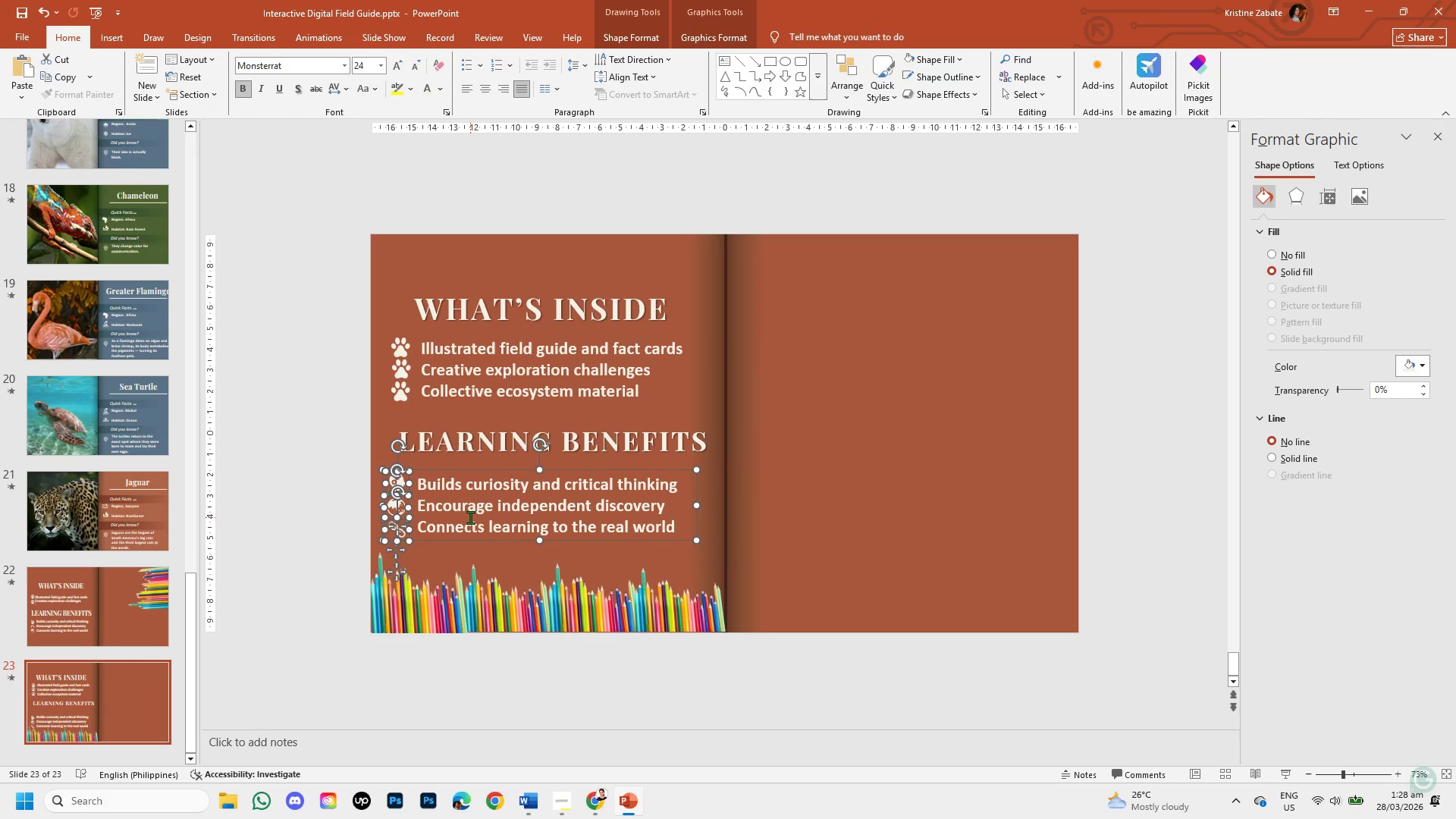 
key(Shift+ShiftLeft)
 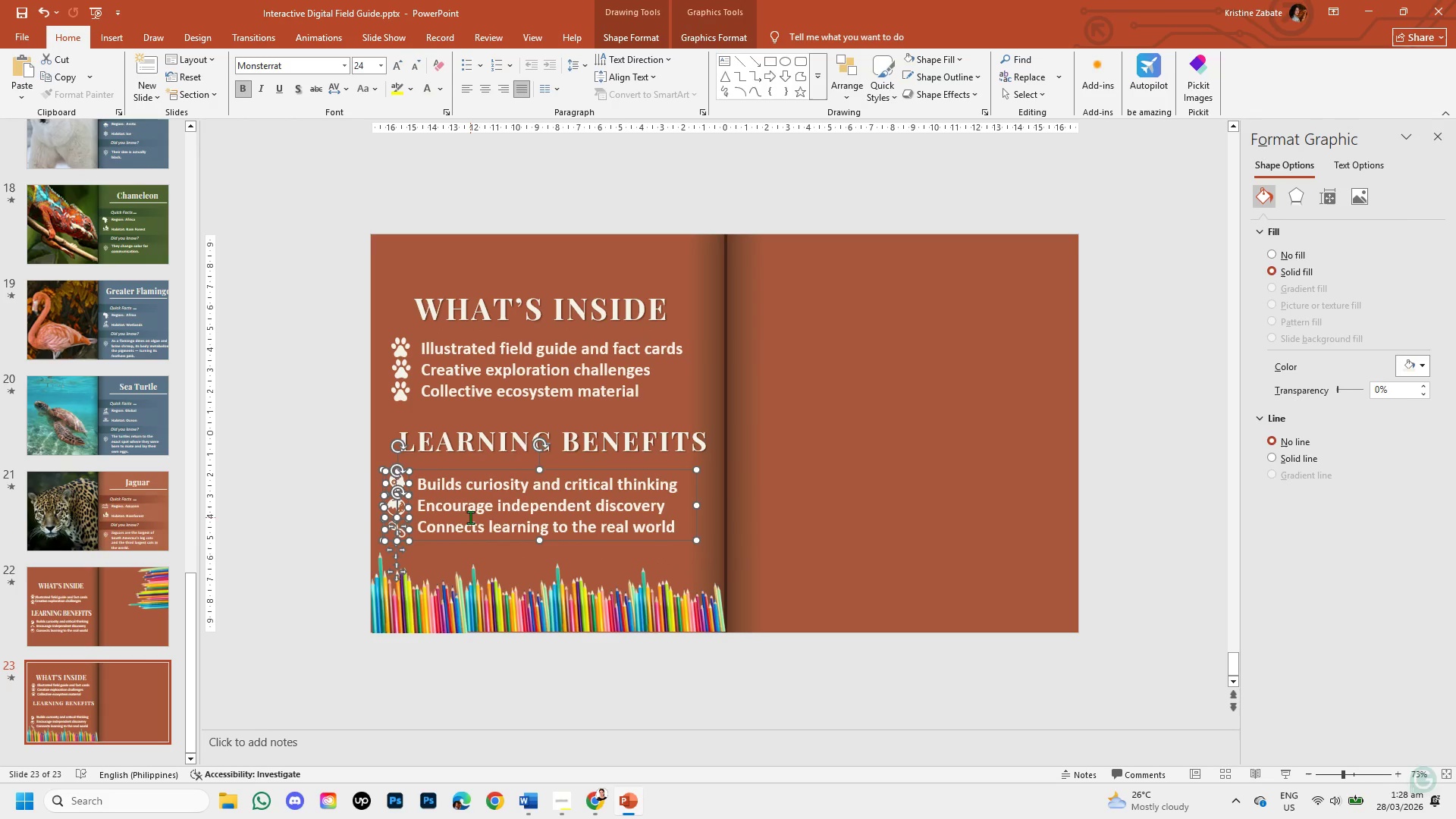 
key(Shift+ShiftLeft)
 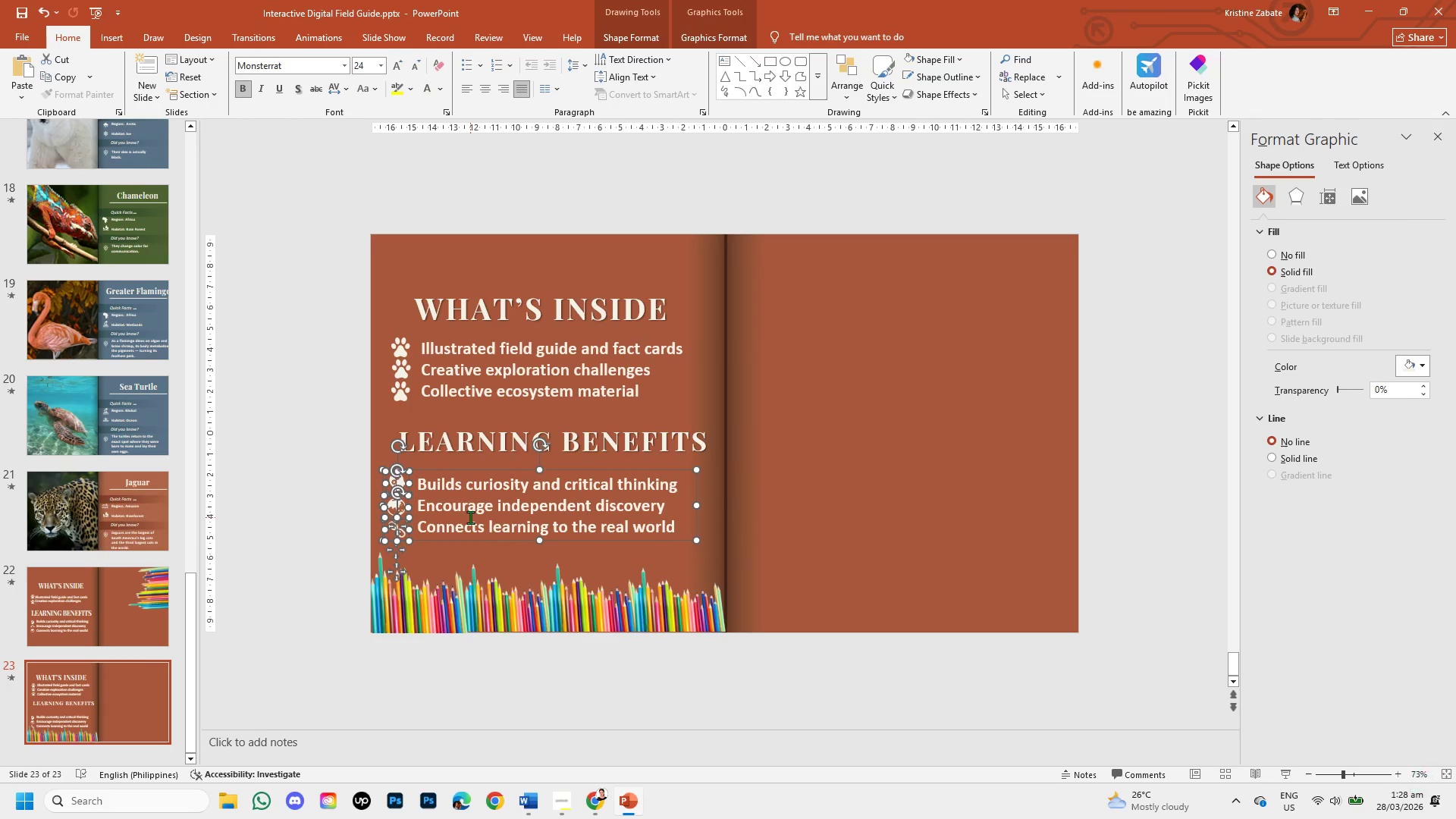 
key(Shift+ShiftLeft)
 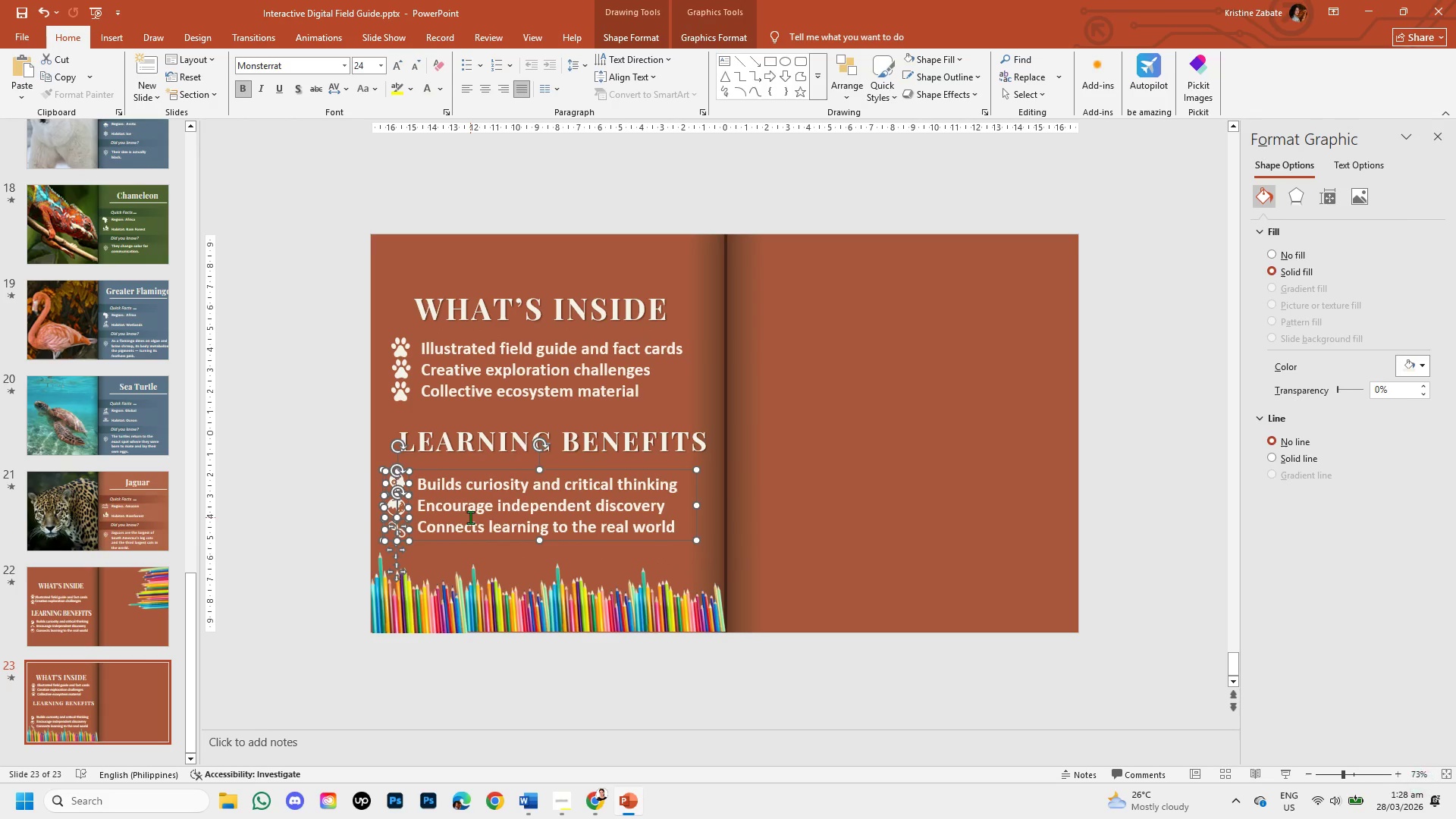 
key(Shift+ShiftLeft)
 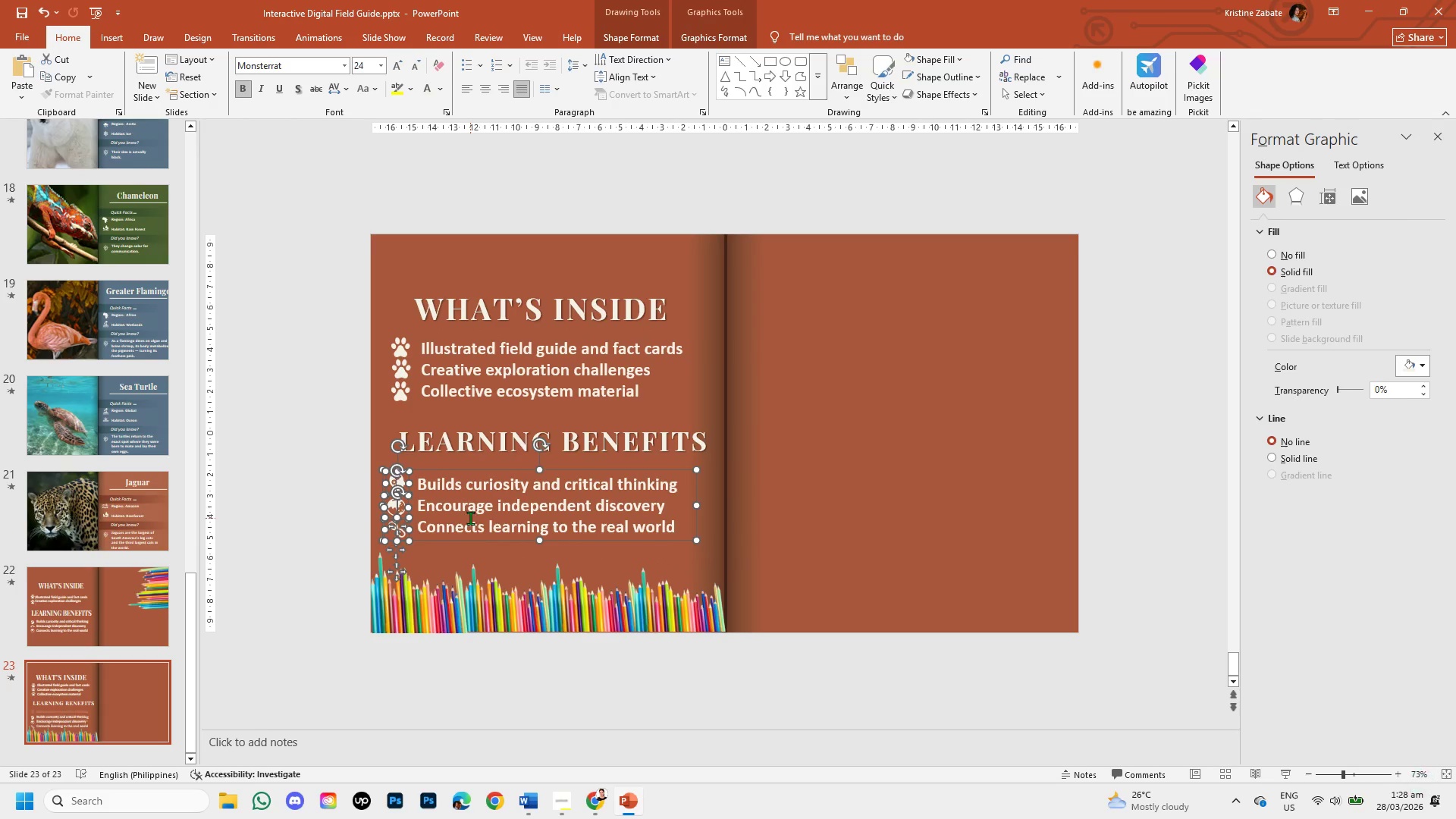 
key(Shift+ShiftLeft)
 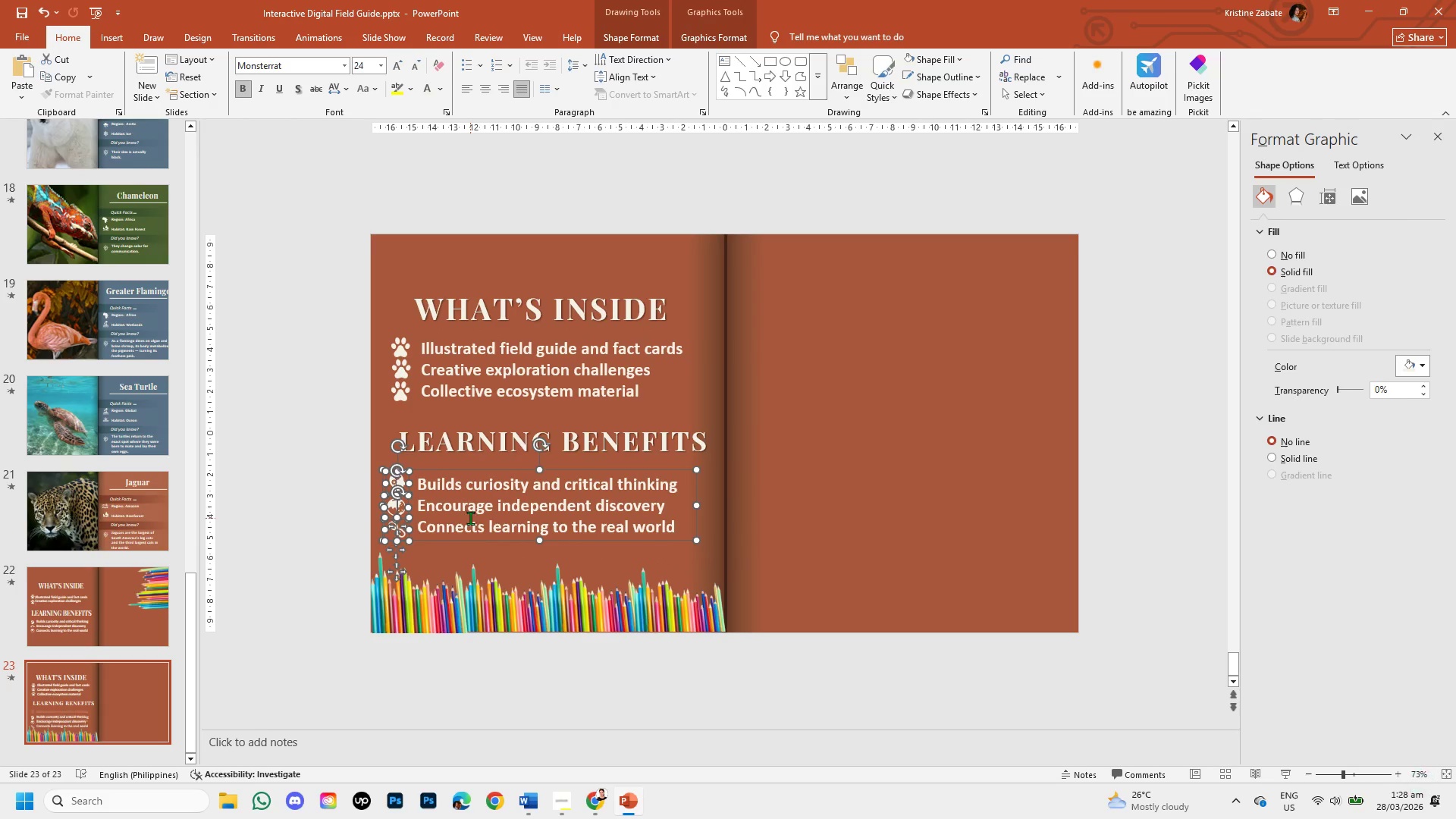 
key(Shift+ShiftLeft)
 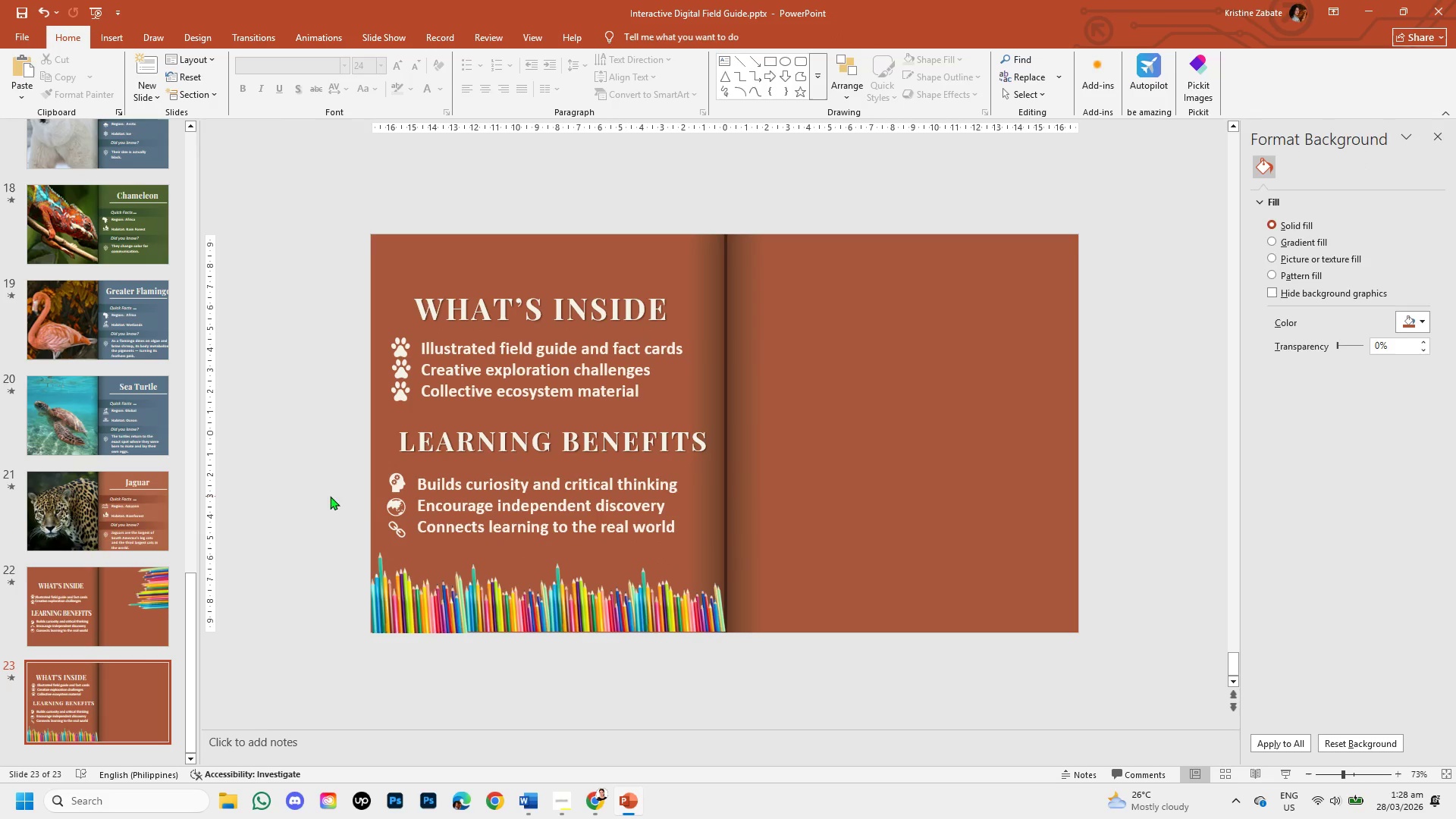 
left_click([471, 519])
 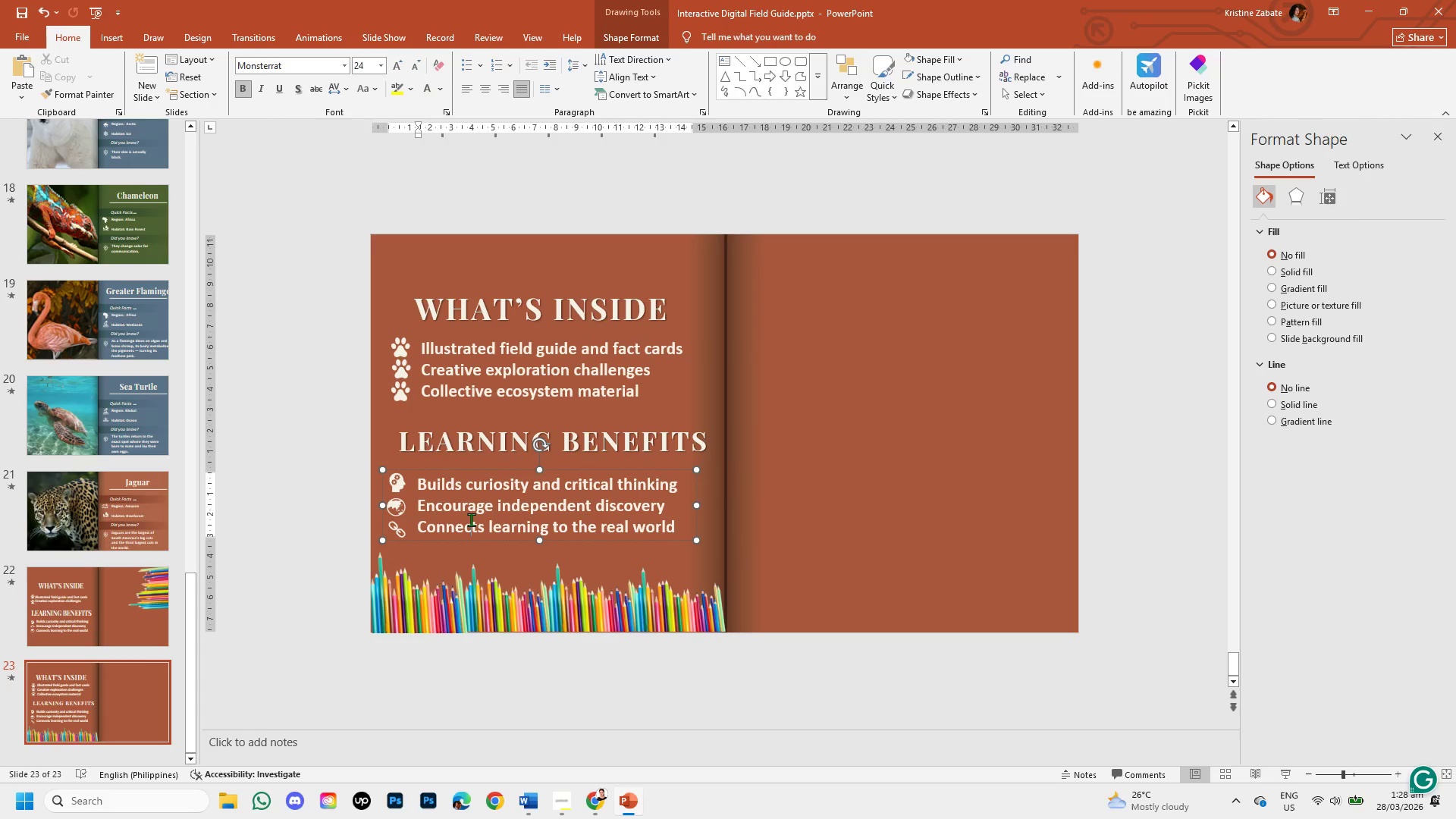 
key(ArrowRight)
 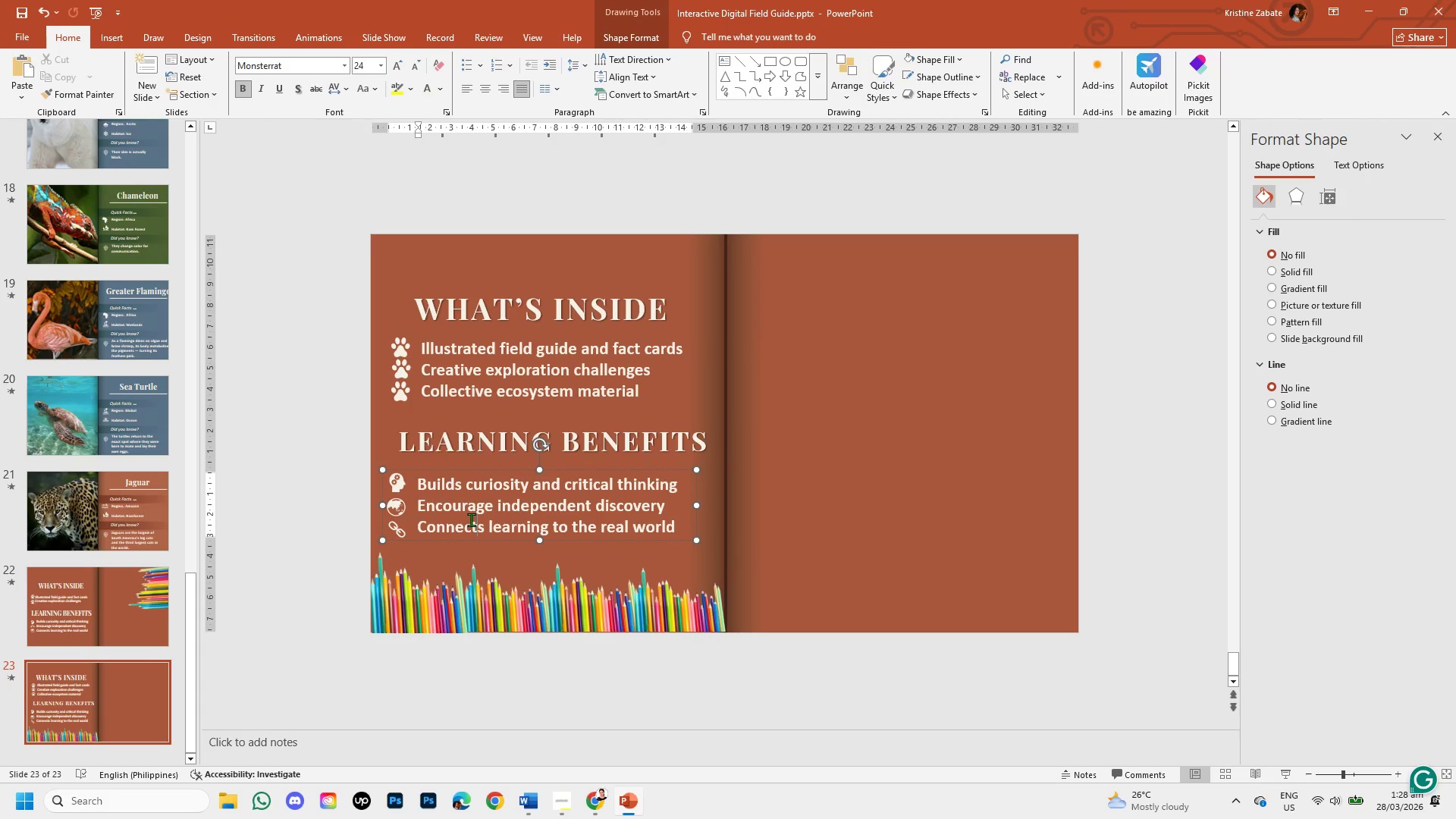 
key(ArrowRight)
 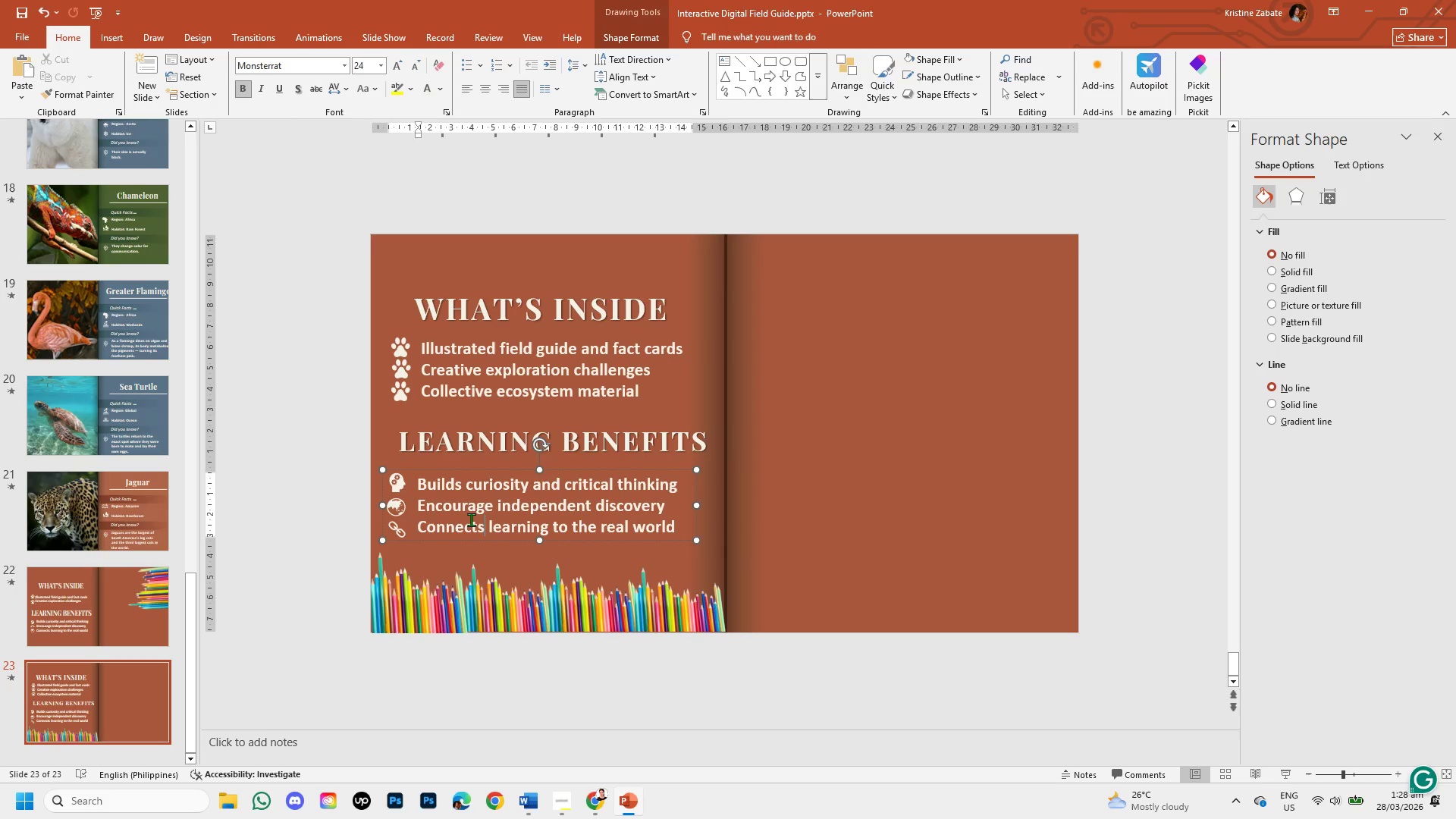 
key(ArrowRight)
 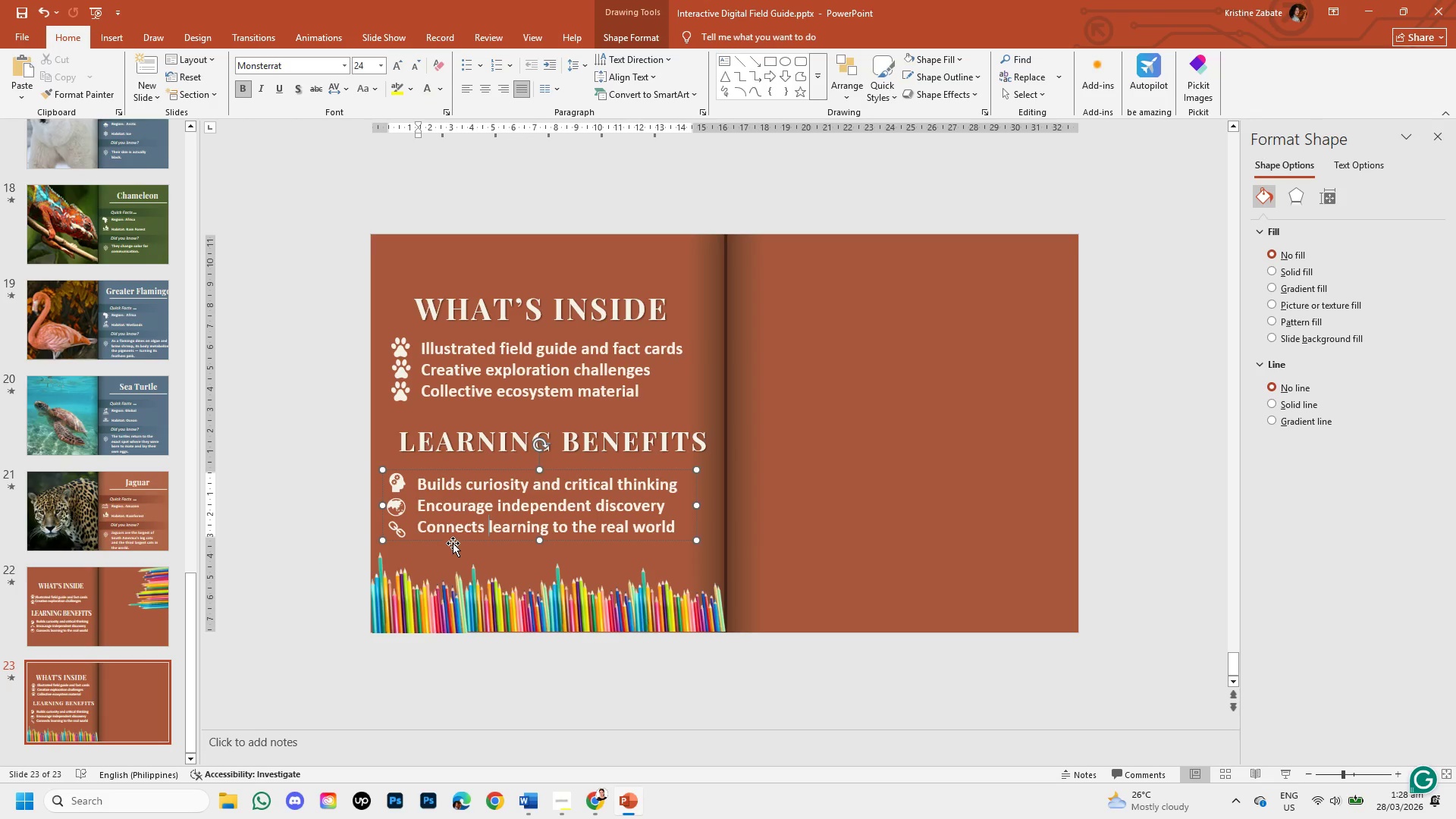 
left_click_drag(start_coordinate=[453, 542], to_coordinate=[460, 541])
 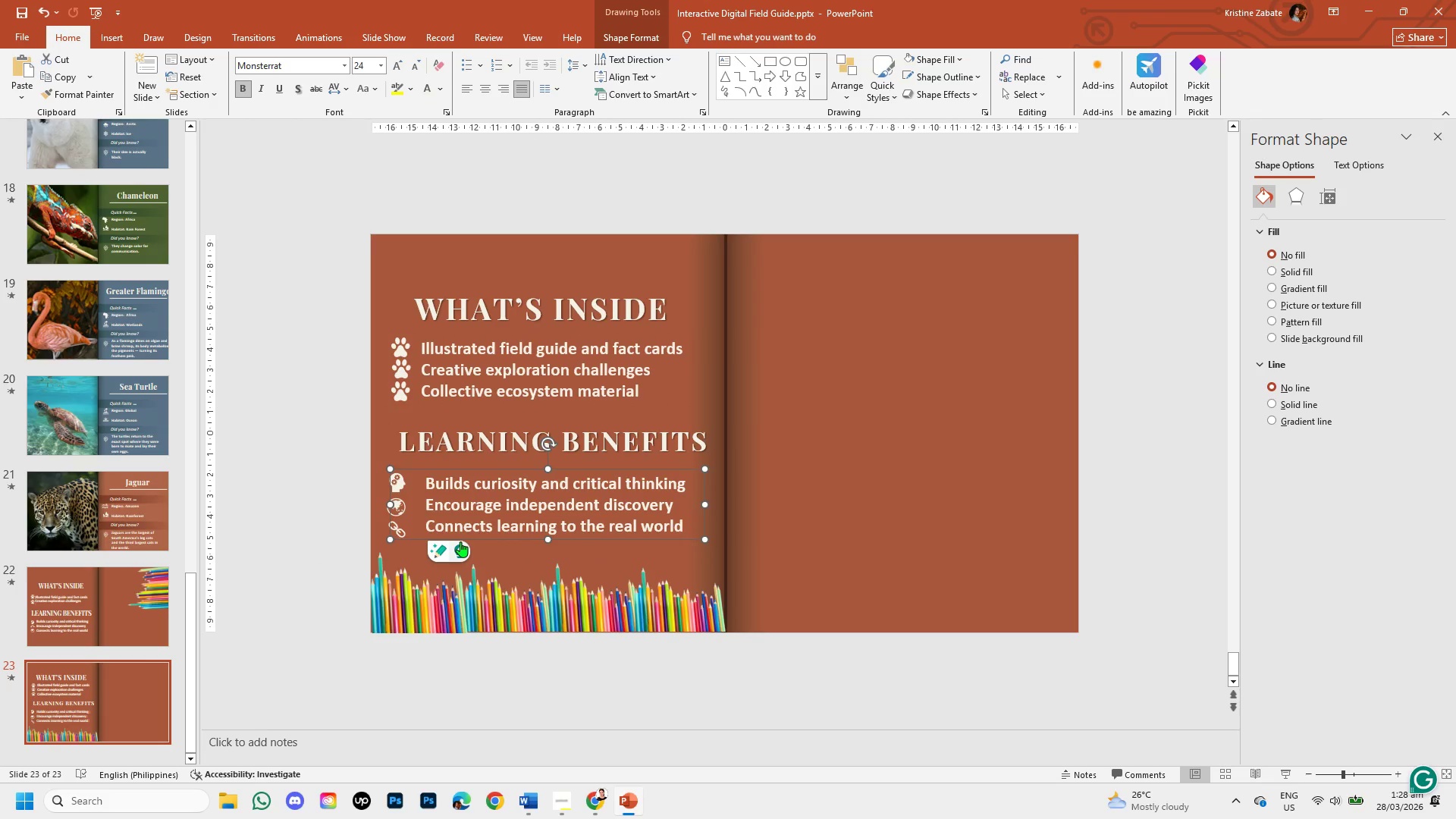 
key(Control+Z)
 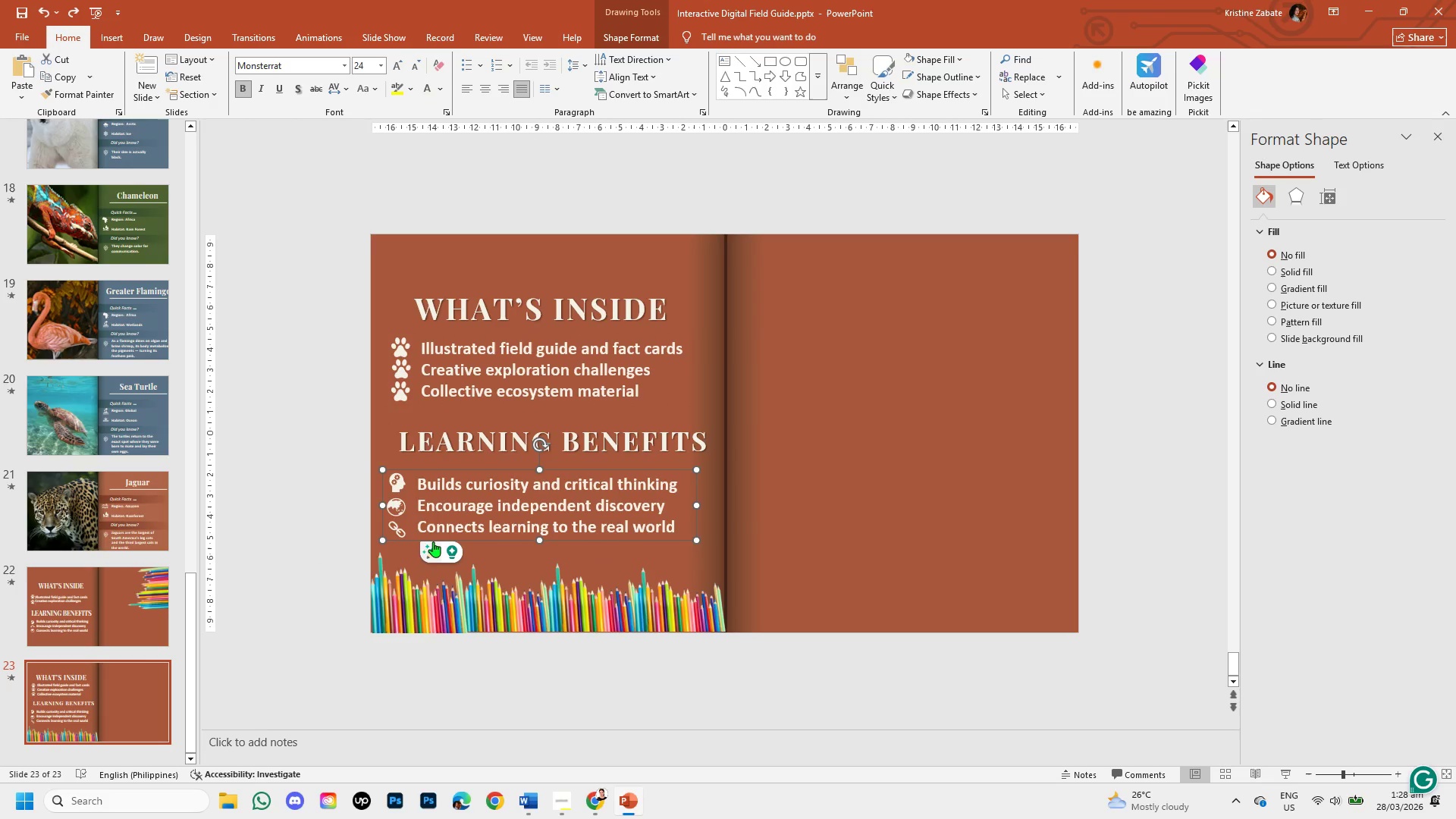 
hold_key(key=ShiftLeft, duration=1.5)
left_click([395, 525])
 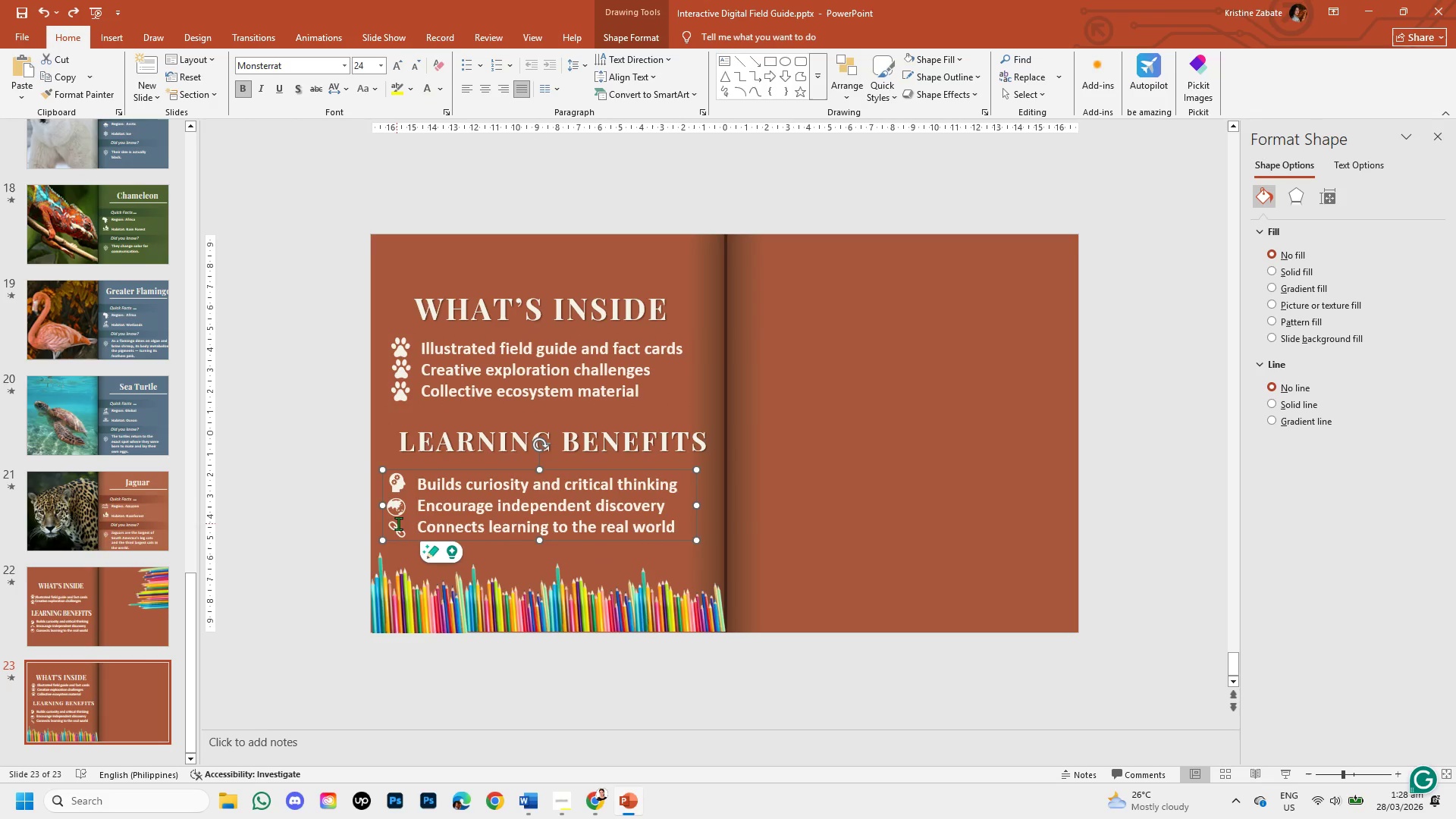 
hold_key(key=ShiftLeft, duration=1.52)
left_click([400, 526])
 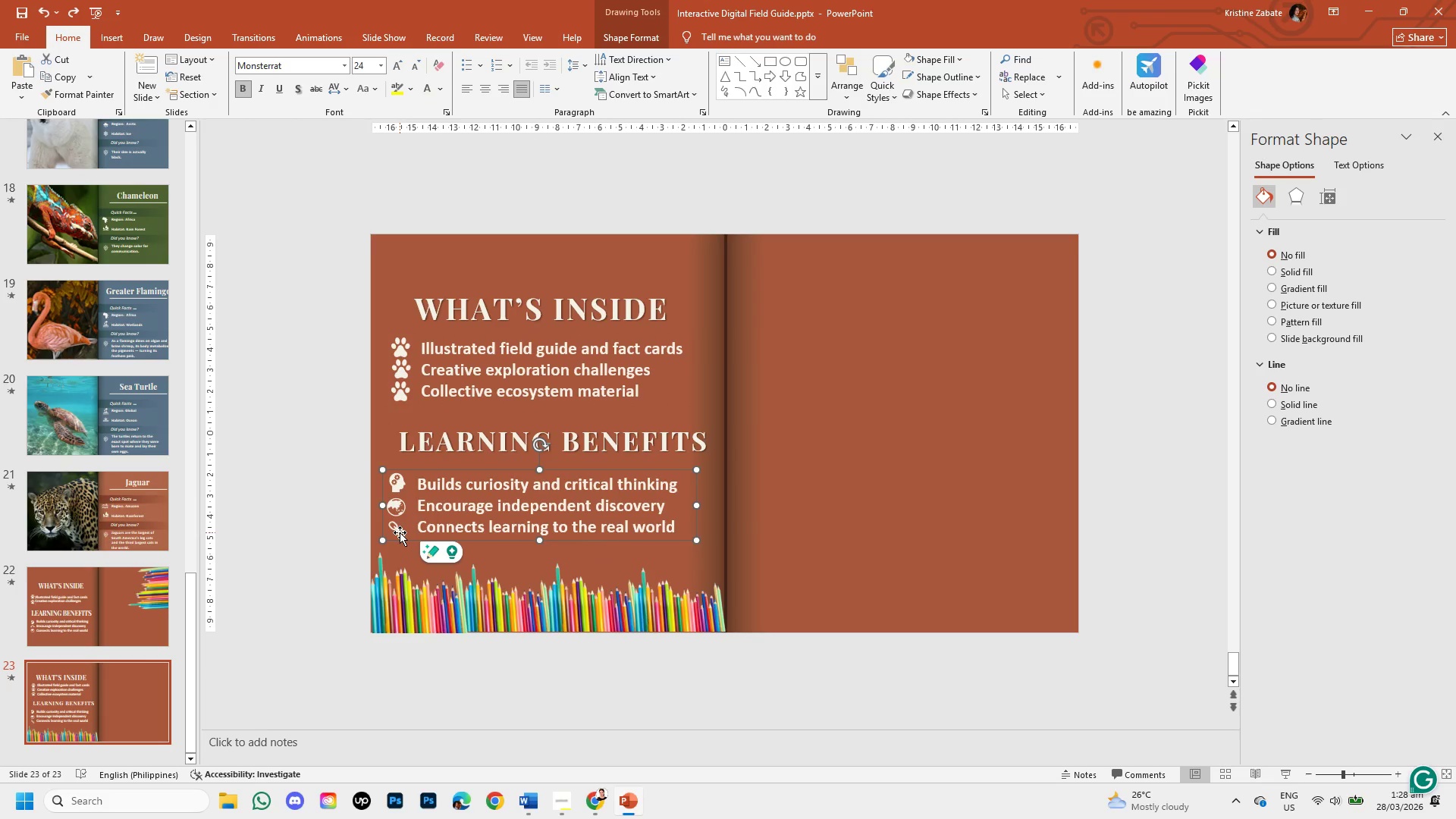 
left_click([400, 532])
 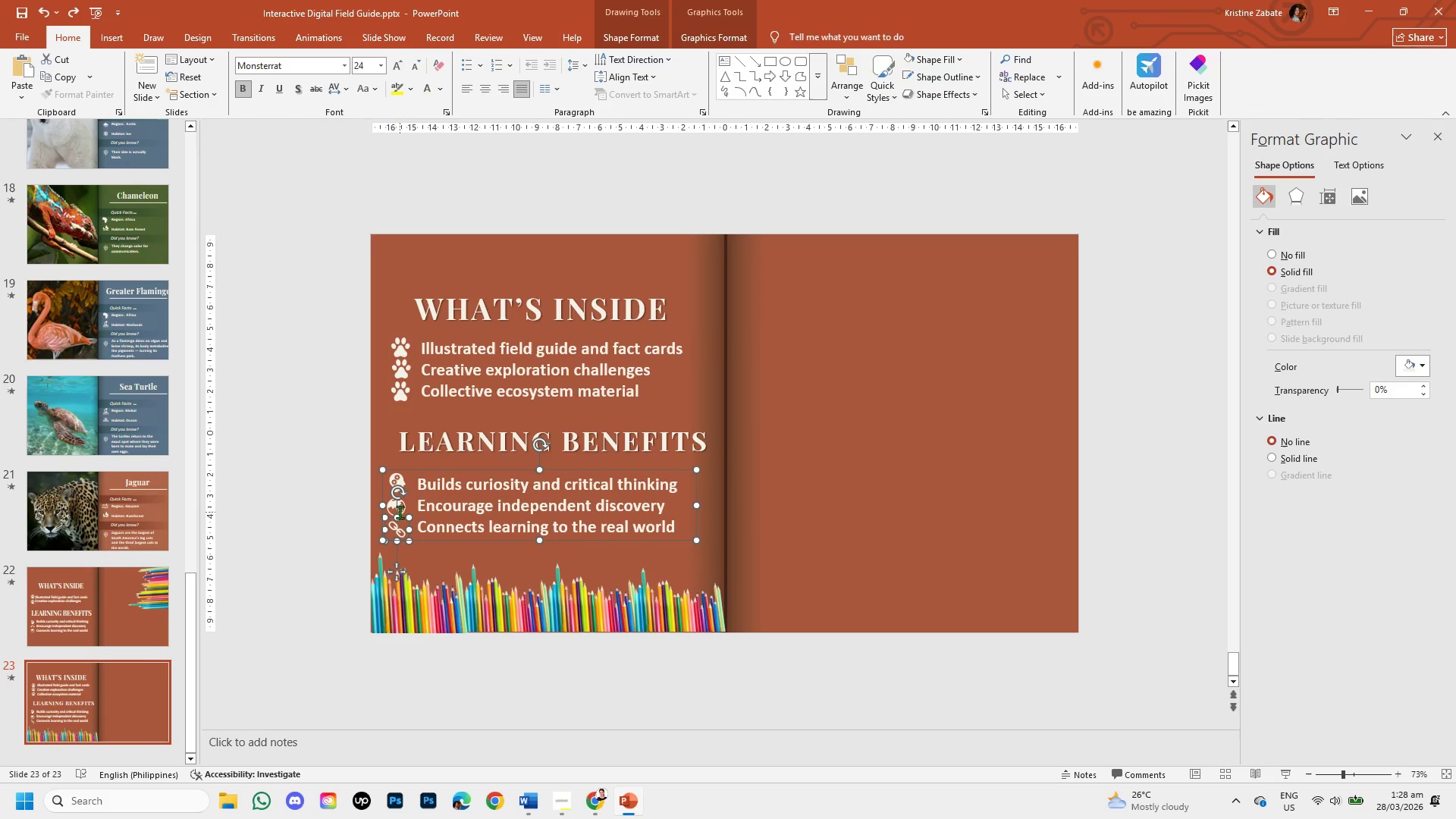 
left_click([400, 512])
 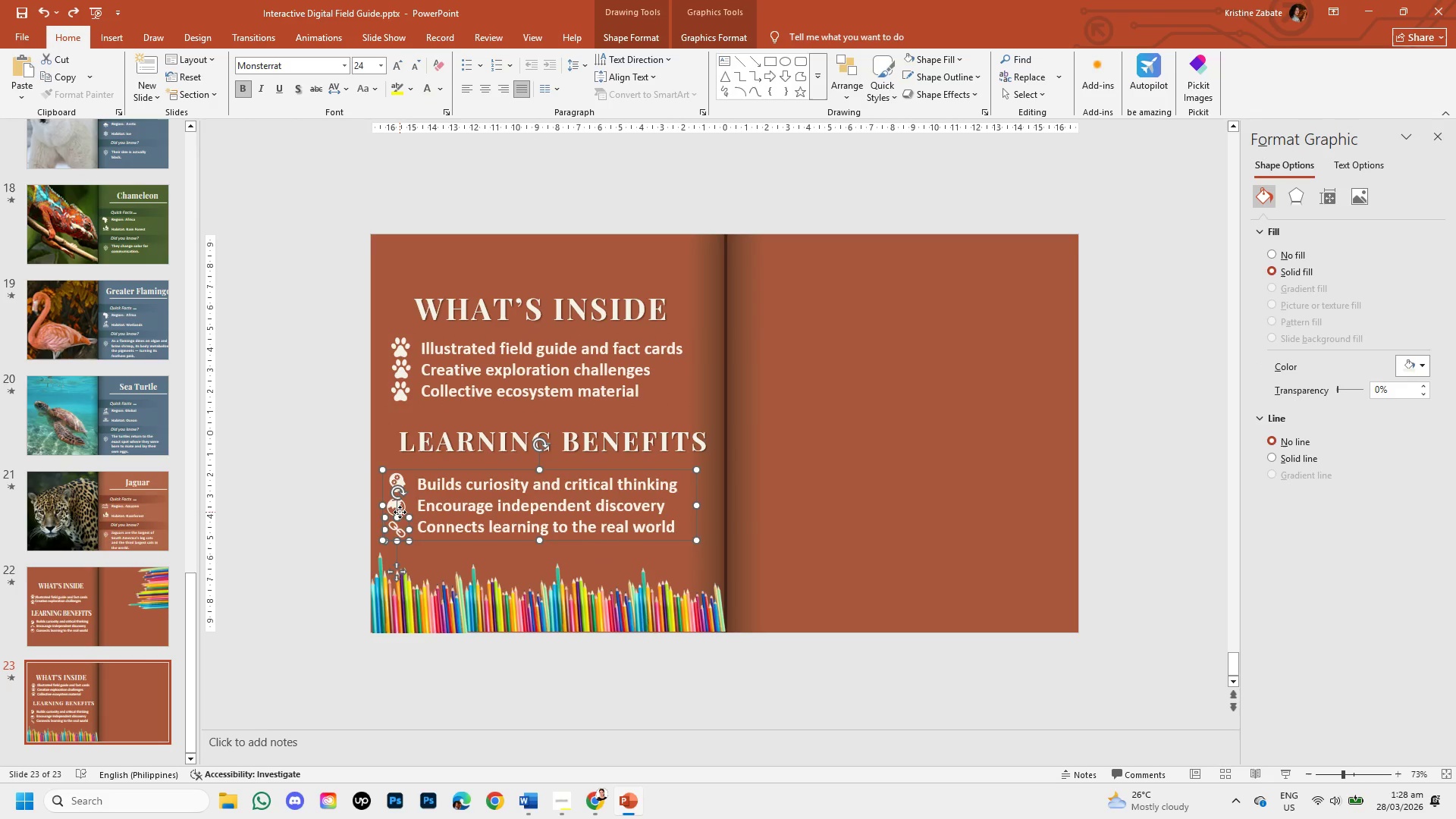 
hold_key(key=ShiftLeft, duration=1.5)
double_click([400, 507])
 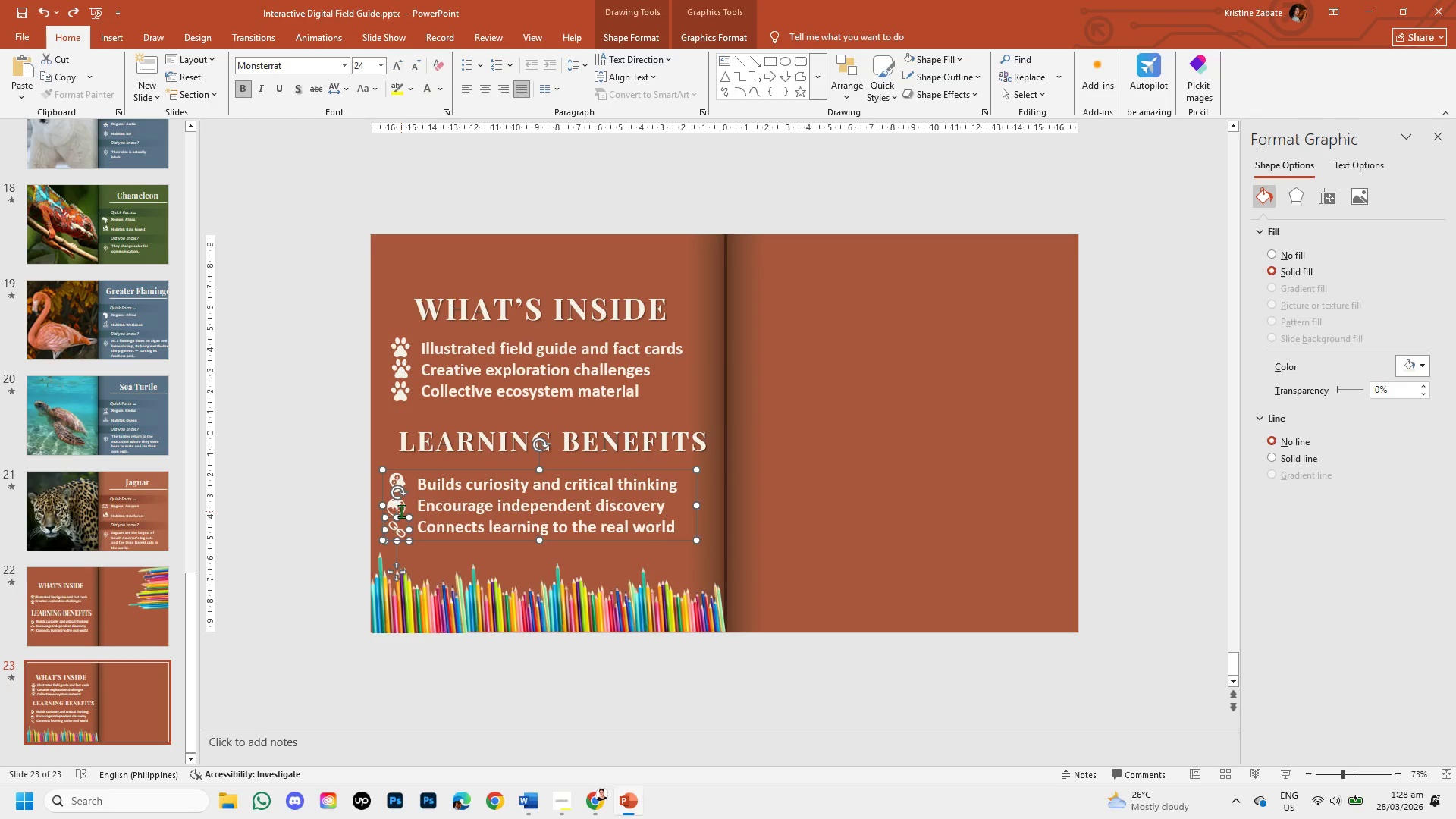 
left_click([403, 512])
 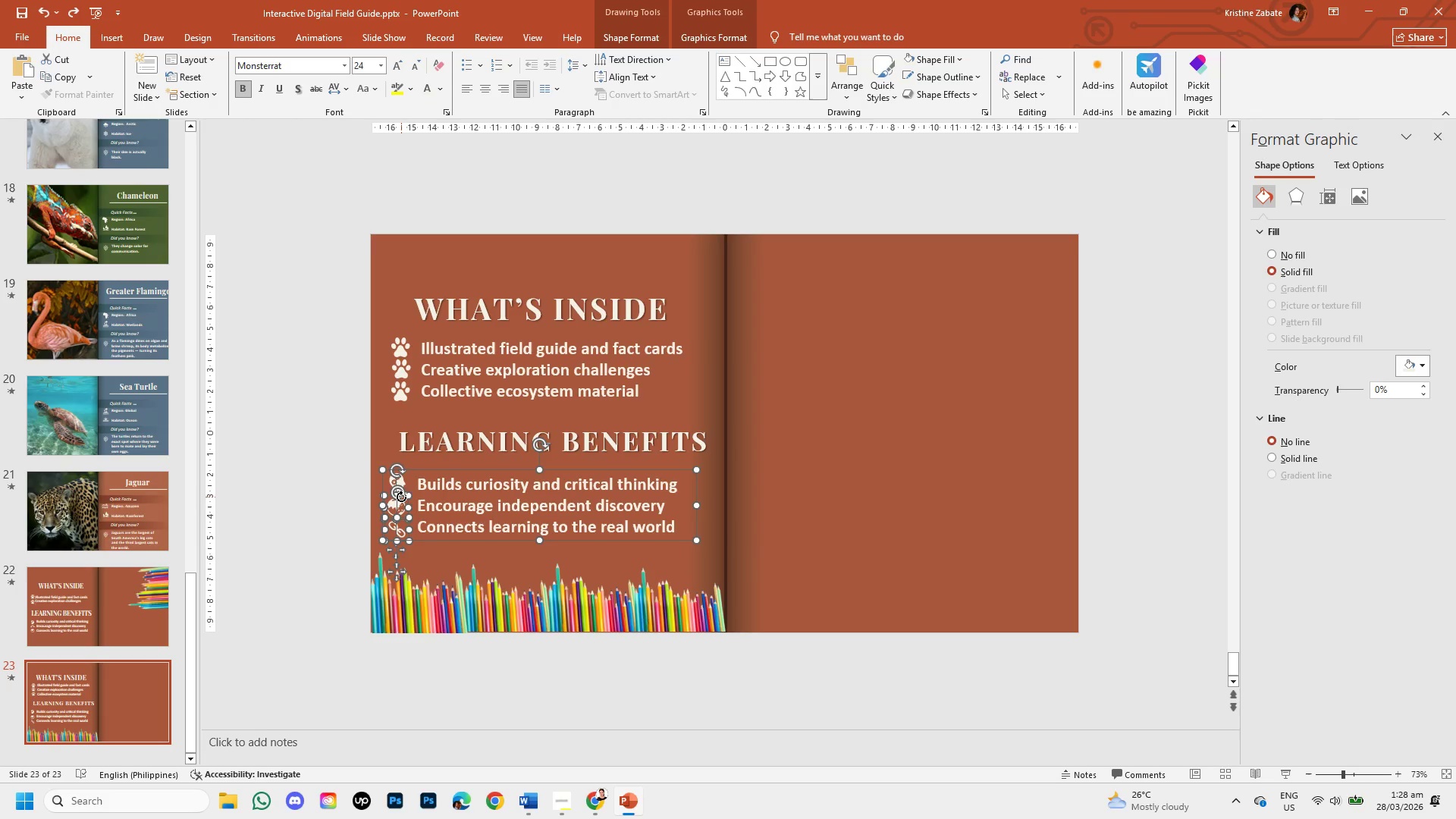 
hold_key(key=ShiftLeft, duration=1.5)
left_click([401, 486])
 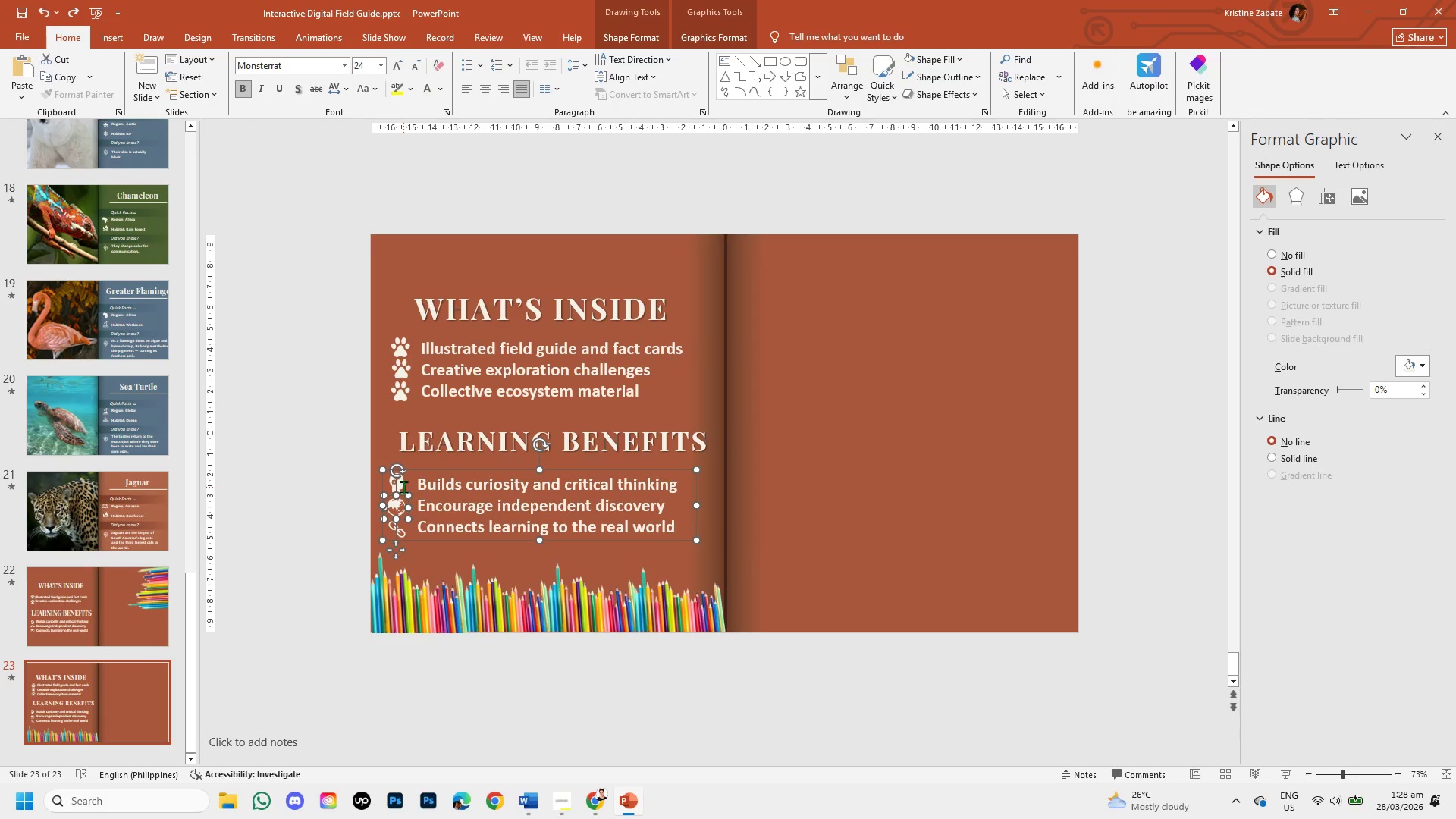 
left_click([403, 487])
 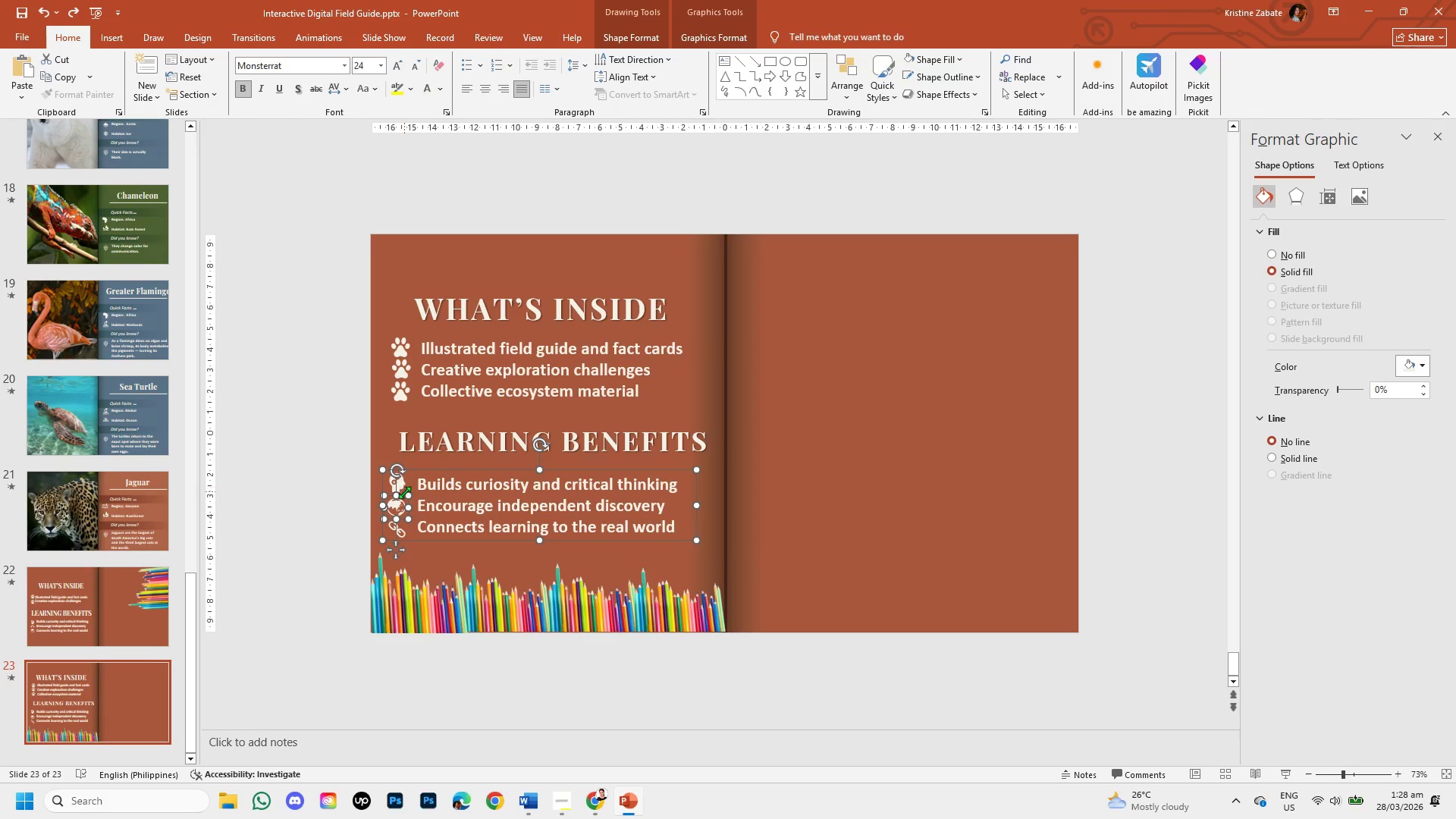 
hold_key(key=ShiftLeft, duration=1.52)
left_click([404, 494])
 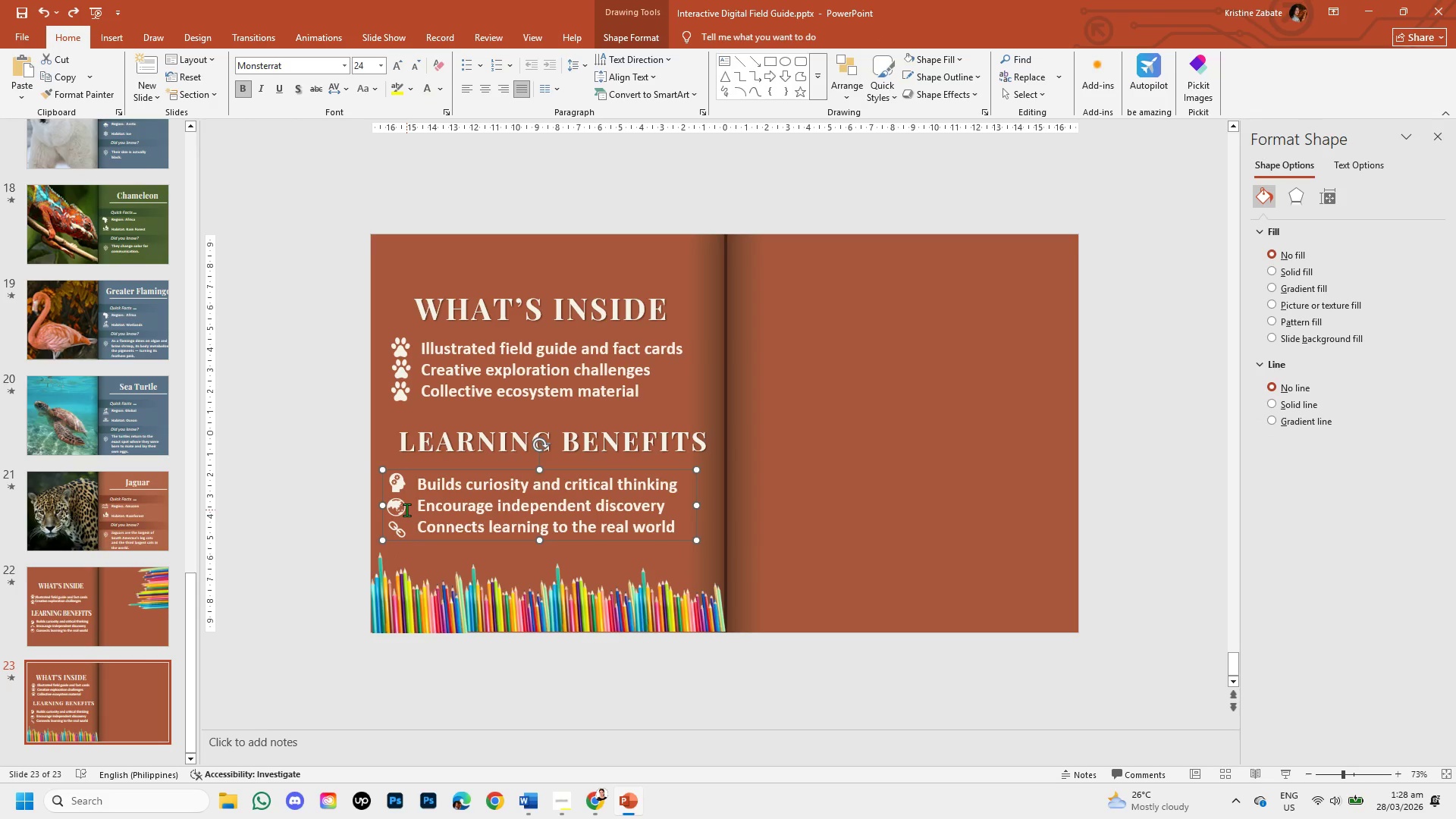 
left_click([406, 509])
 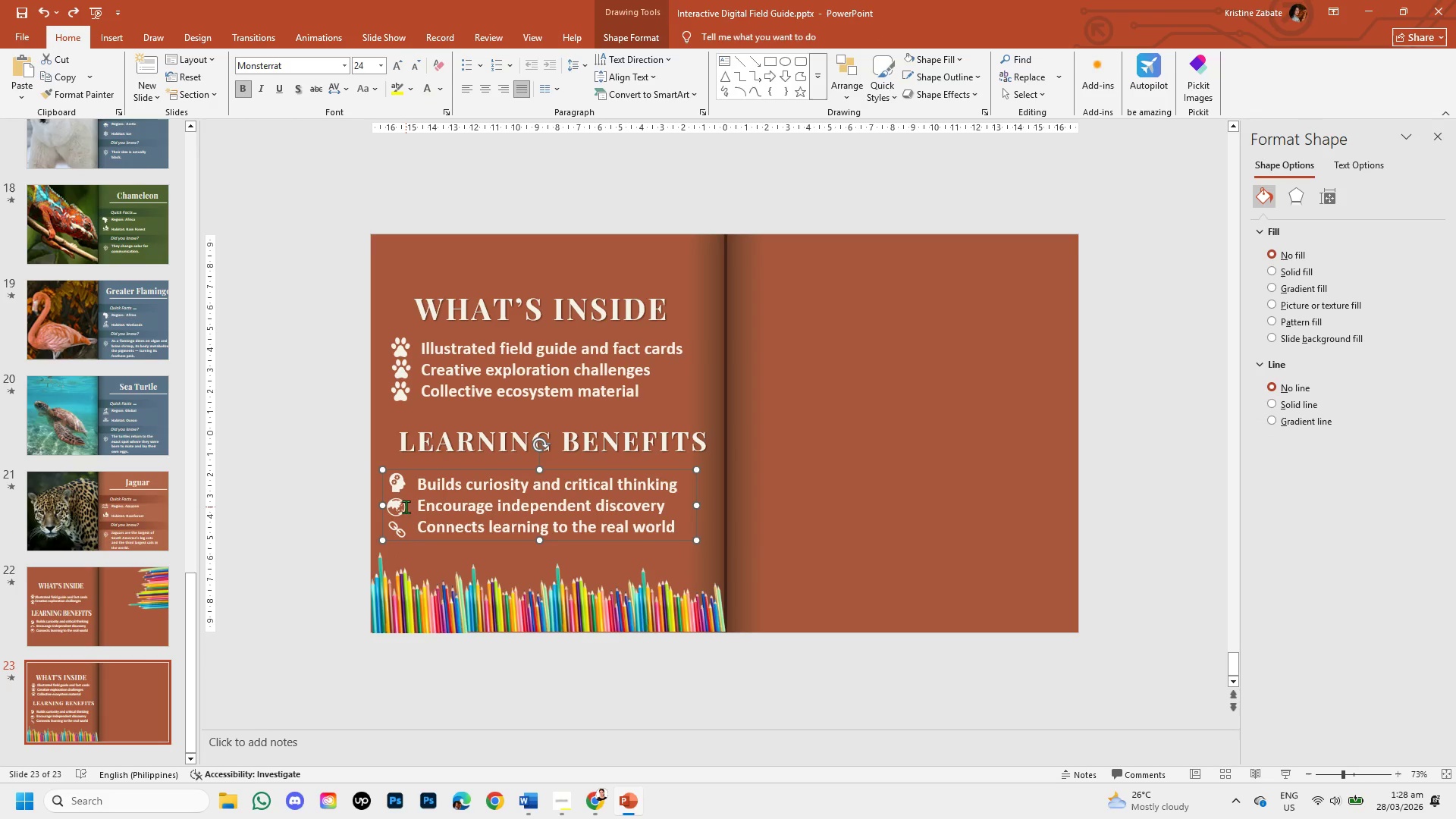 
hold_key(key=ShiftLeft, duration=1.5)
left_click([399, 490])
 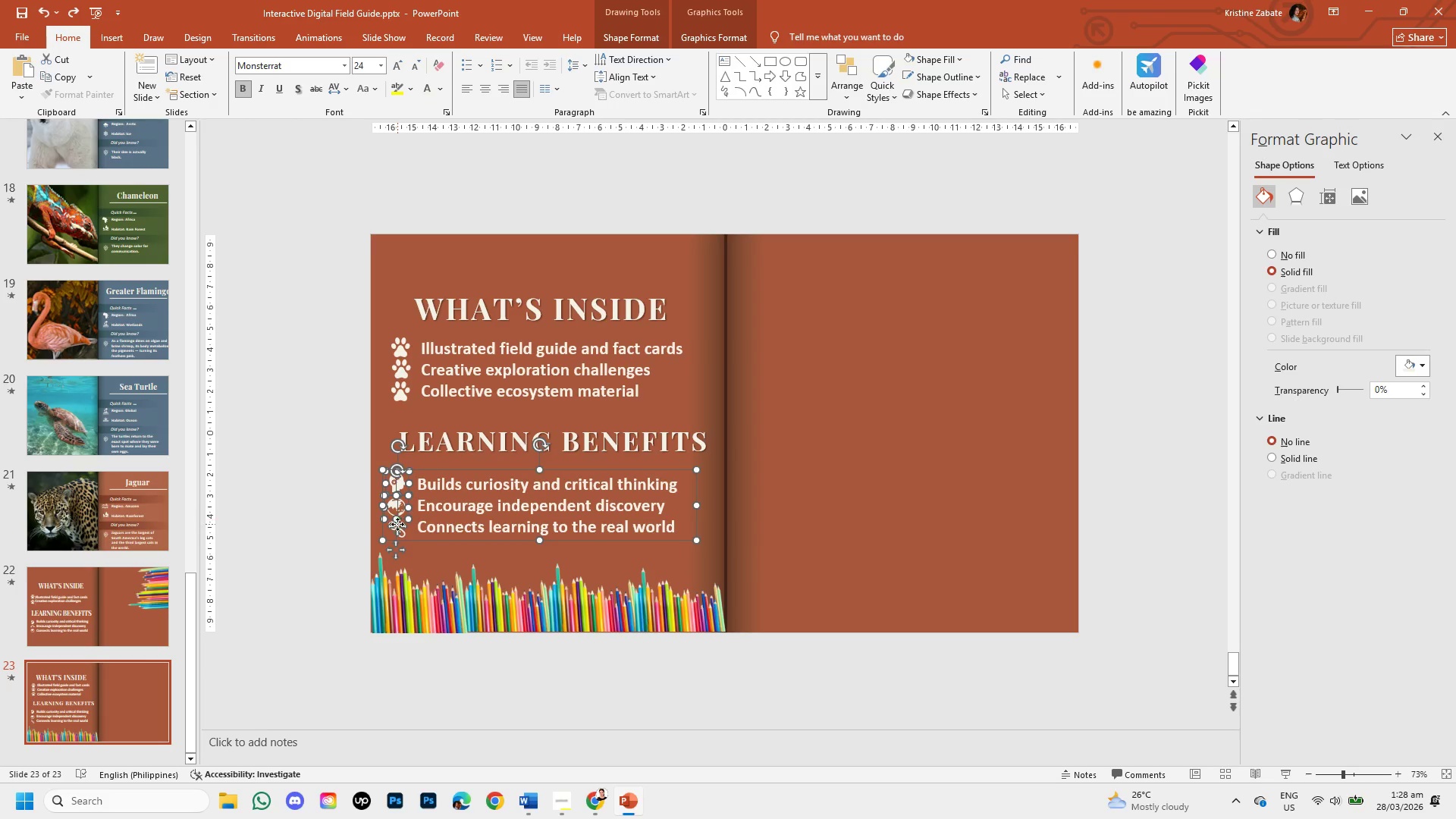 
hold_key(key=ShiftLeft, duration=1.51)
left_click([403, 535])
 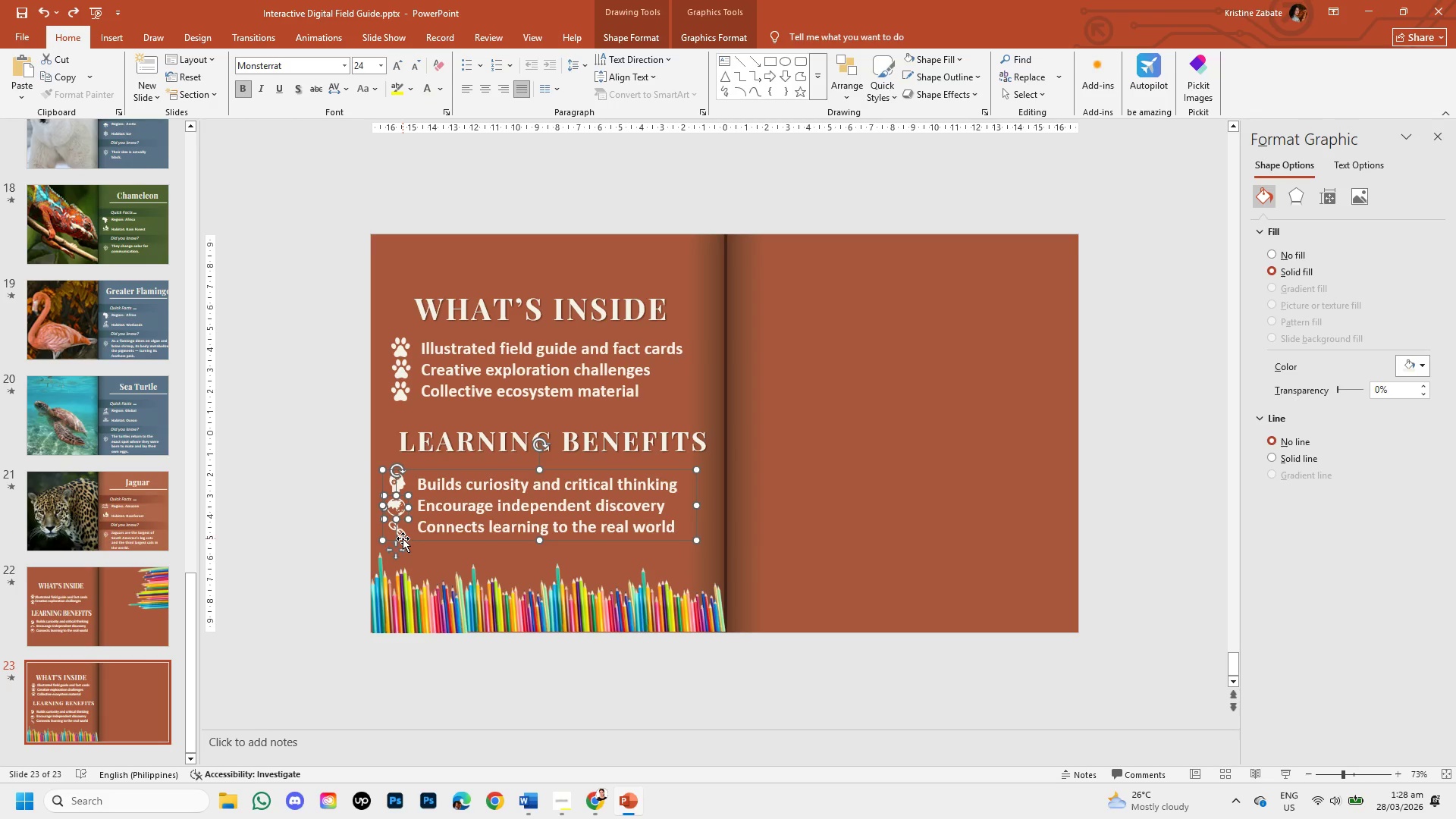 
left_click([403, 538])
 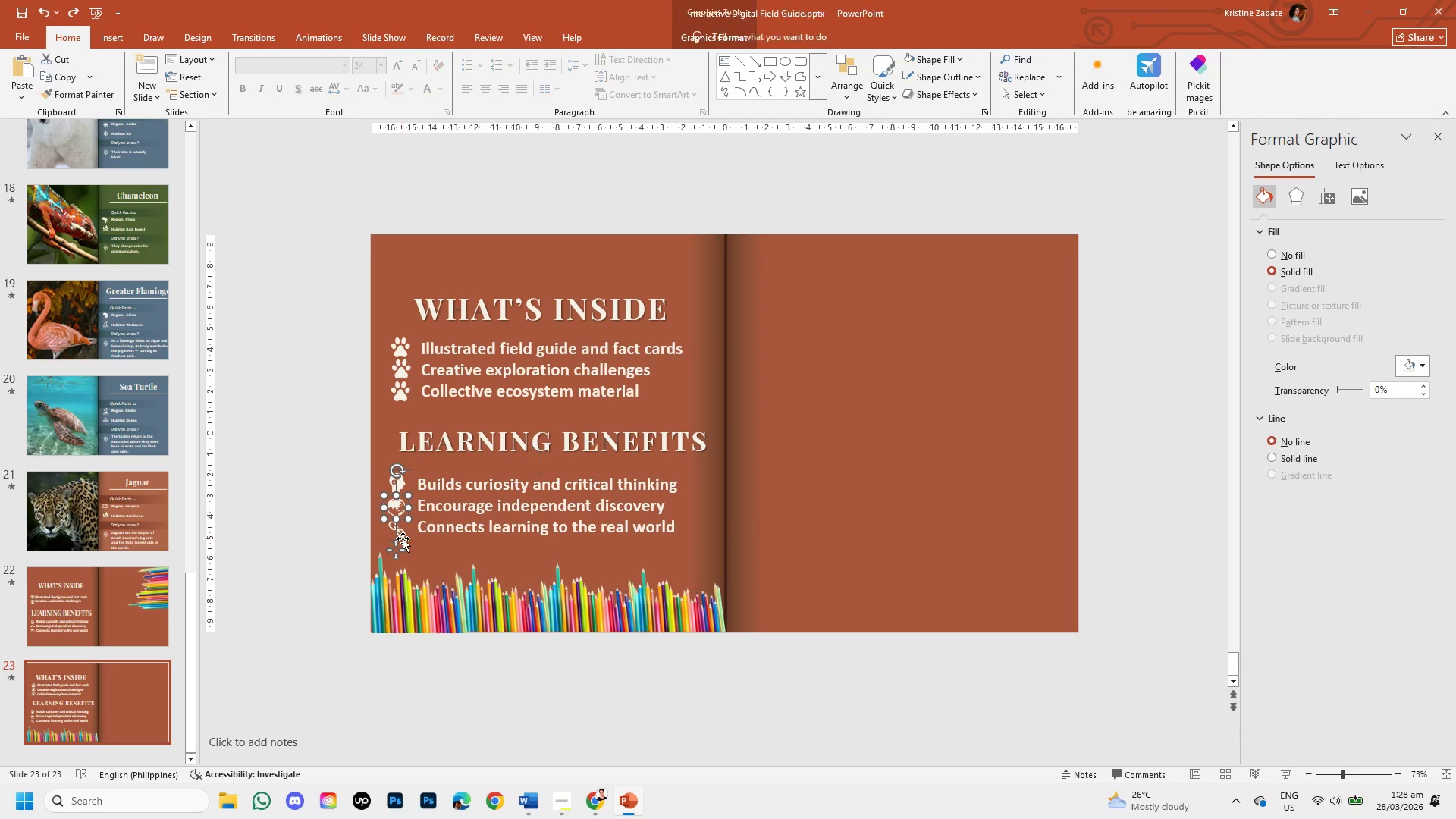 
hold_key(key=ShiftLeft, duration=1.52)
left_click([397, 552])
 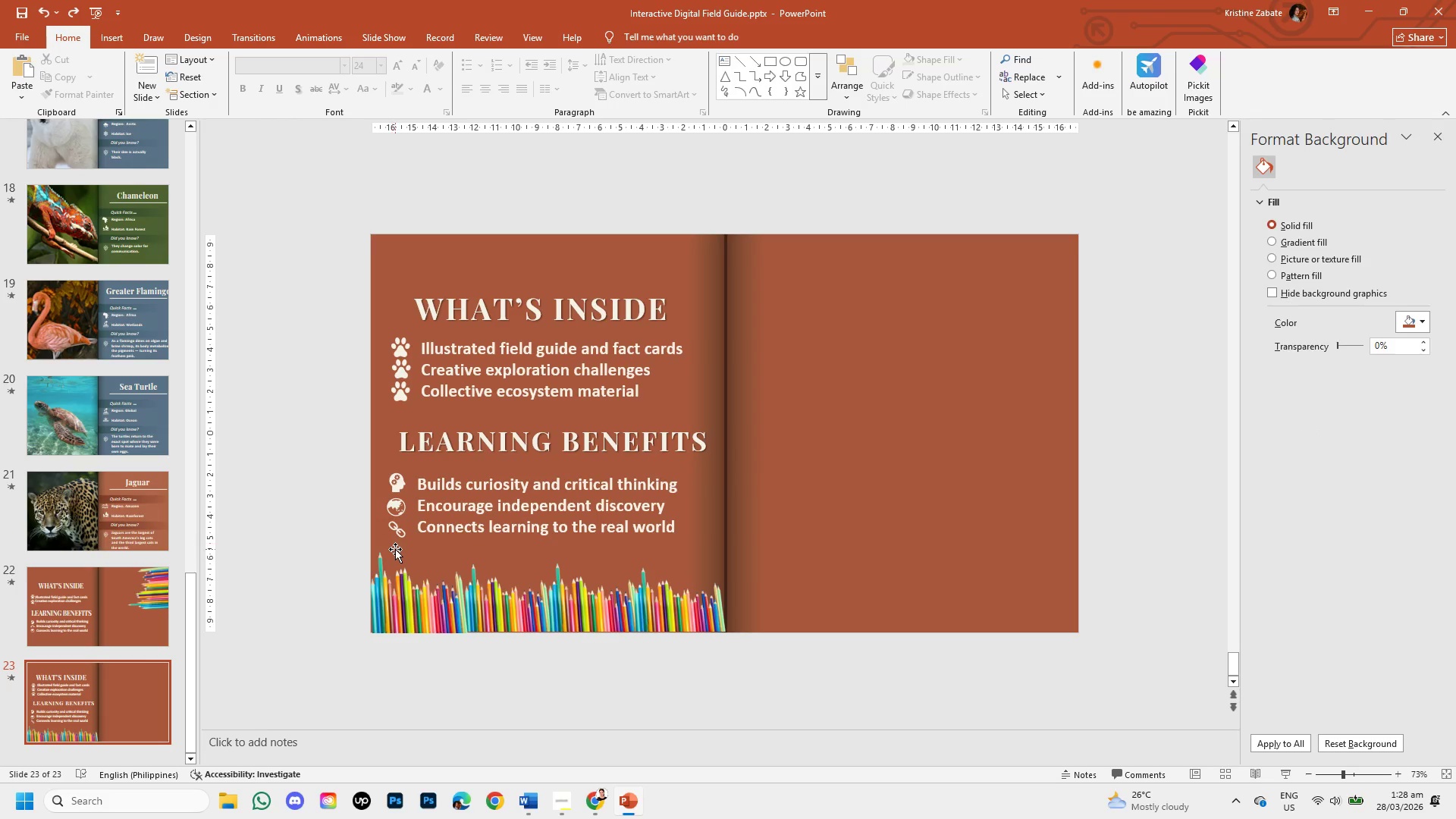 
hold_key(key=ShiftLeft, duration=1.51)
left_click([397, 530])
 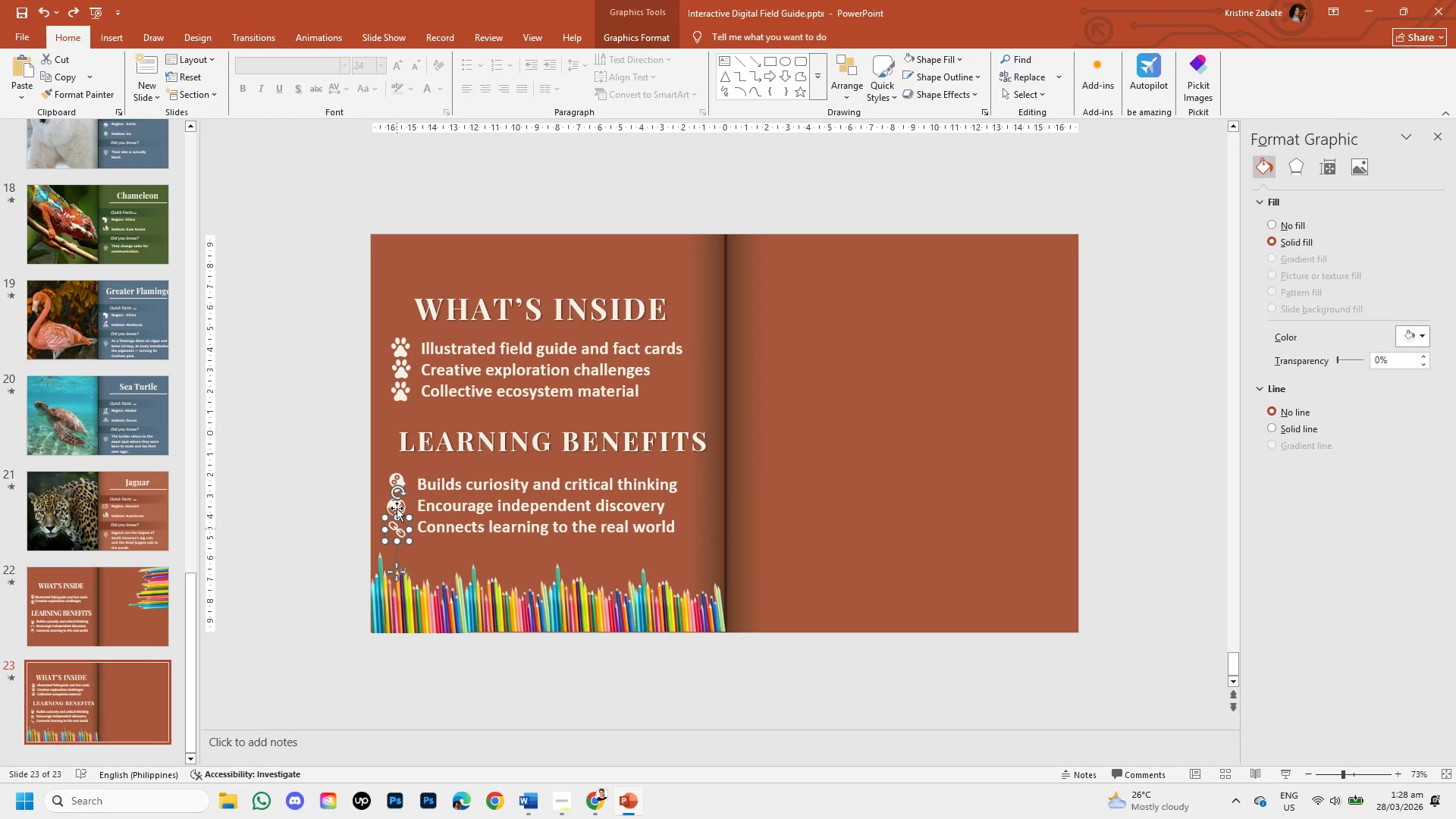 
left_click([397, 508])
 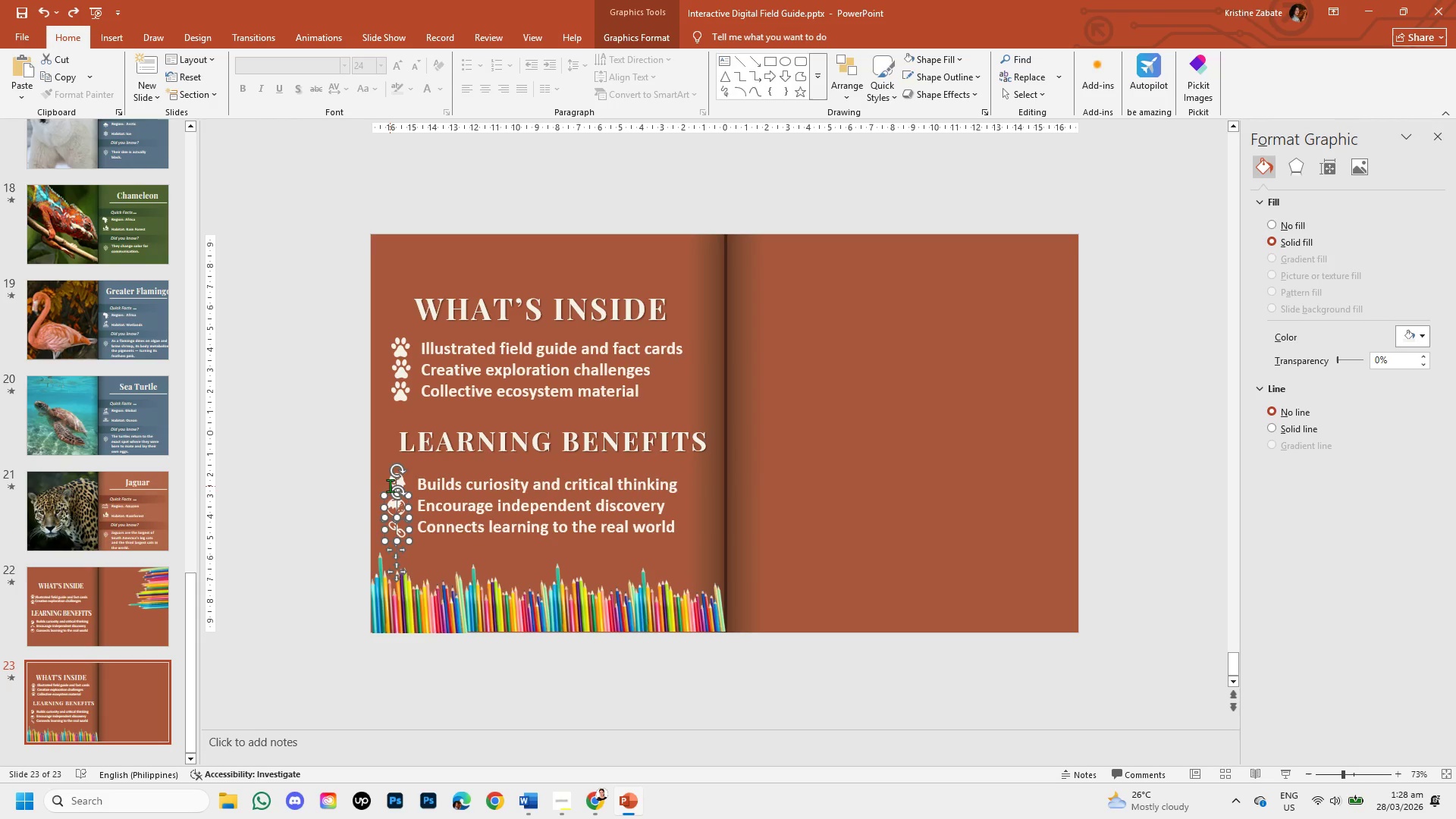 
hold_key(key=ShiftLeft, duration=1.52)
left_click([388, 485])
 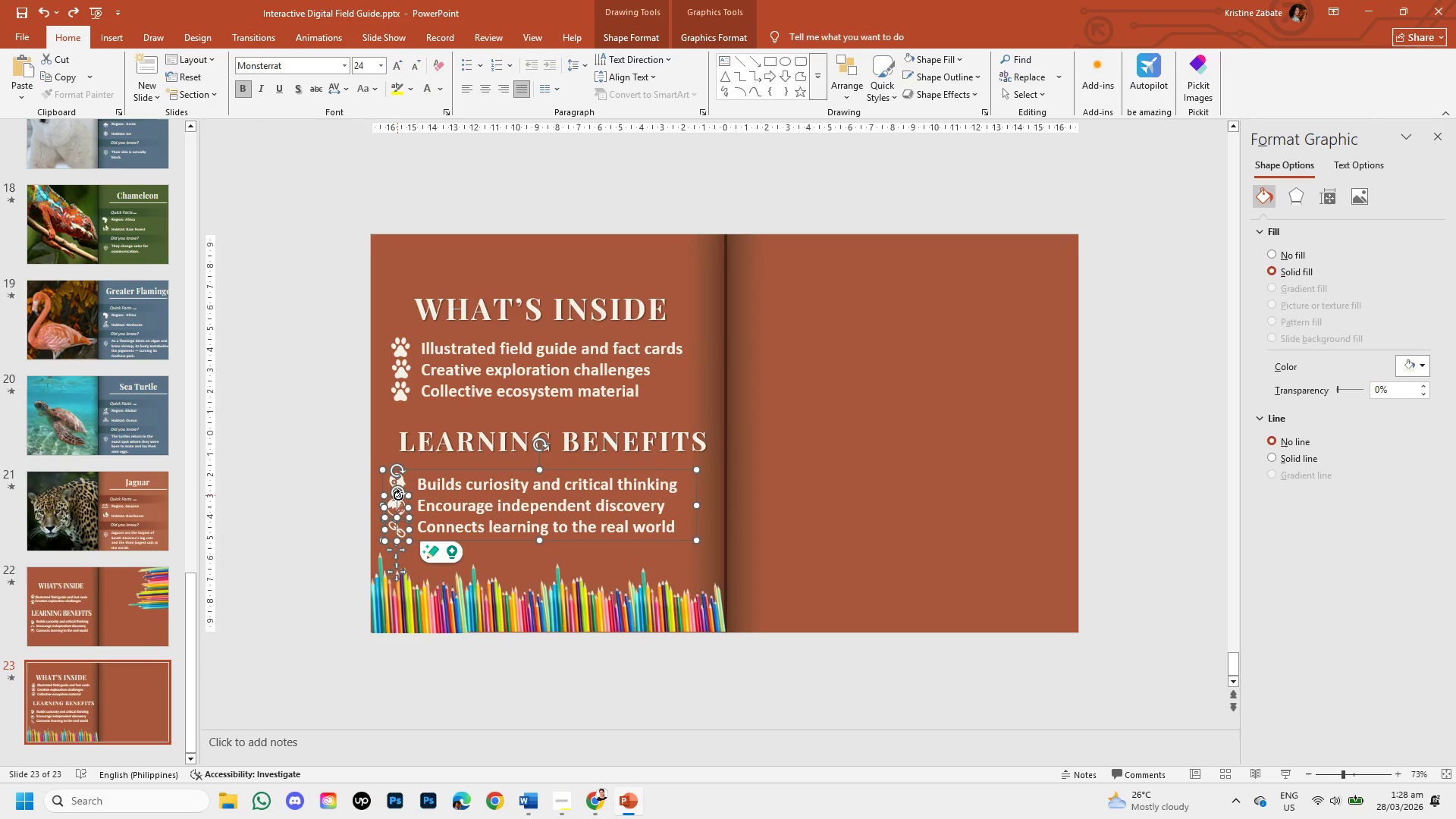 
hold_key(key=ShiftLeft, duration=1.52)
left_click([401, 481])
 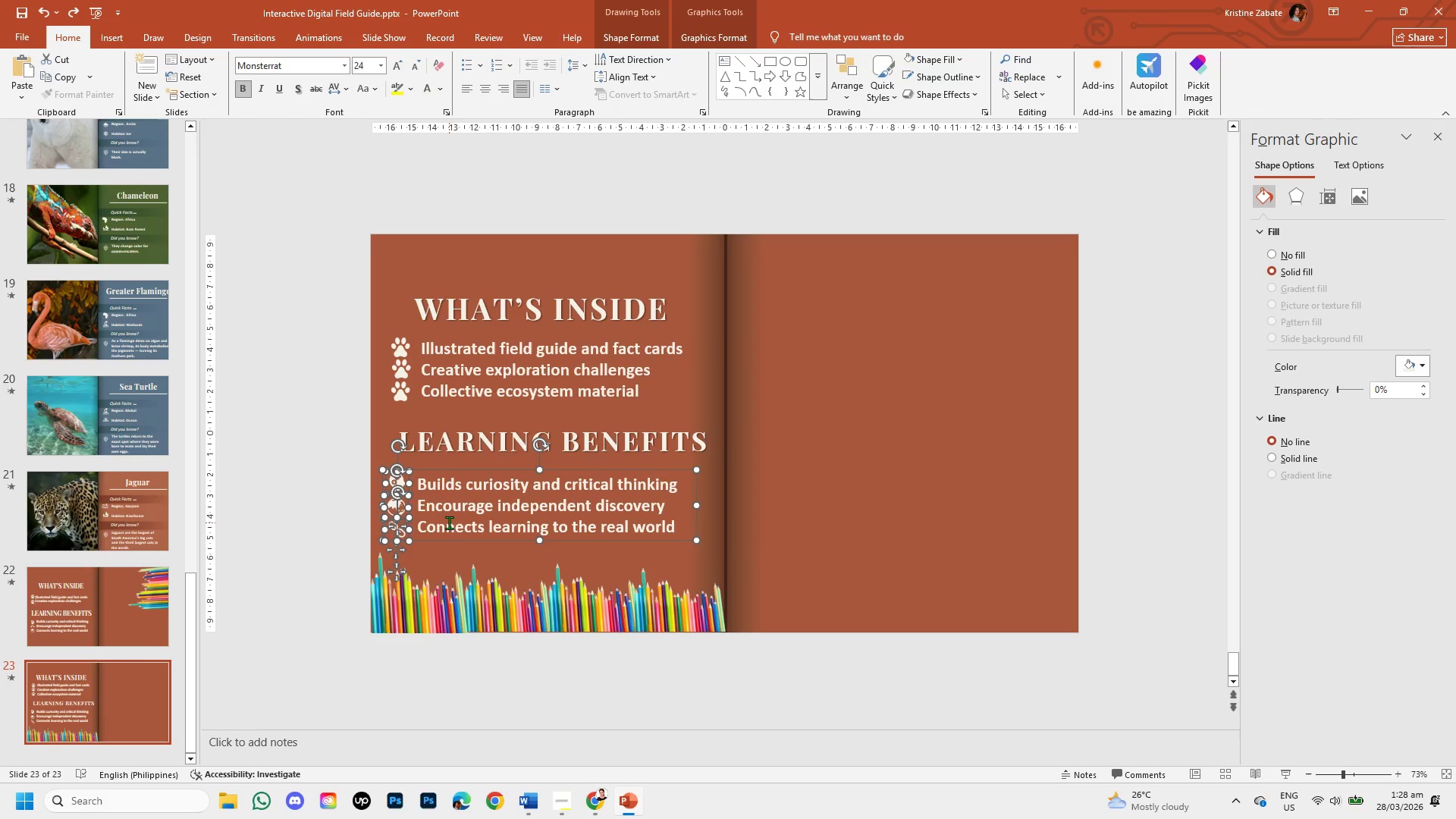 
hold_key(key=ShiftLeft, duration=1.51)
left_click([450, 524])
 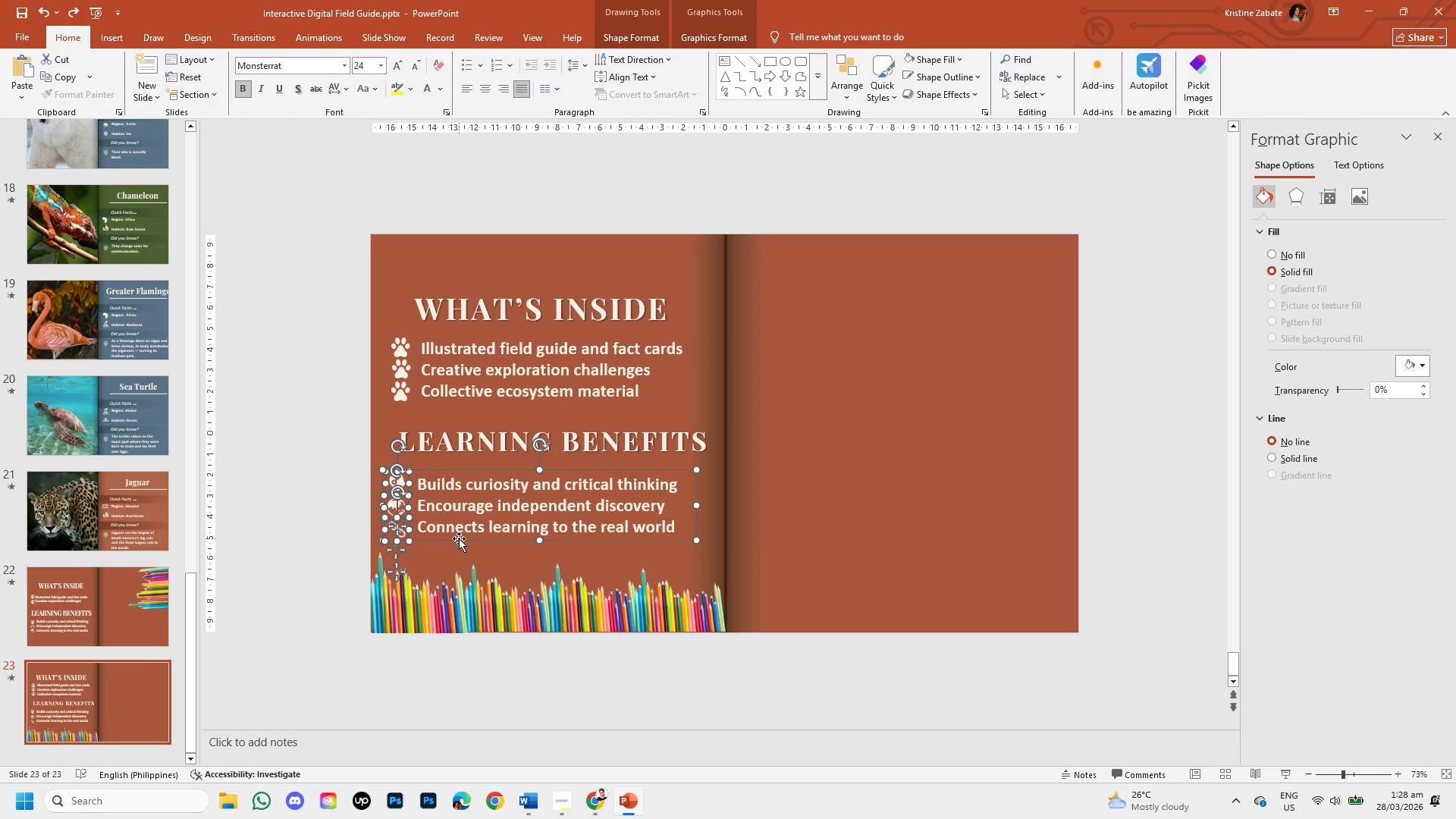 
left_click_drag(start_coordinate=[459, 538], to_coordinate=[466, 538])
 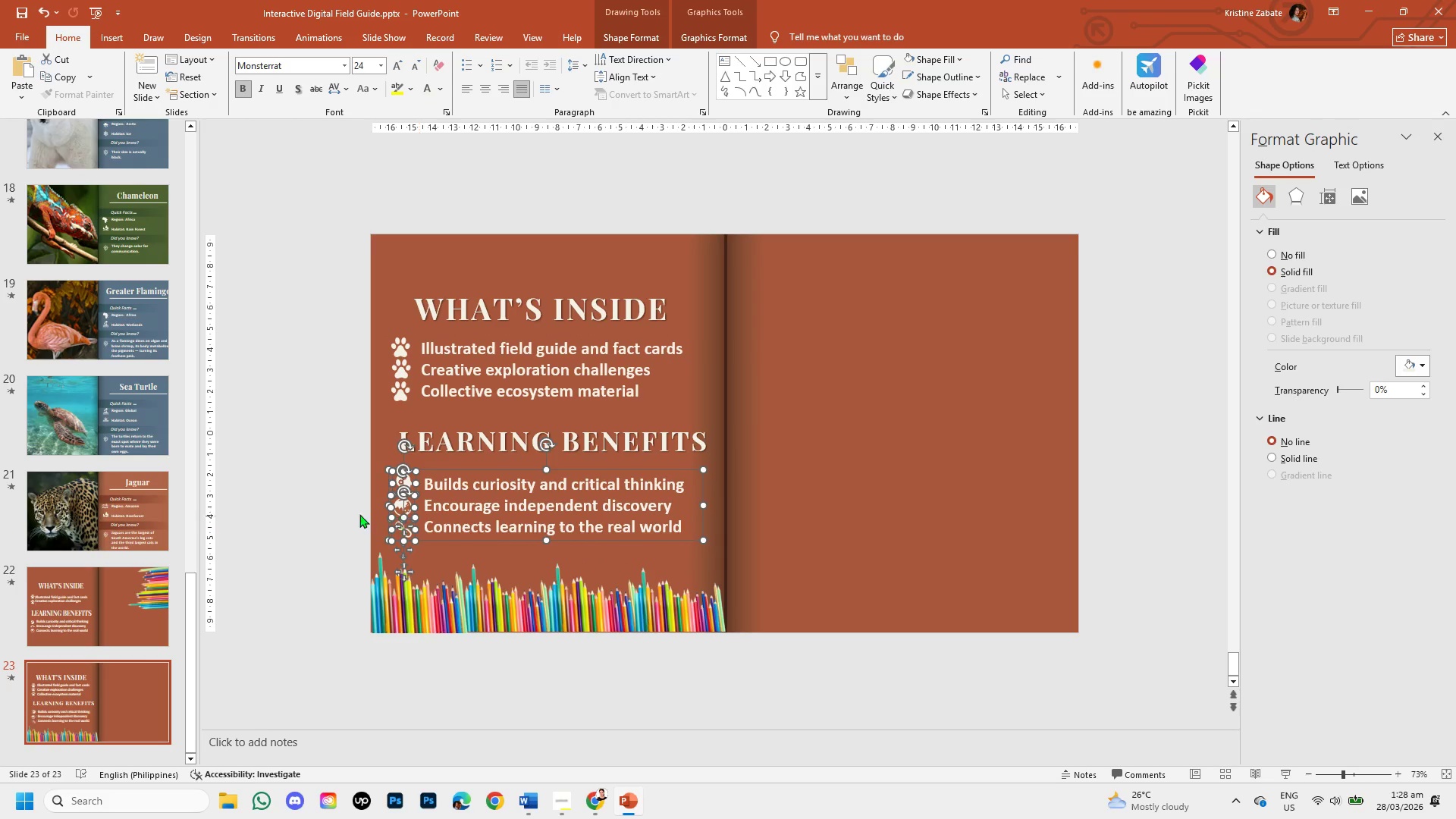 
hold_key(key=ShiftLeft, duration=1.5)
 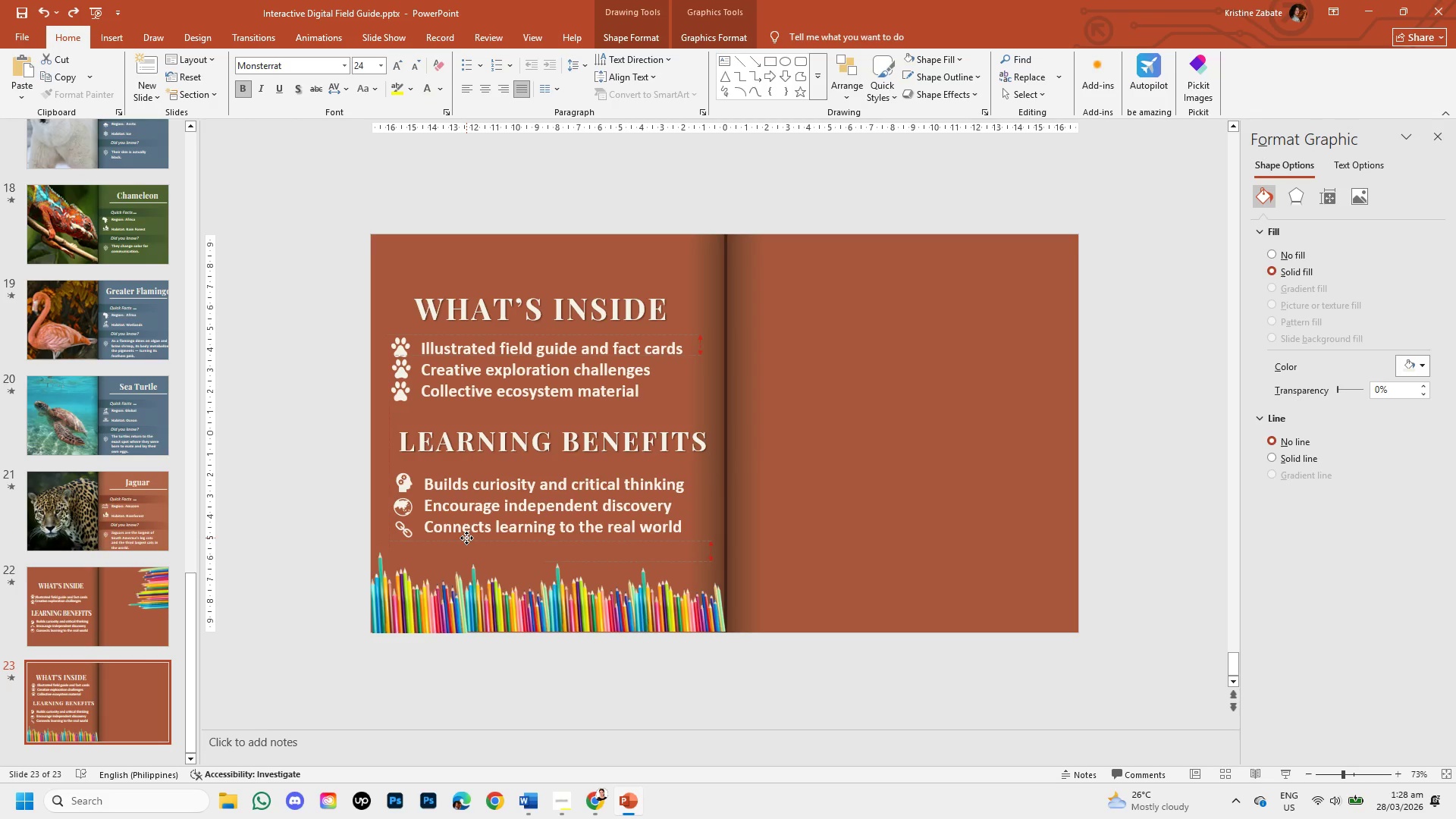 
hold_key(key=ShiftLeft, duration=1.5)
 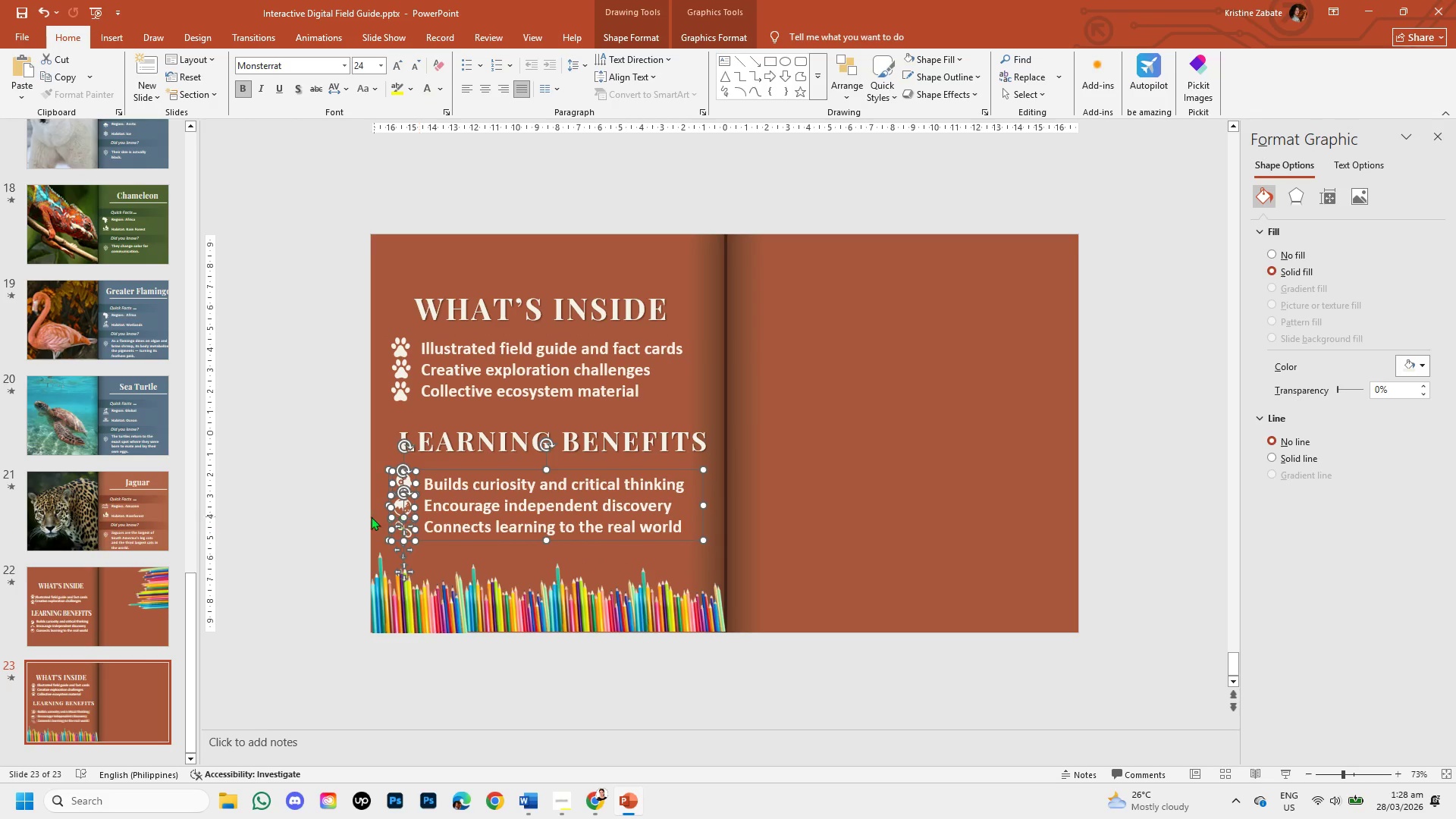 
hold_key(key=ShiftLeft, duration=0.45)
 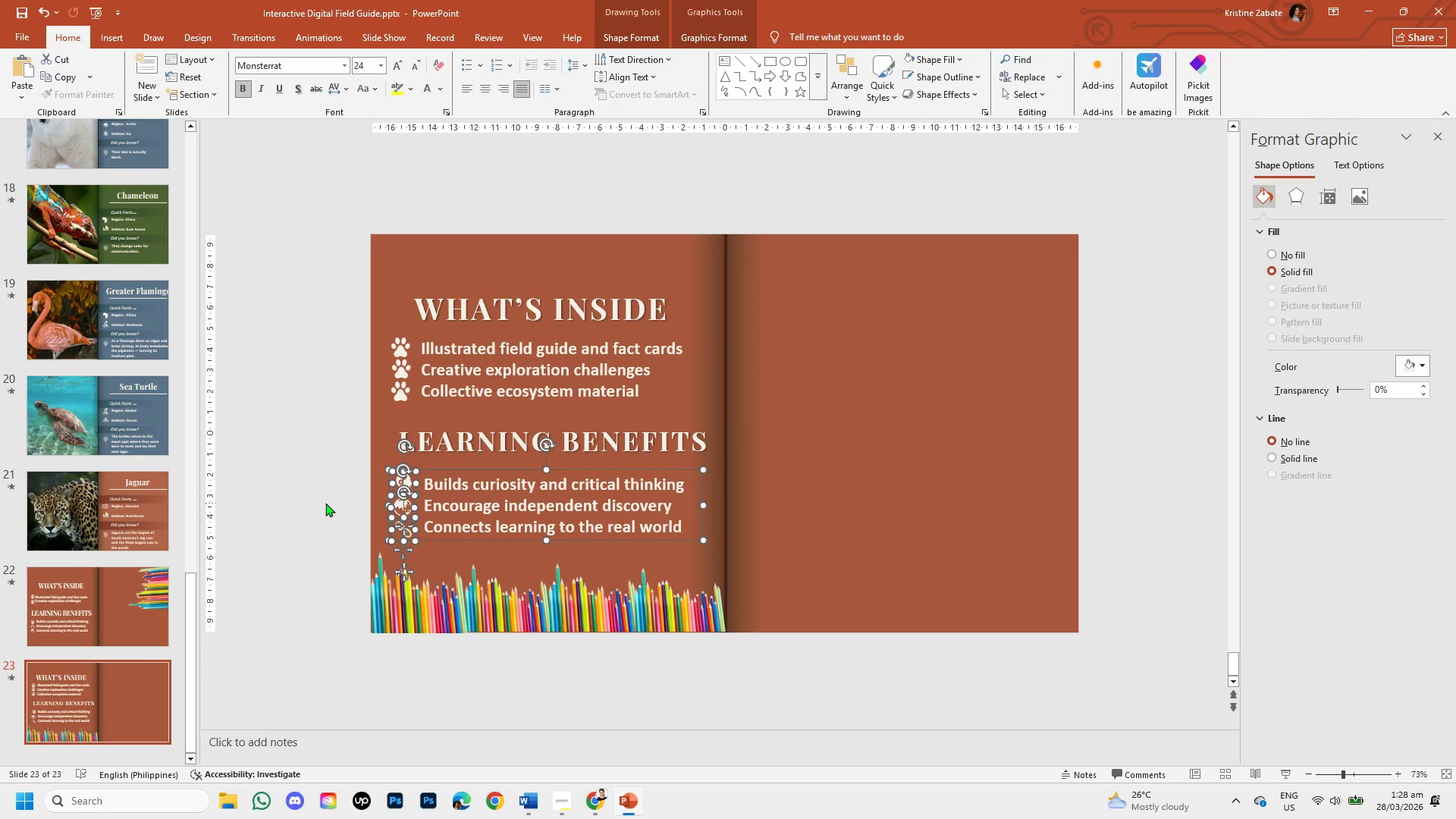 
left_click([325, 503])
 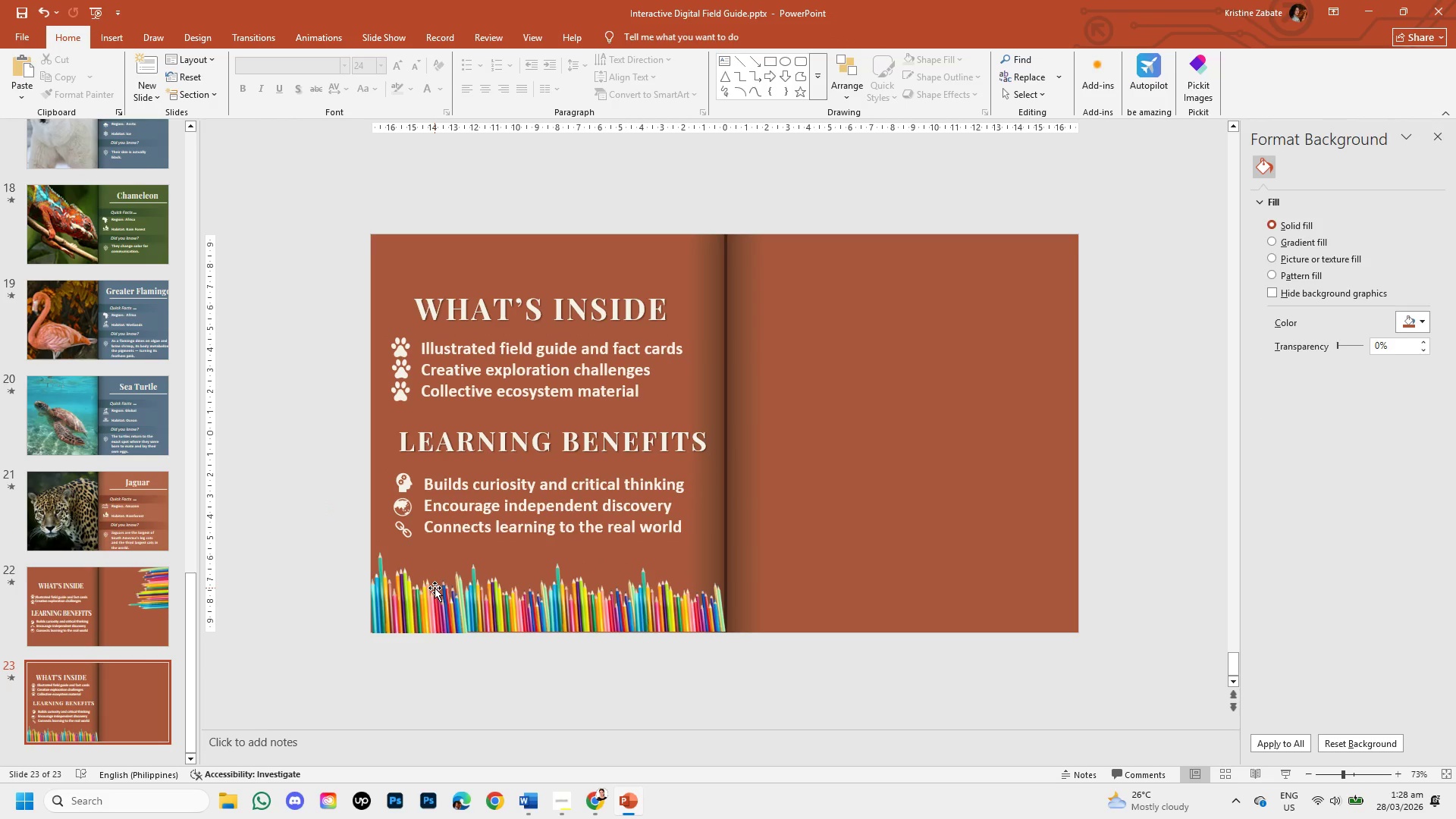 
left_click([411, 595])
 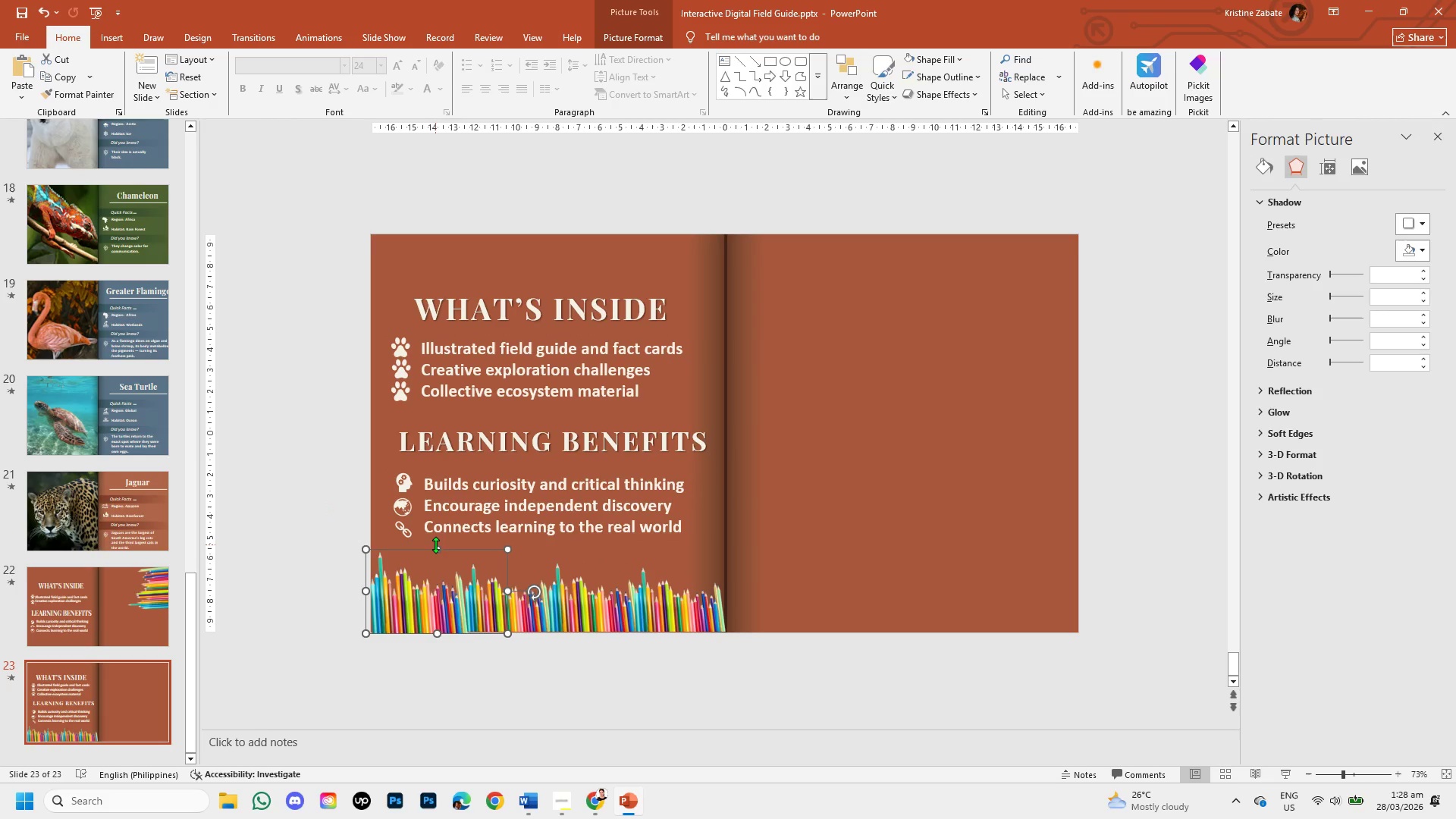 
left_click_drag(start_coordinate=[435, 548], to_coordinate=[432, 540])
 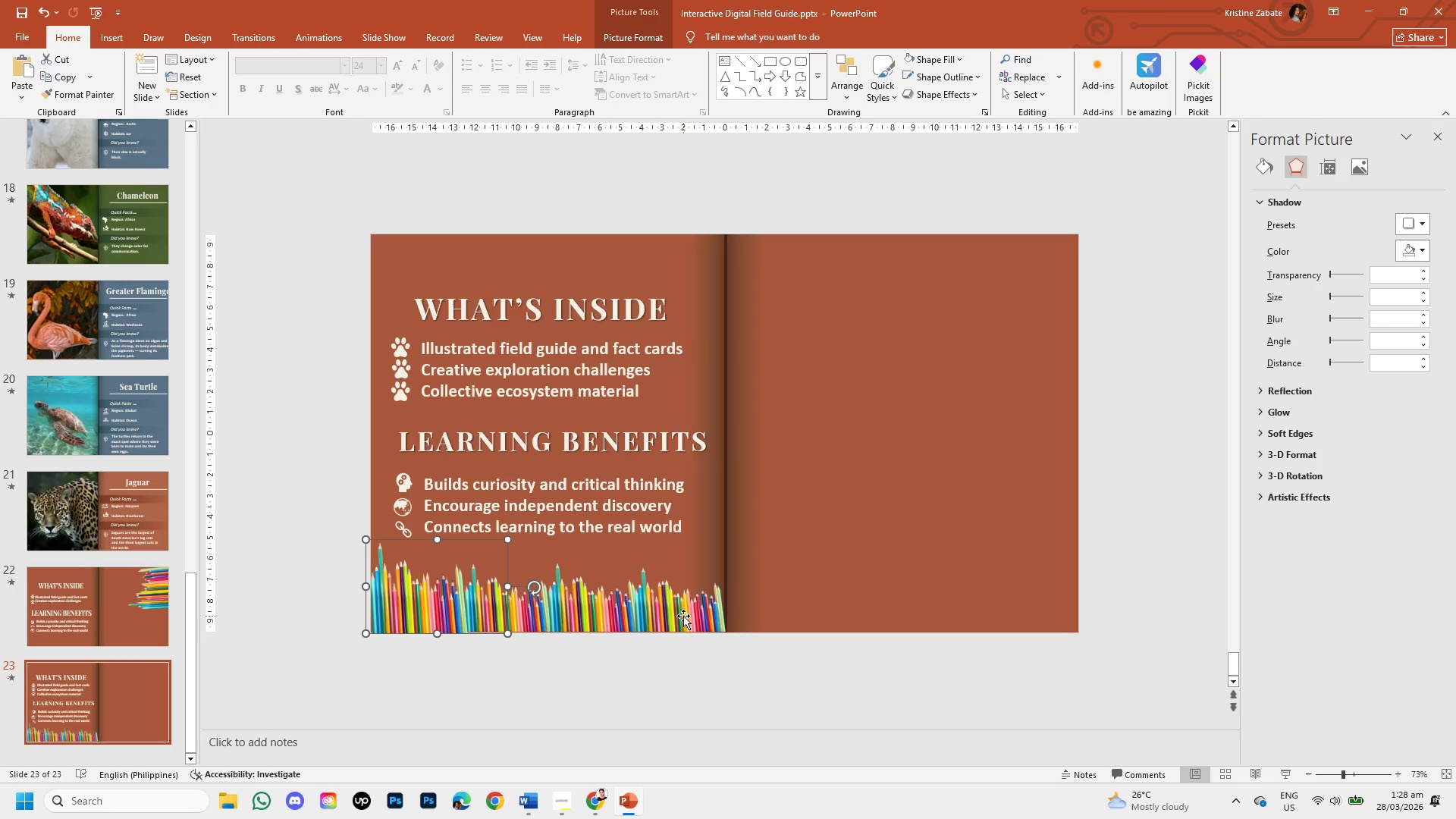 
left_click([684, 616])
 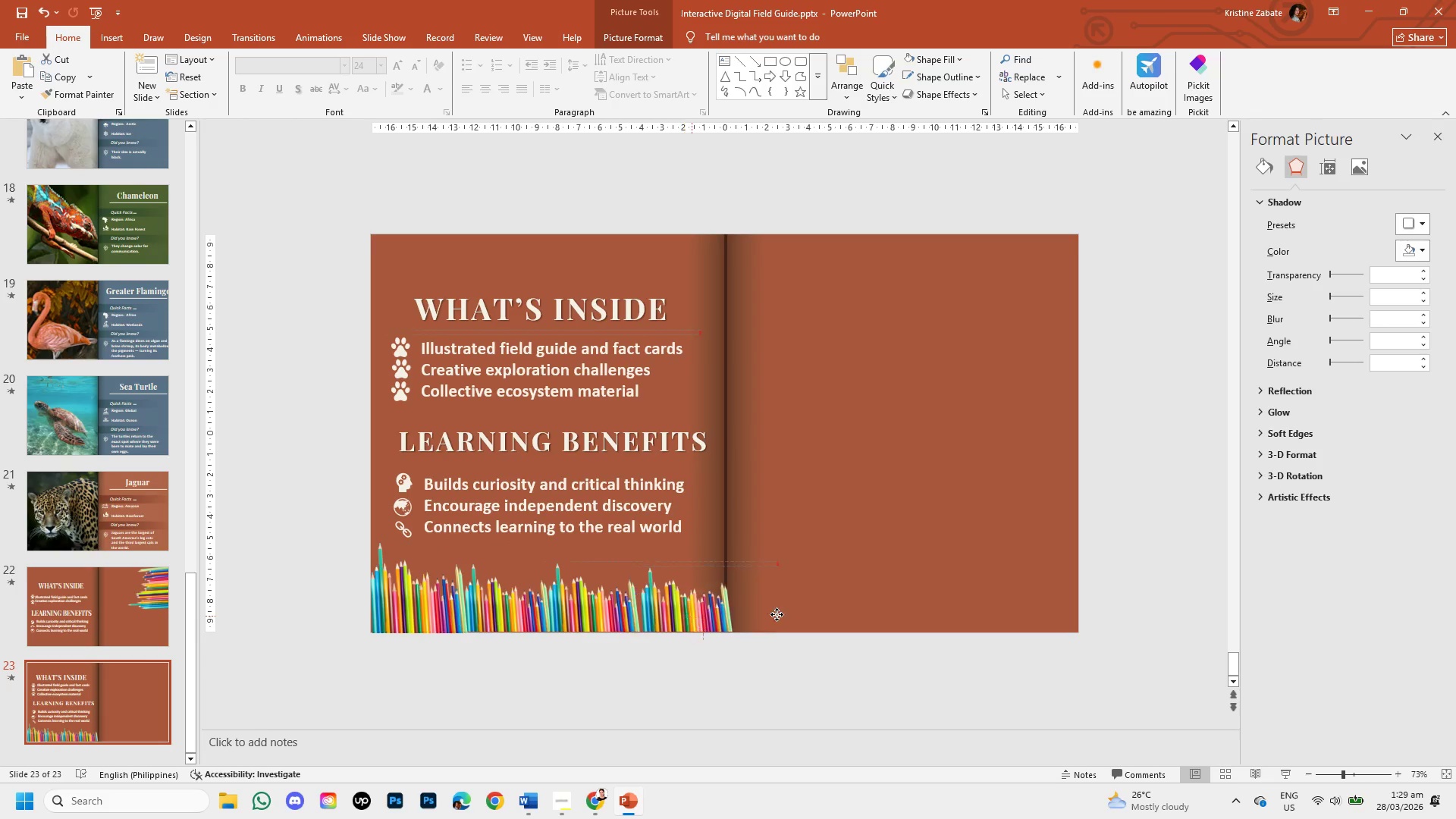 
left_click_drag(start_coordinate=[686, 616], to_coordinate=[874, 604])
 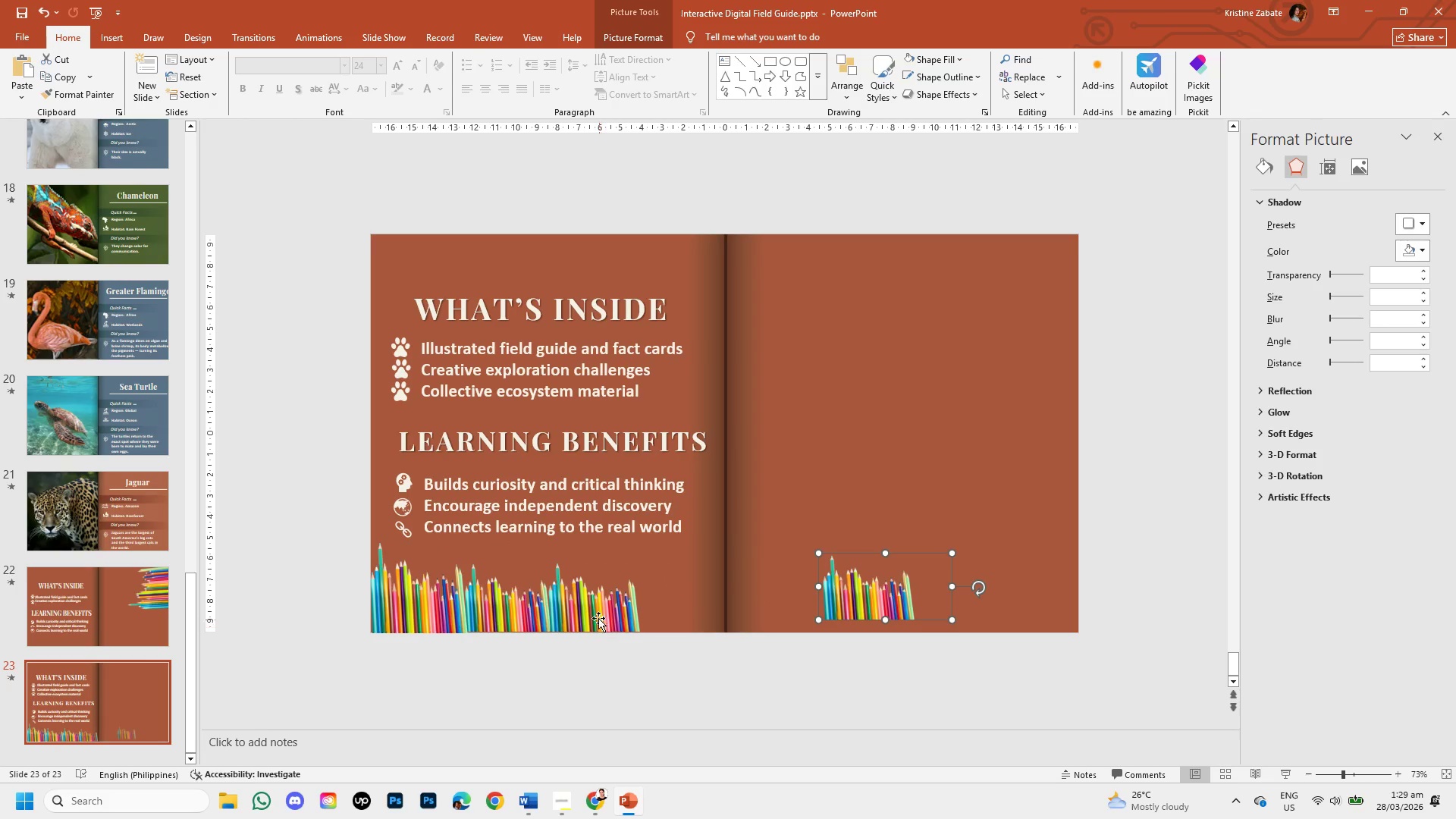 
left_click([600, 613])
 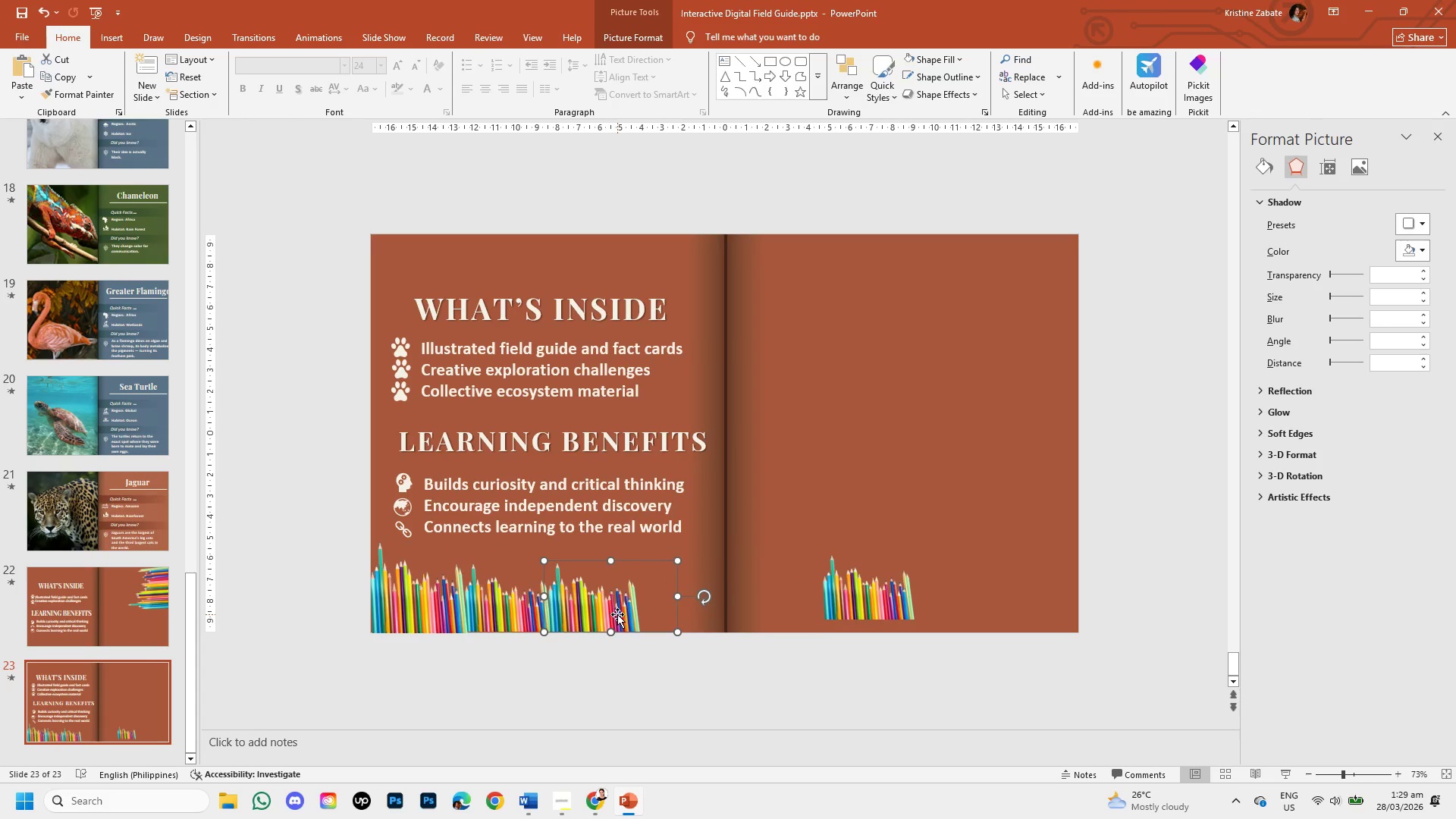 
left_click_drag(start_coordinate=[617, 614], to_coordinate=[699, 614])
 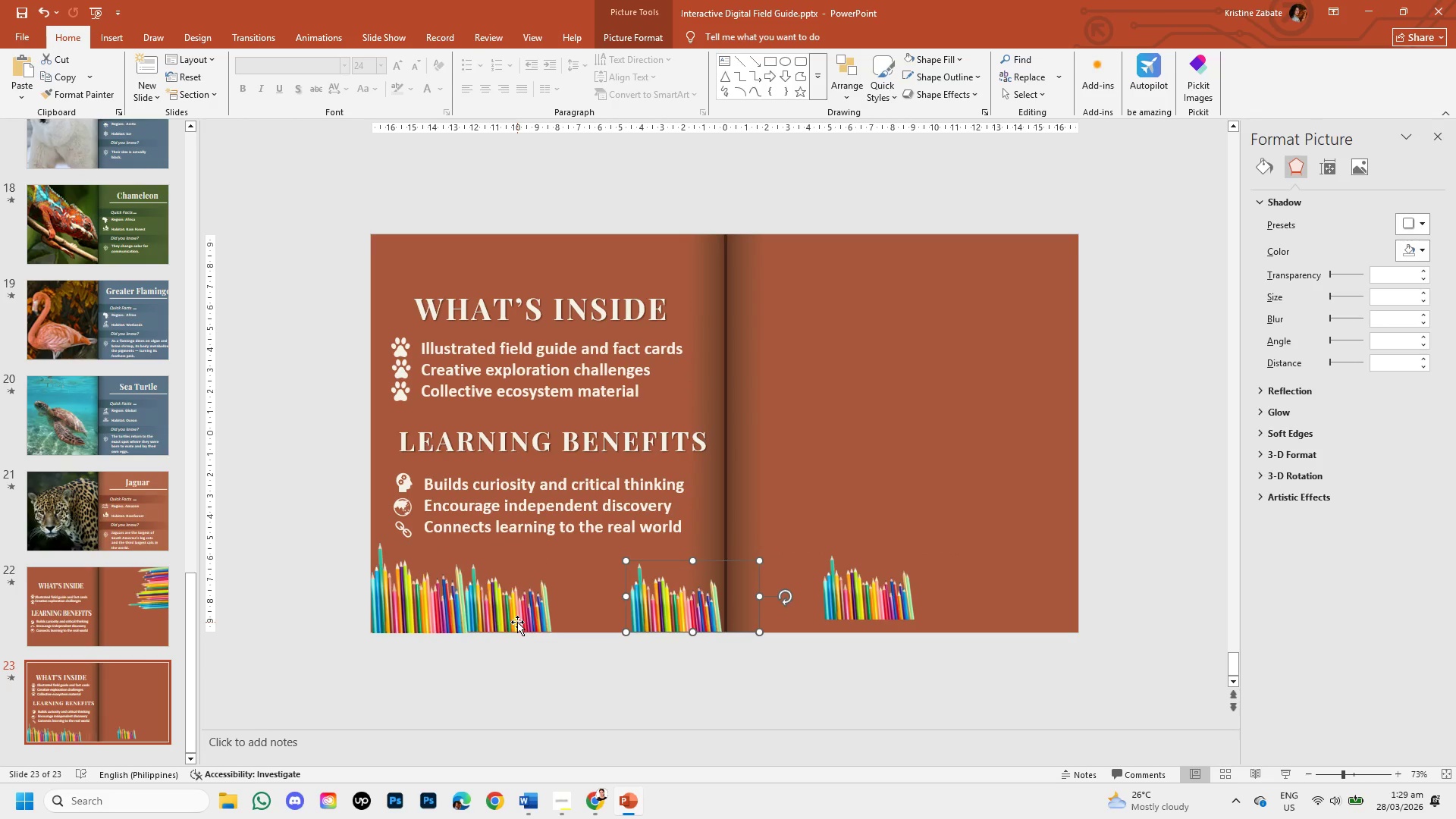 
left_click([518, 621])
 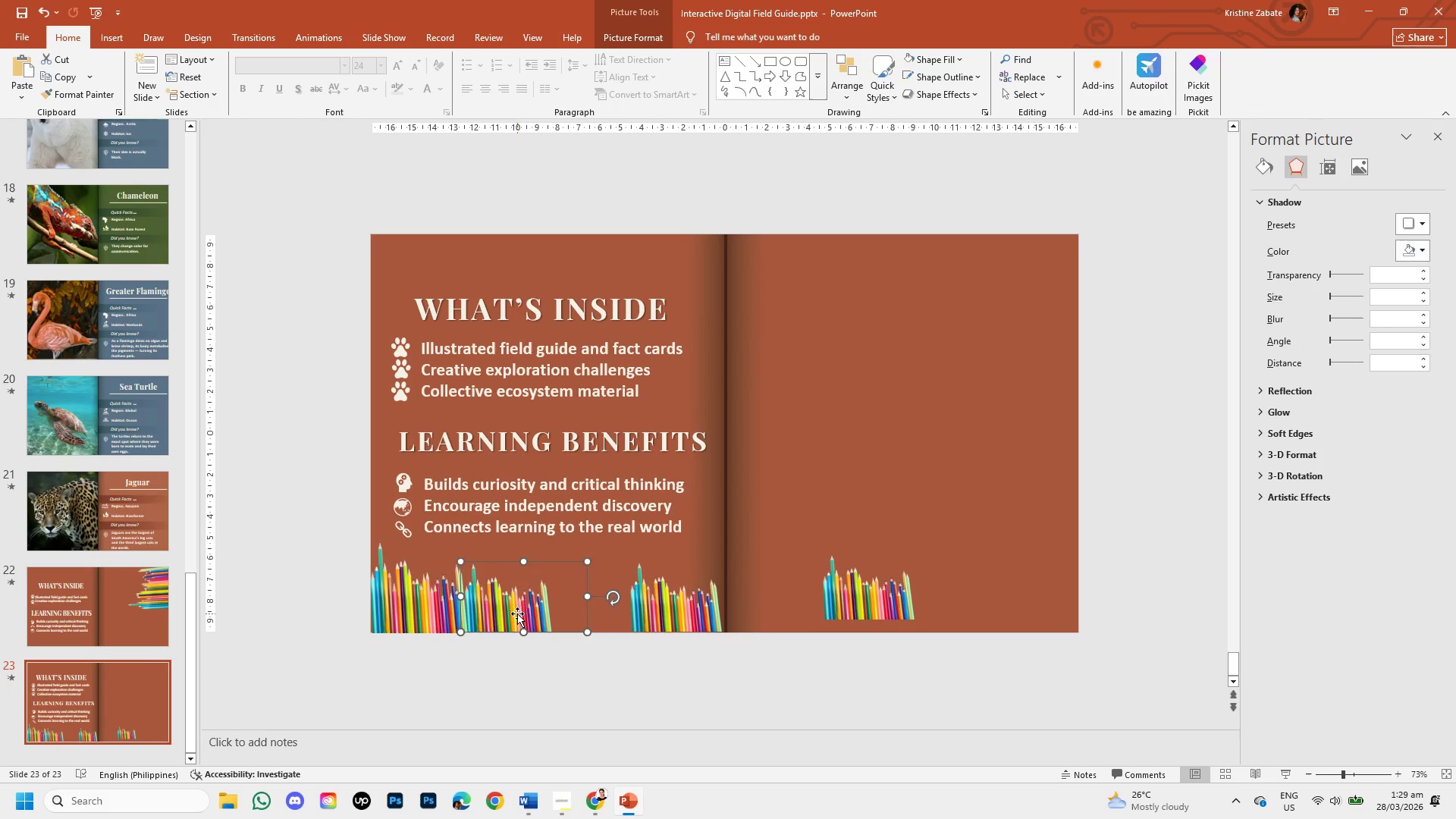 
left_click_drag(start_coordinate=[520, 613], to_coordinate=[592, 613])
 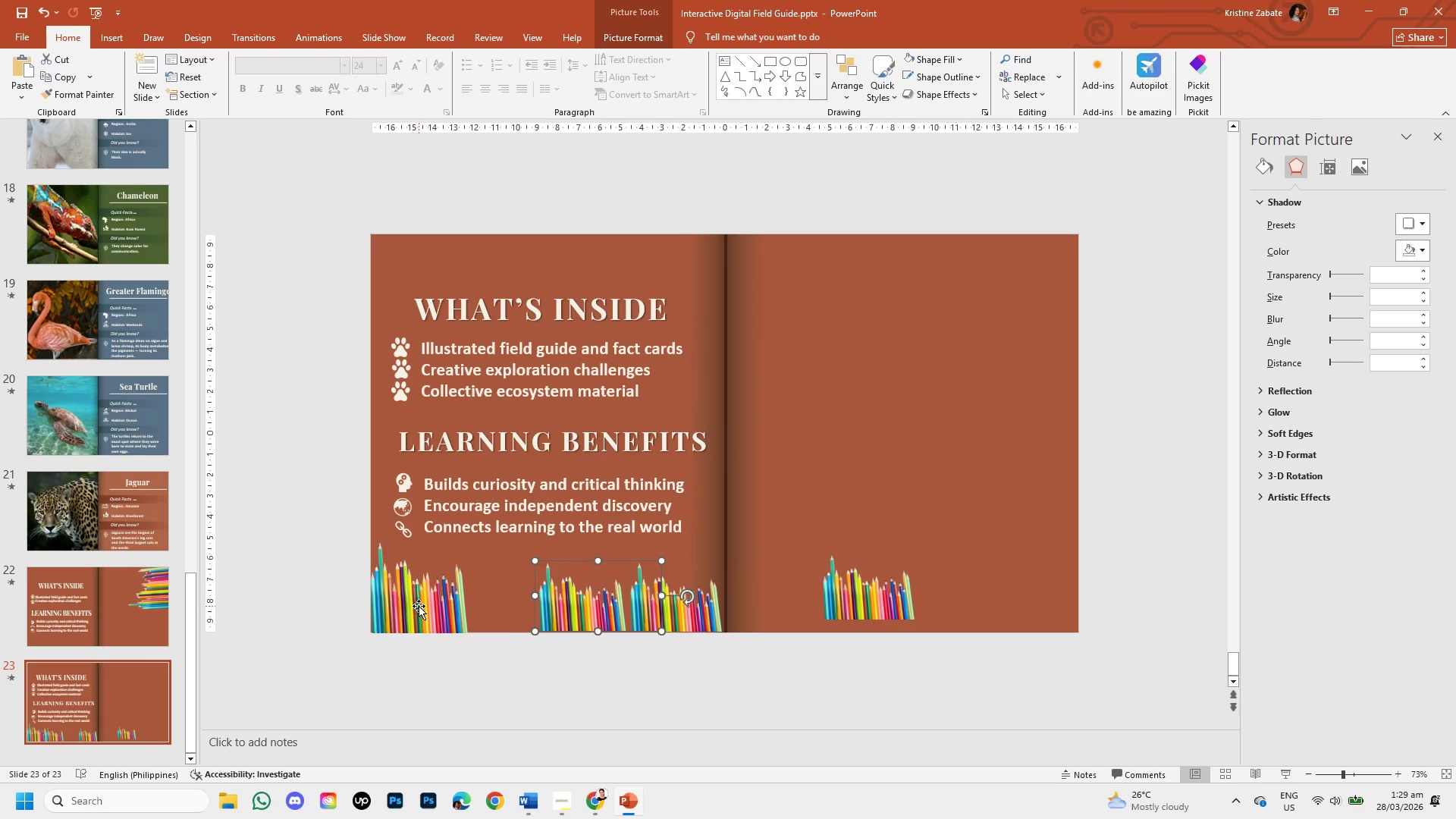 
left_click([422, 604])
 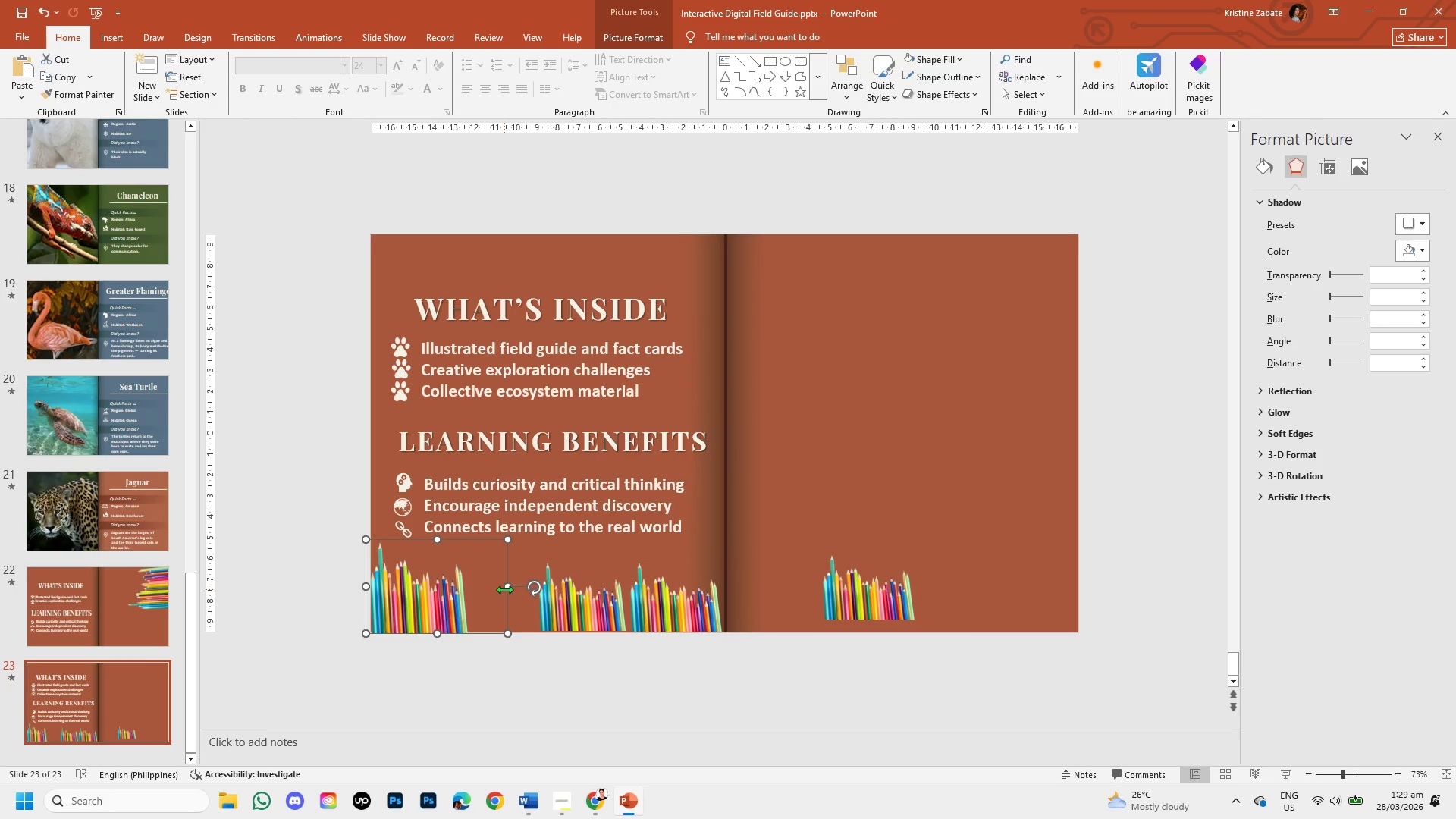 
left_click_drag(start_coordinate=[505, 587], to_coordinate=[548, 593])
 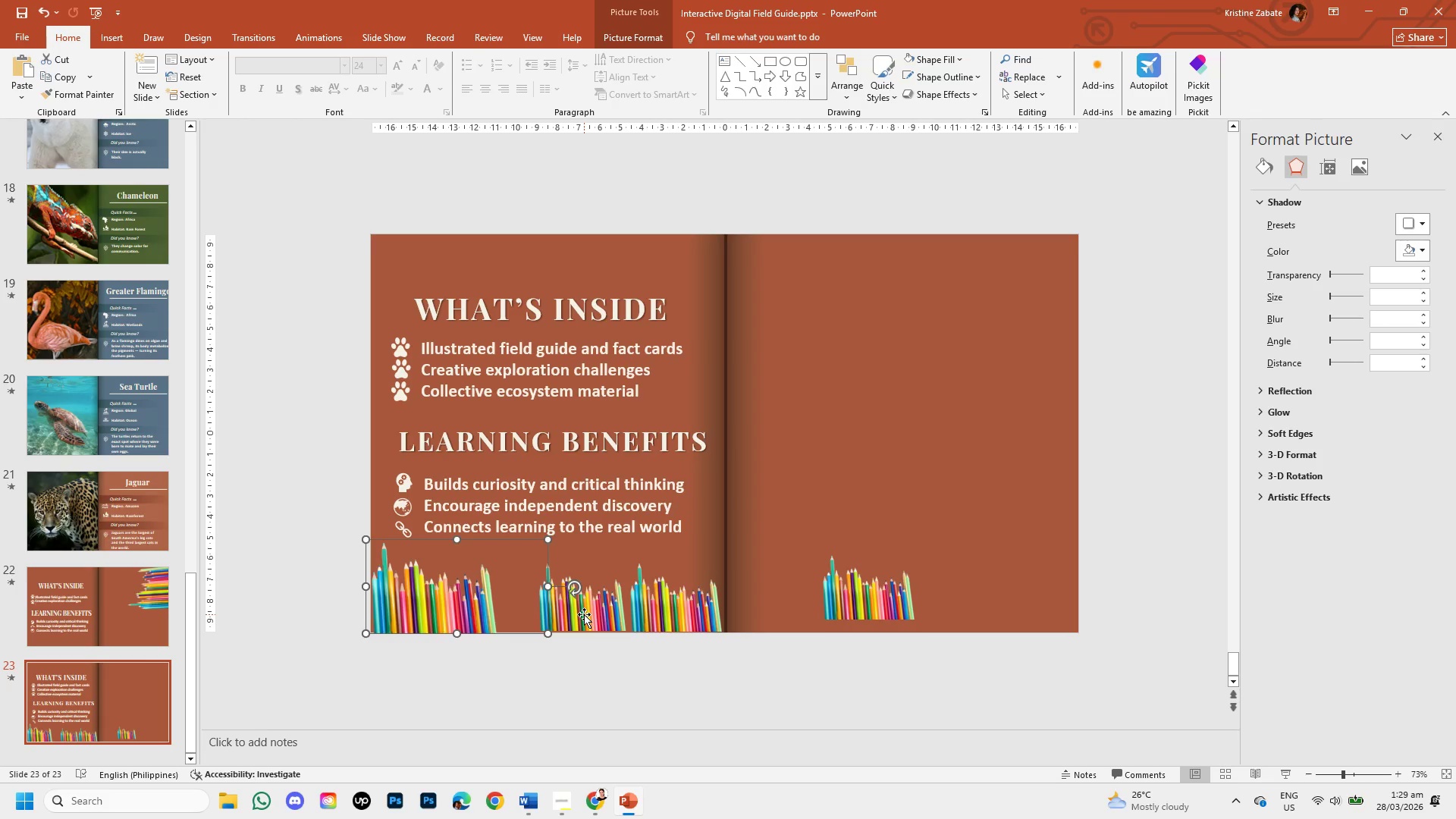 
left_click_drag(start_coordinate=[566, 610], to_coordinate=[519, 613])
 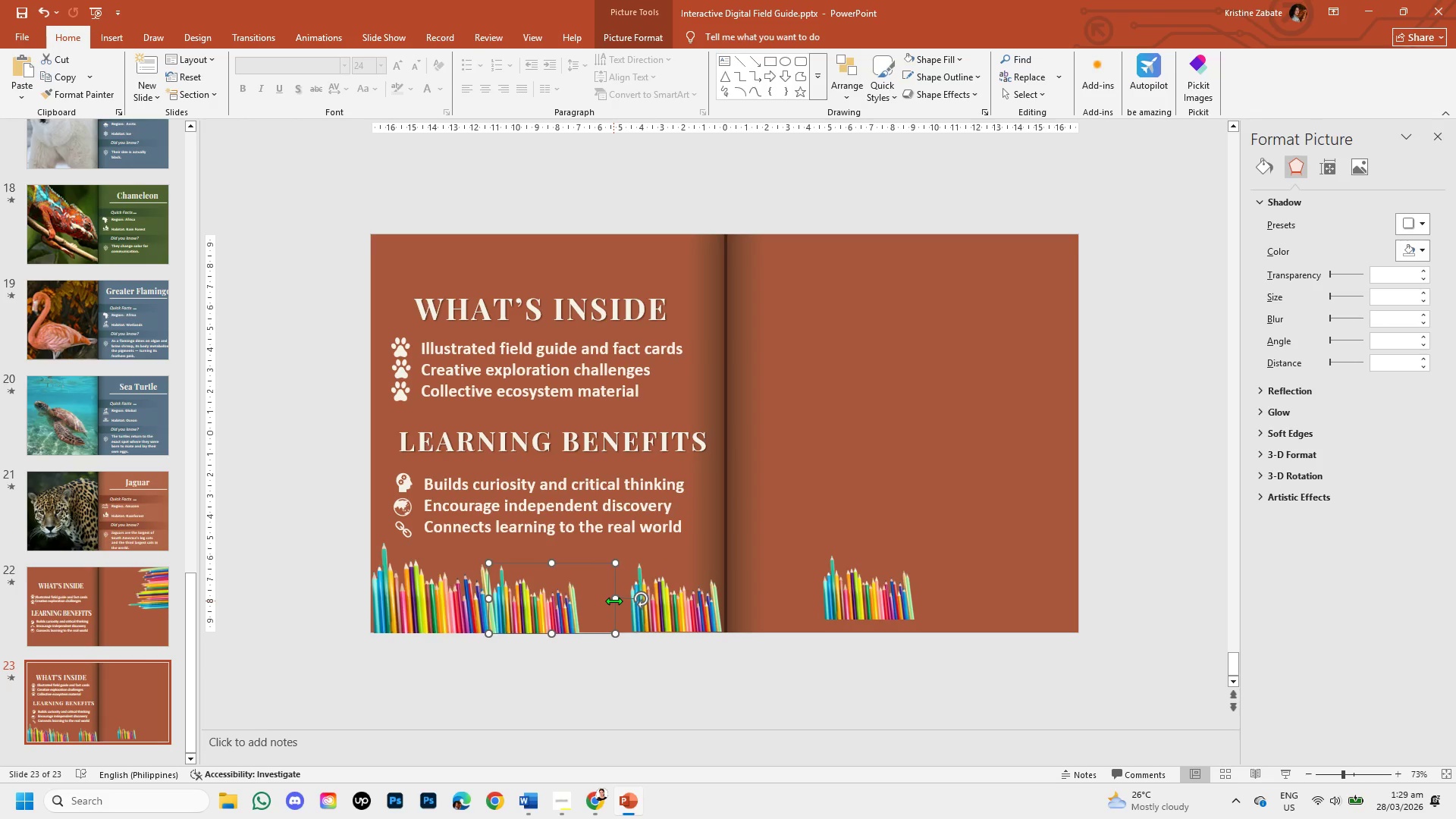 
left_click_drag(start_coordinate=[613, 601], to_coordinate=[645, 595])
 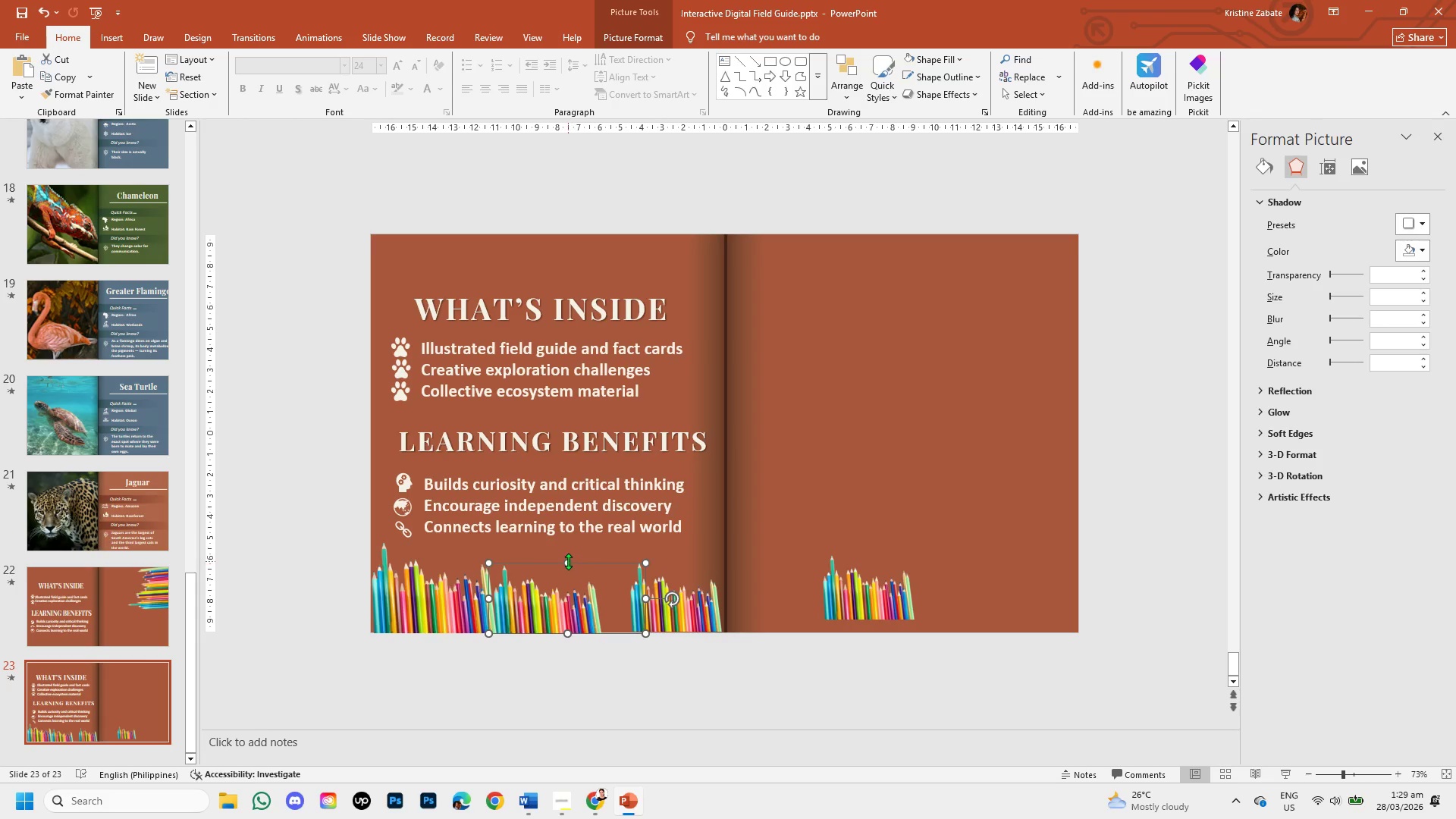 
left_click_drag(start_coordinate=[568, 561], to_coordinate=[573, 547])
 